 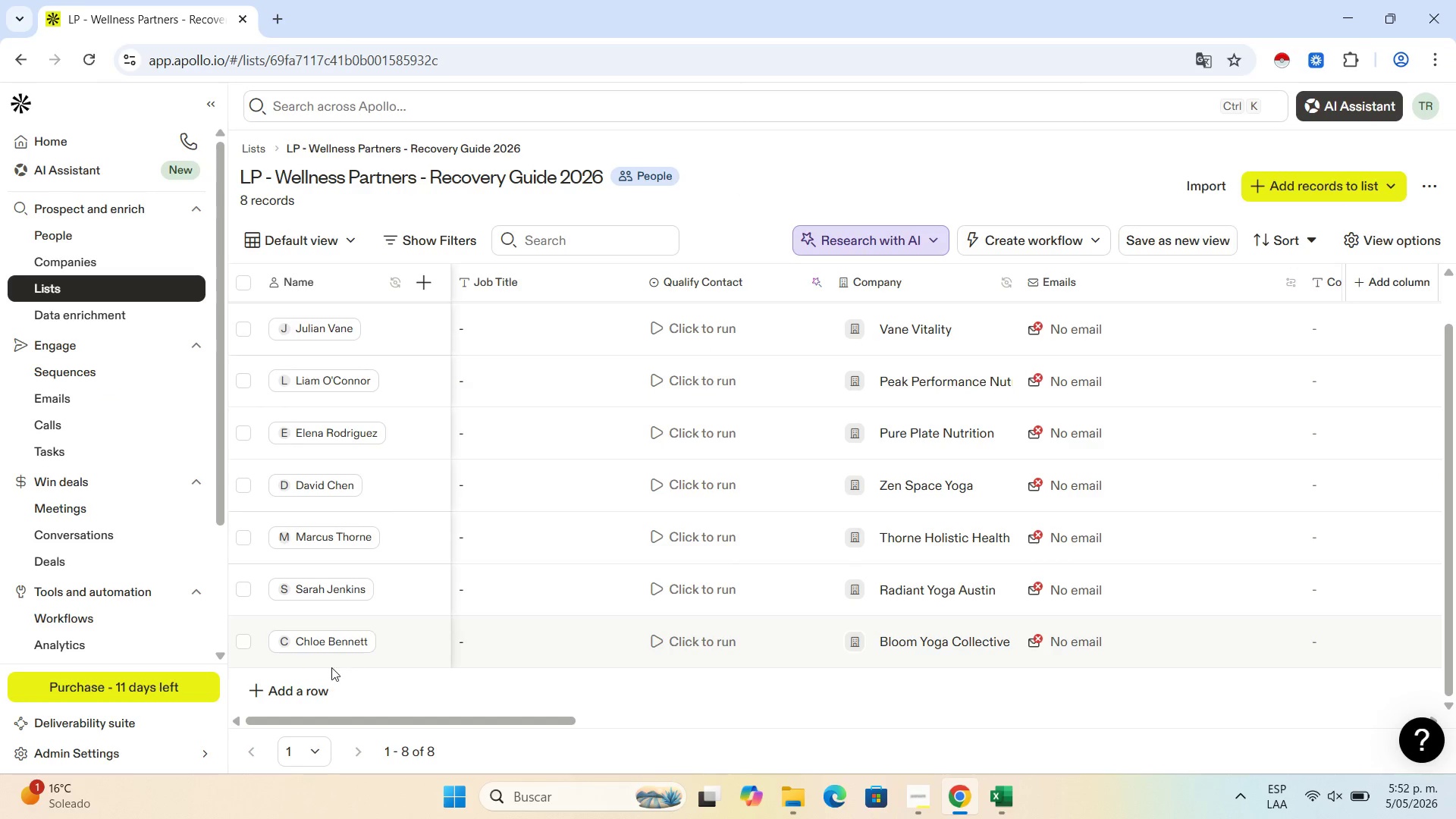 
left_click_drag(start_coordinate=[316, 694], to_coordinate=[315, 698])
 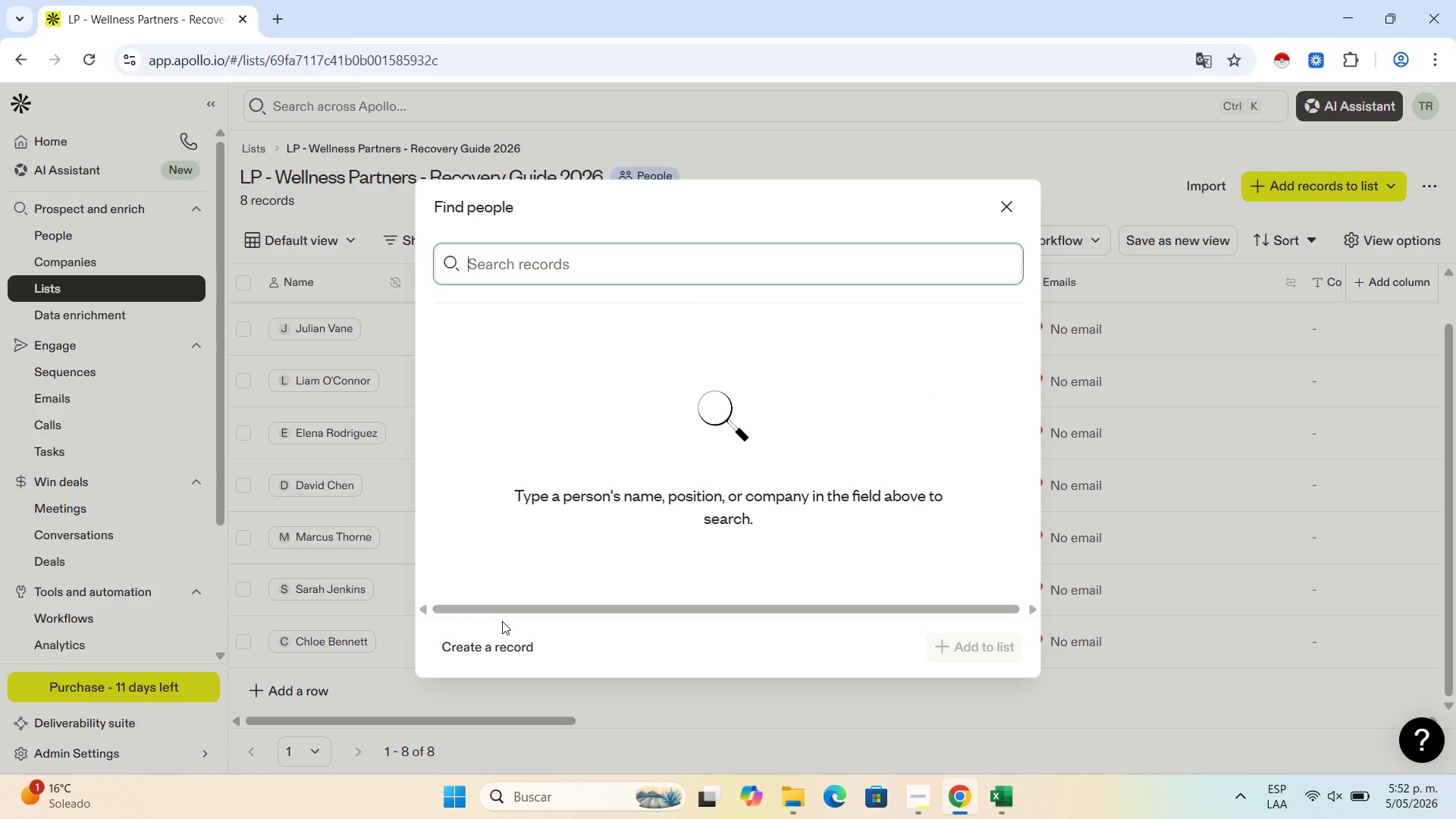 
left_click([502, 657])
 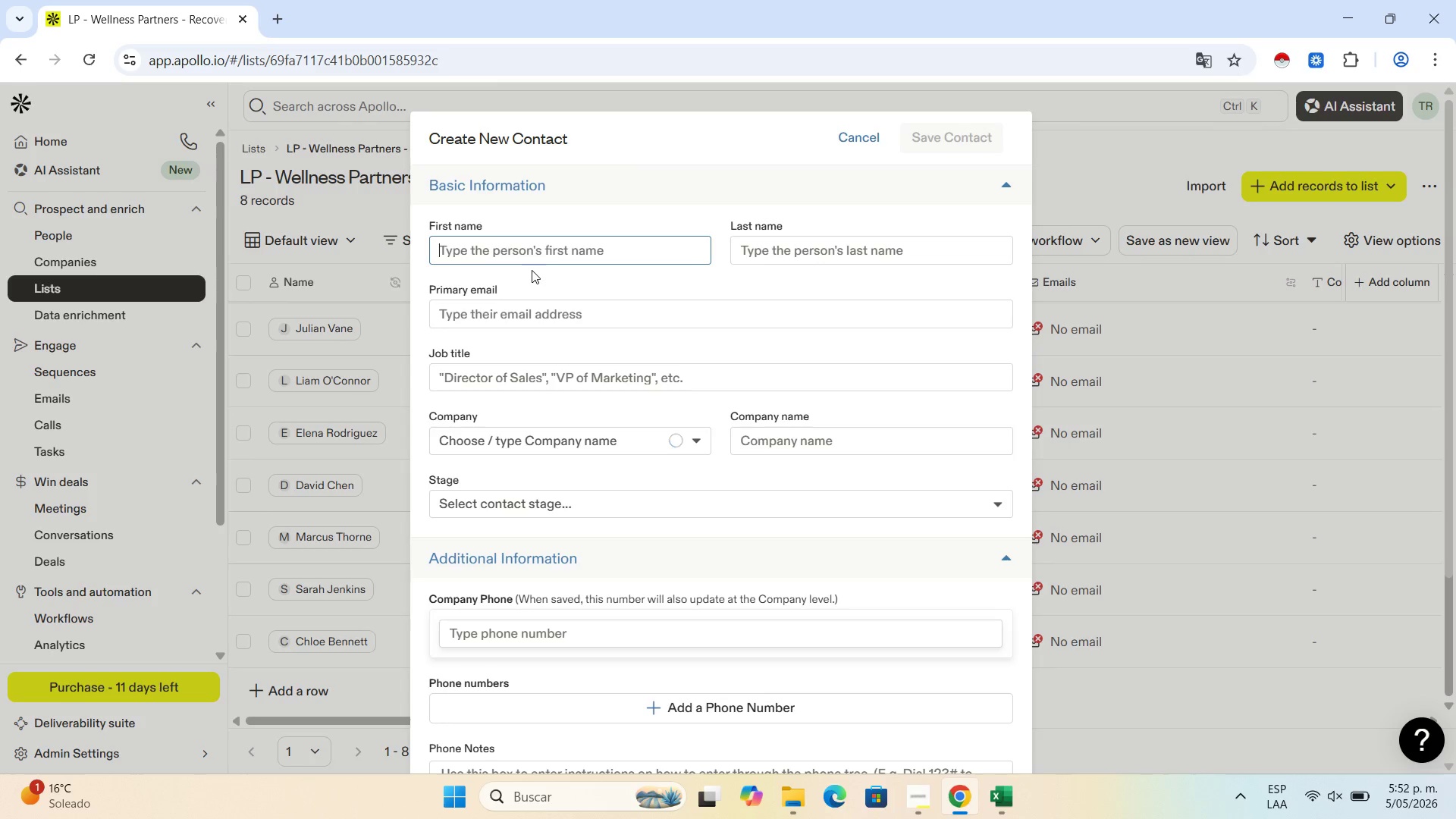 
left_click([542, 254])
 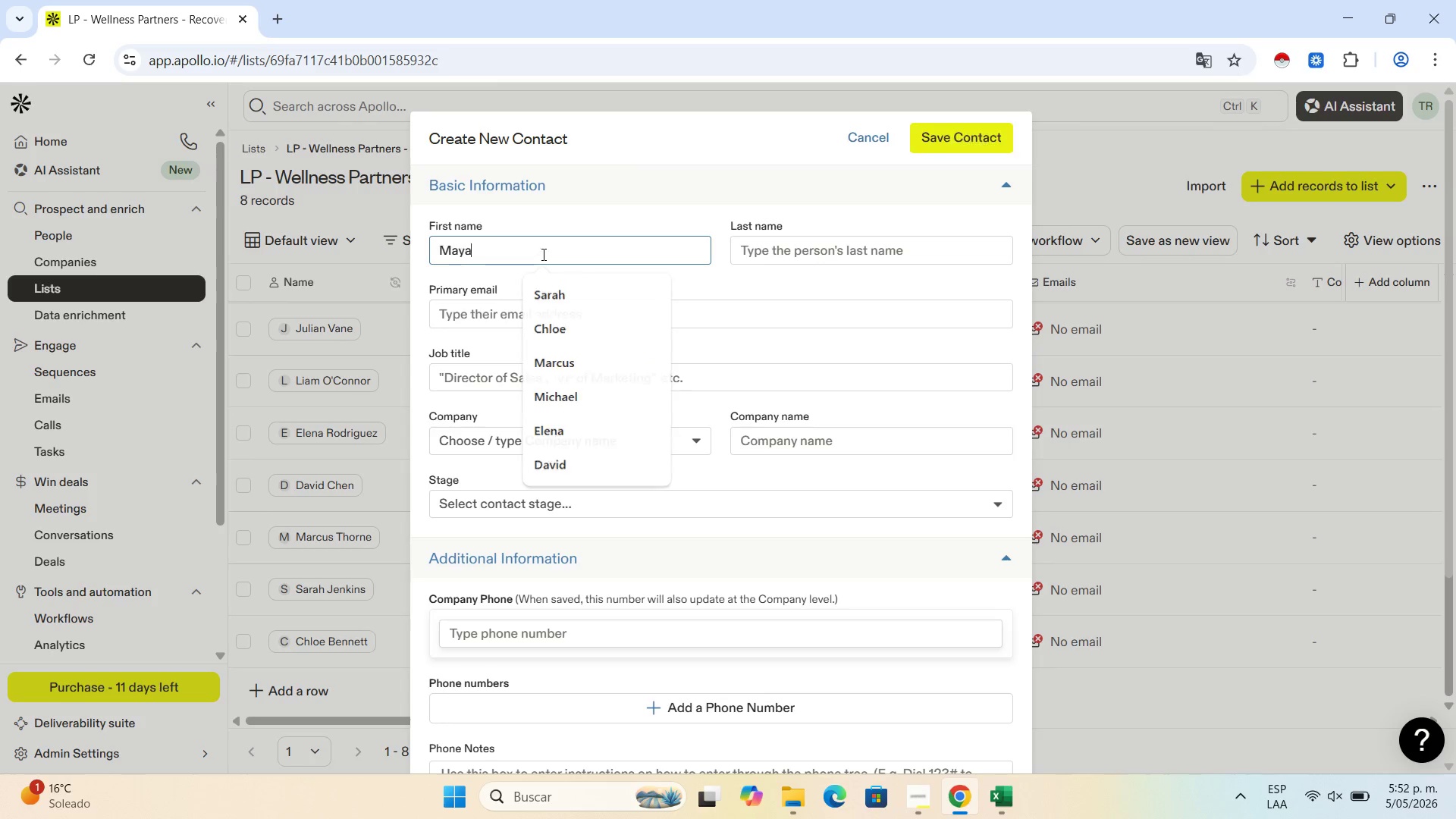 
key(Control+V)
 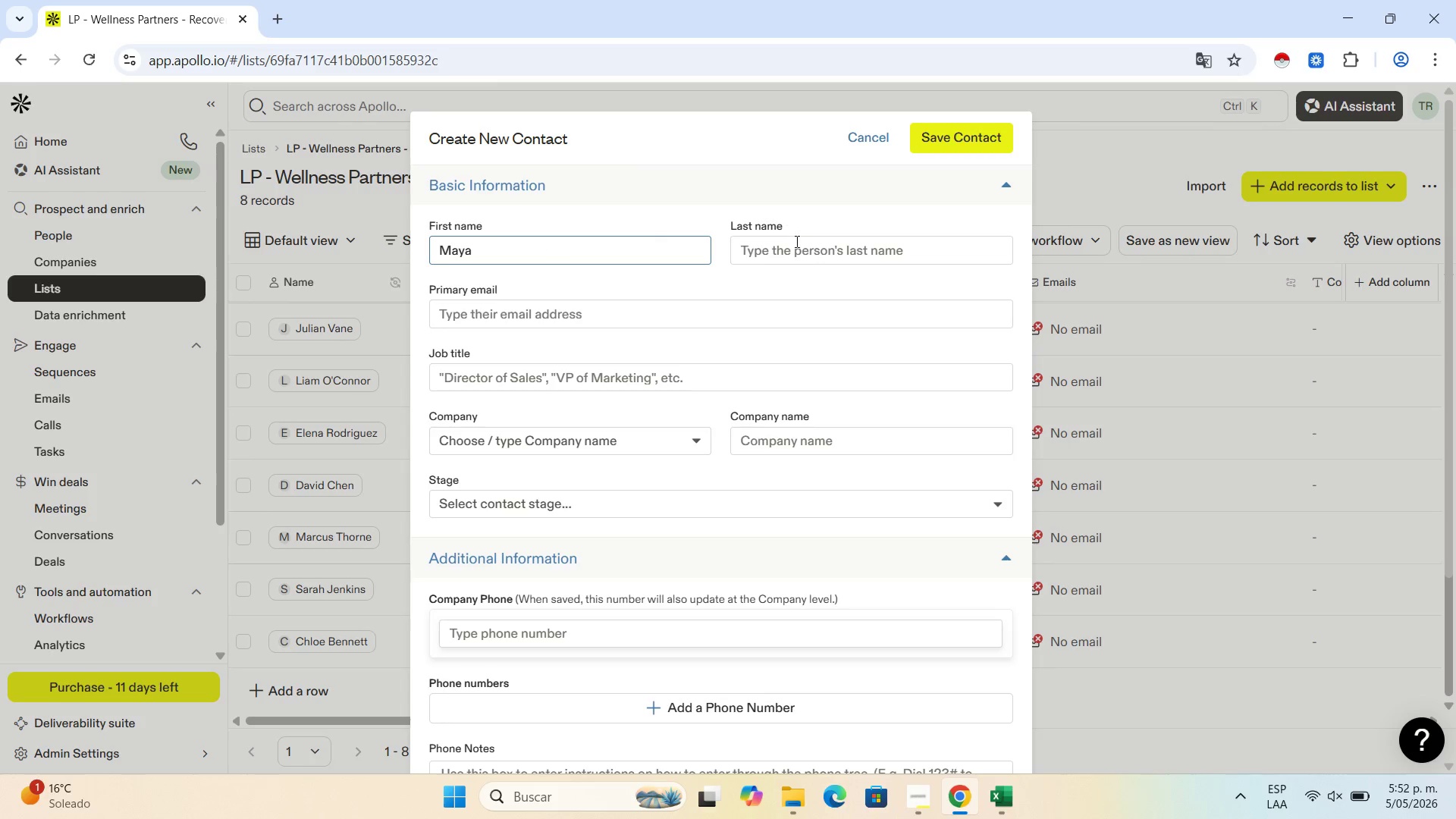 
left_click([799, 246])
 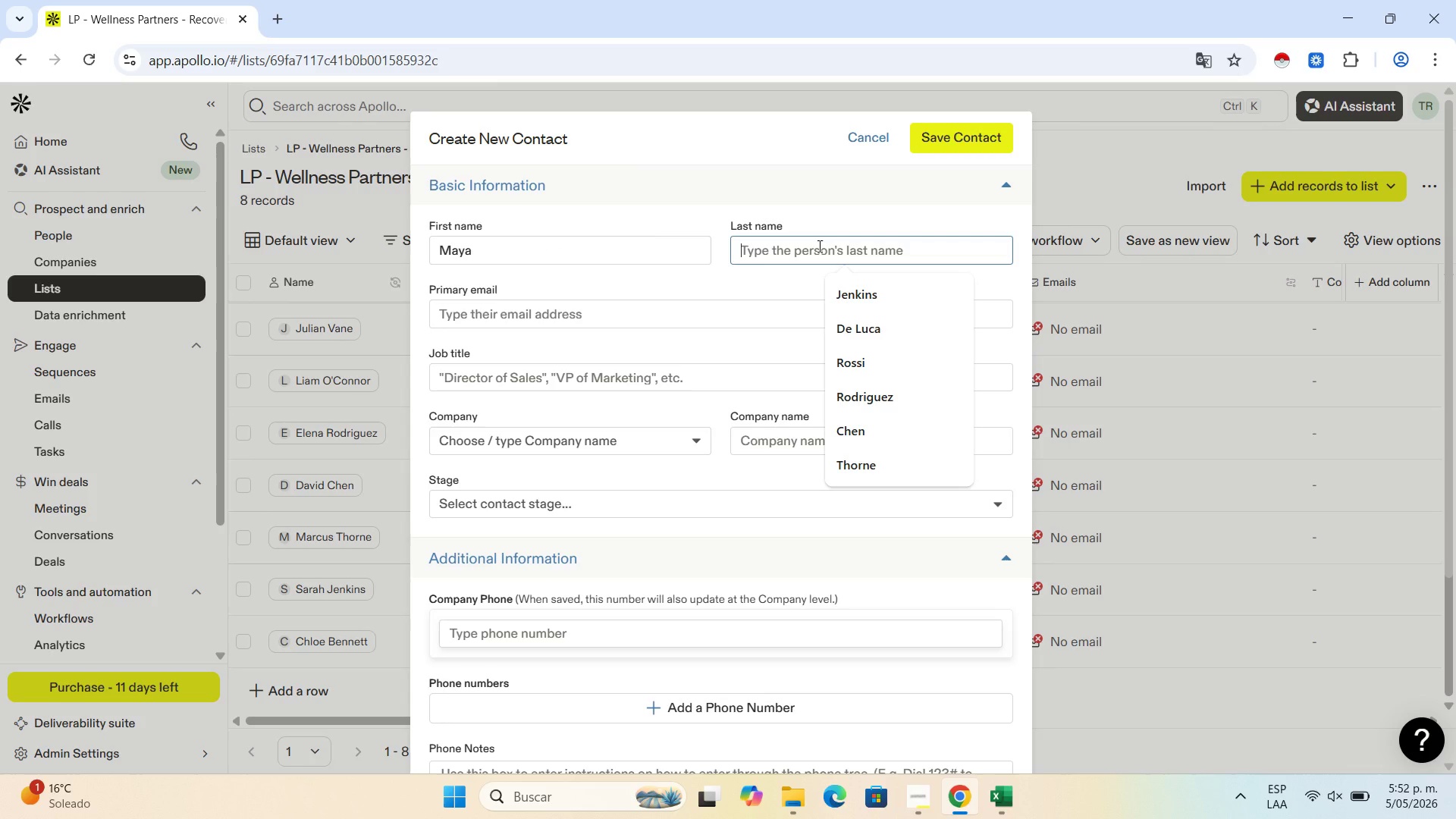 
type(Patek)
key(Backspace)
type(l)
 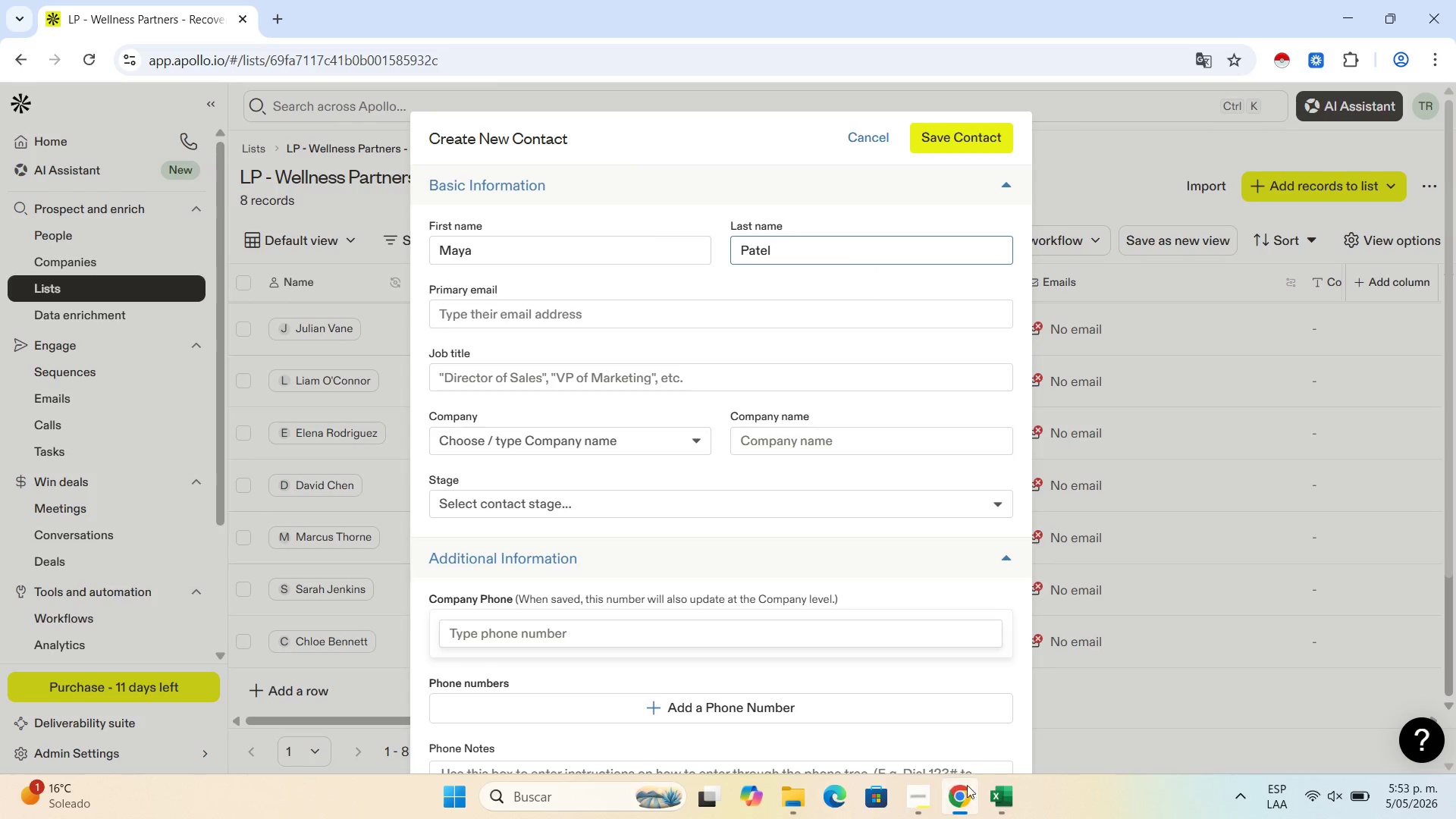 
left_click([1012, 811])
 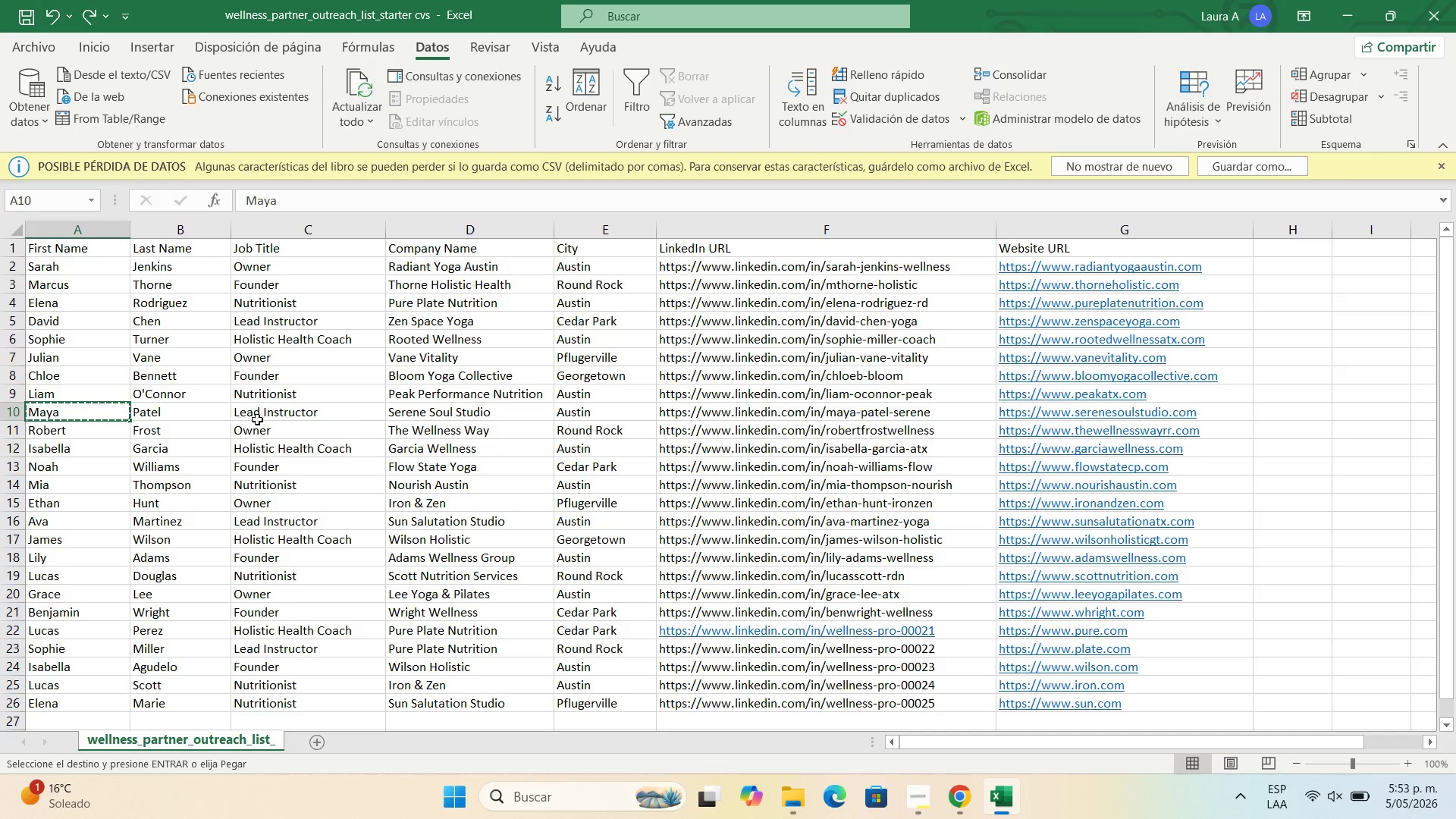 
left_click([270, 408])
 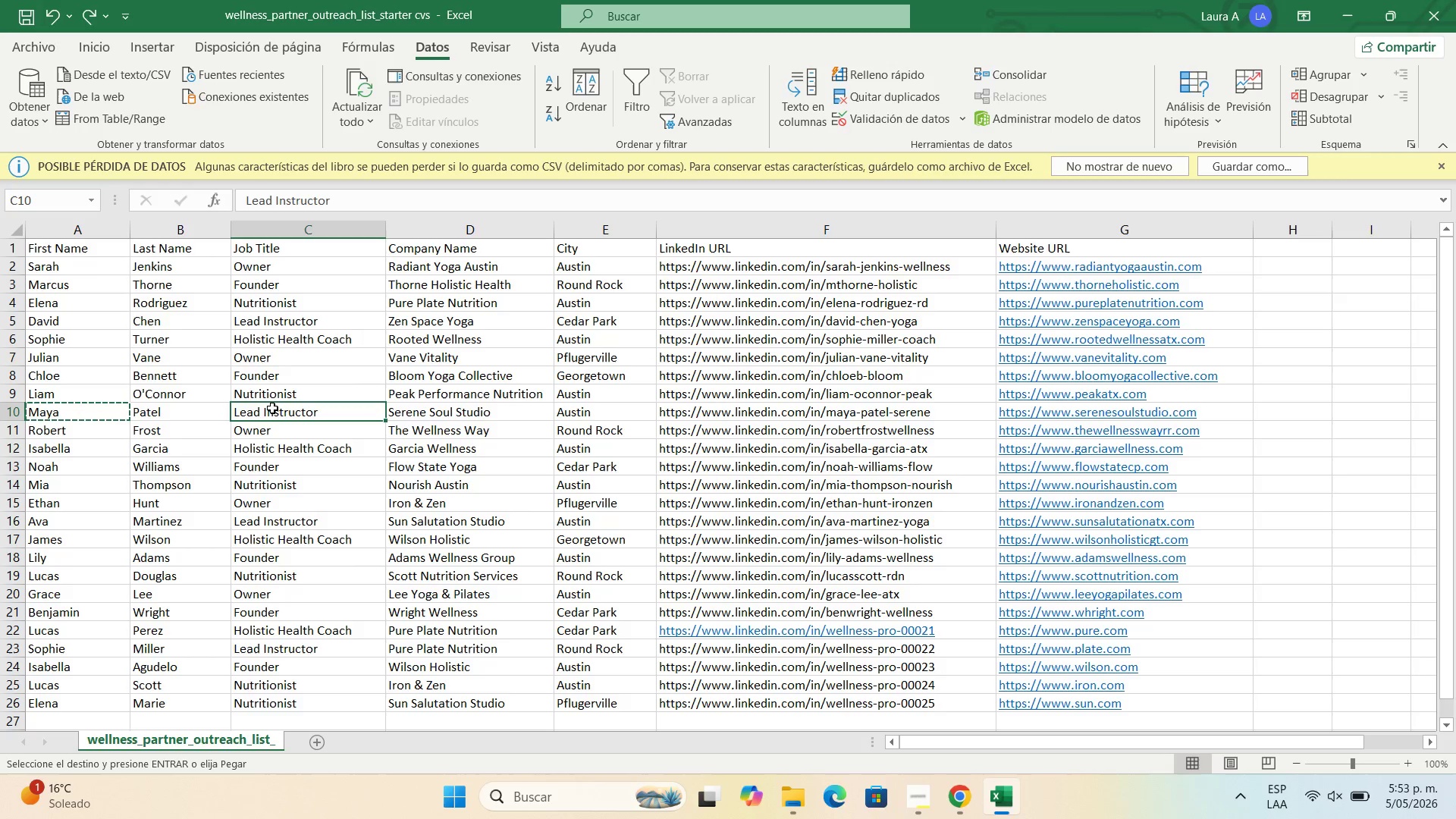 
key(Control+C)
 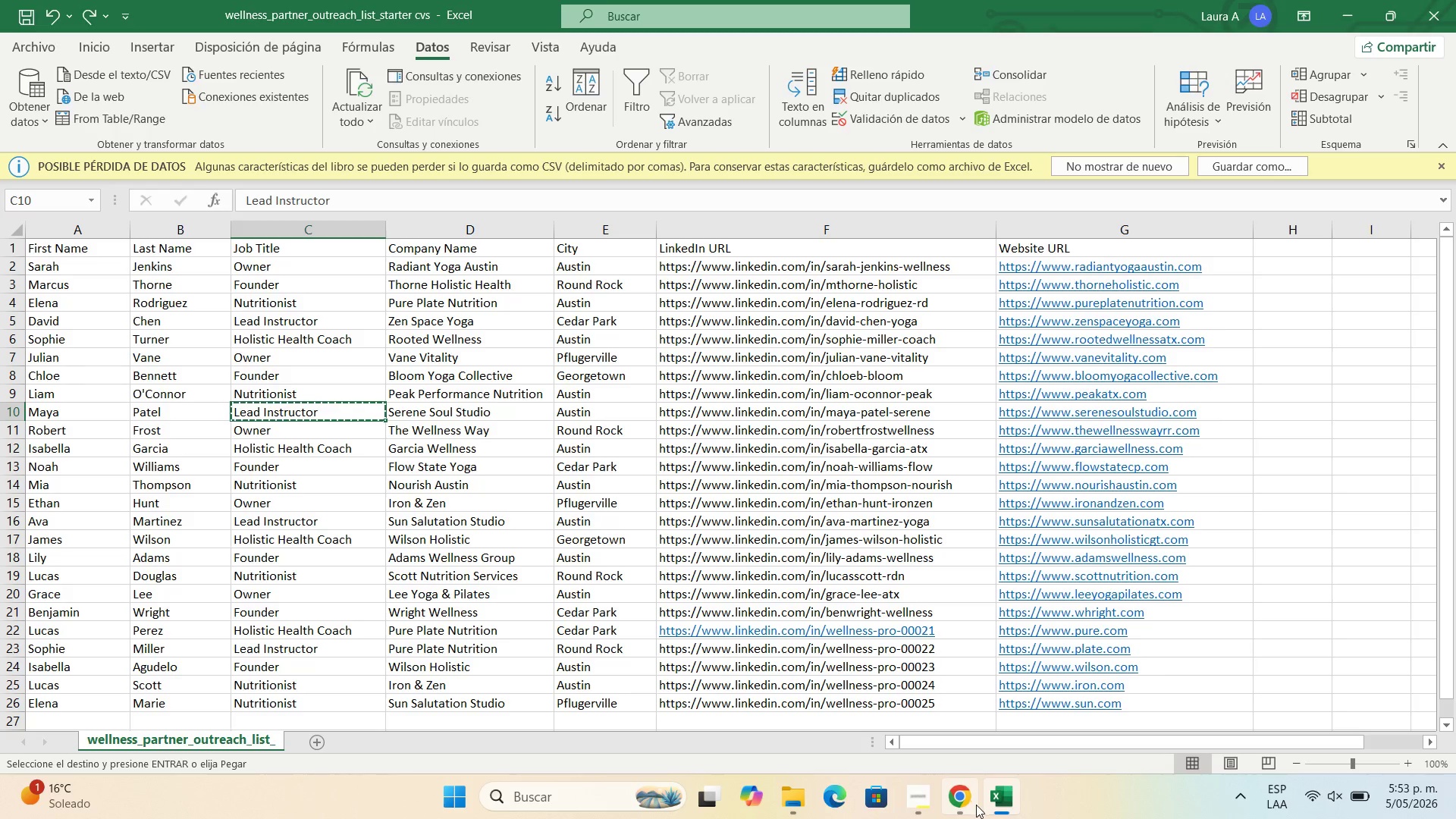 
left_click([959, 802])
 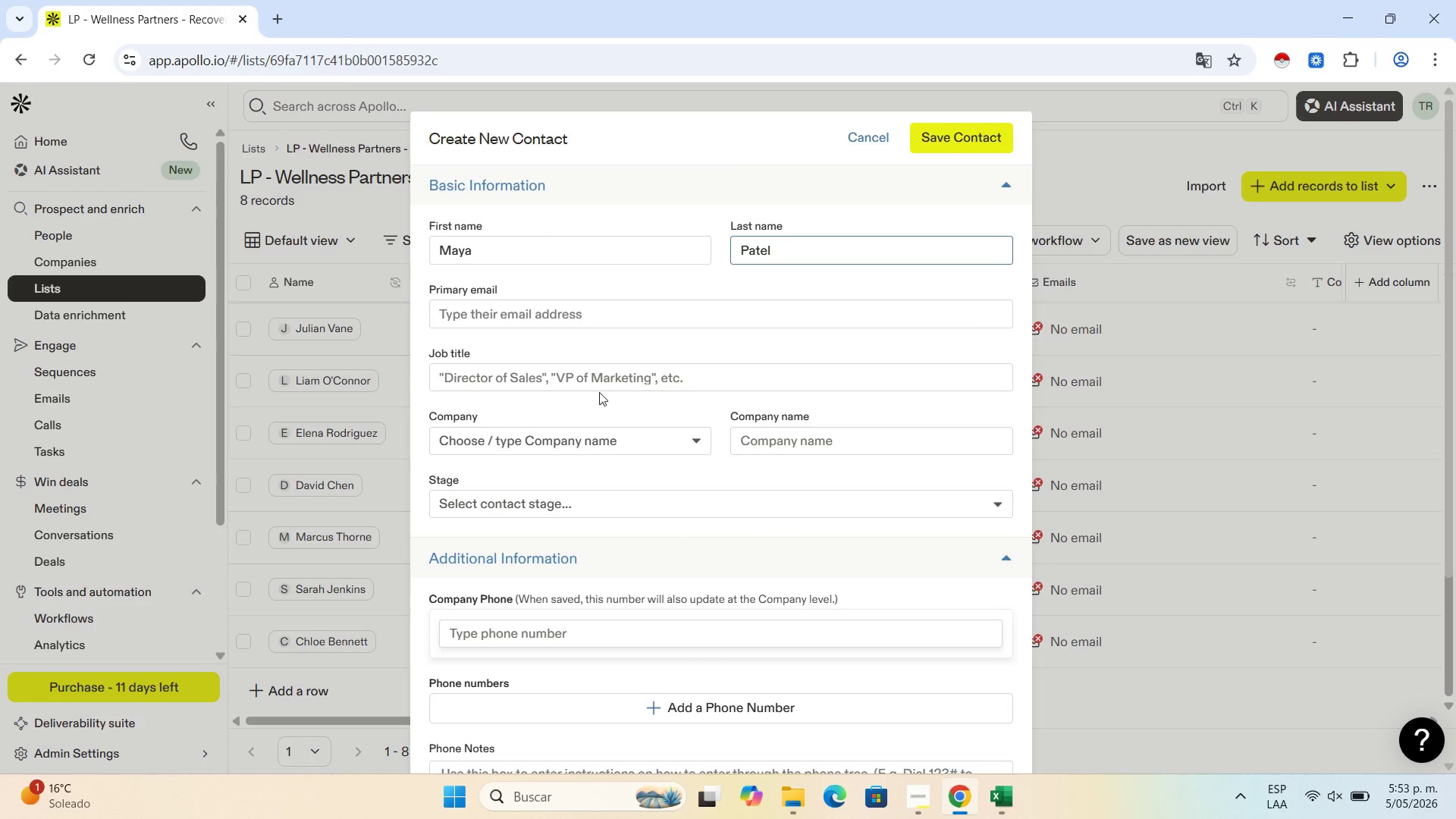 
left_click([584, 371])
 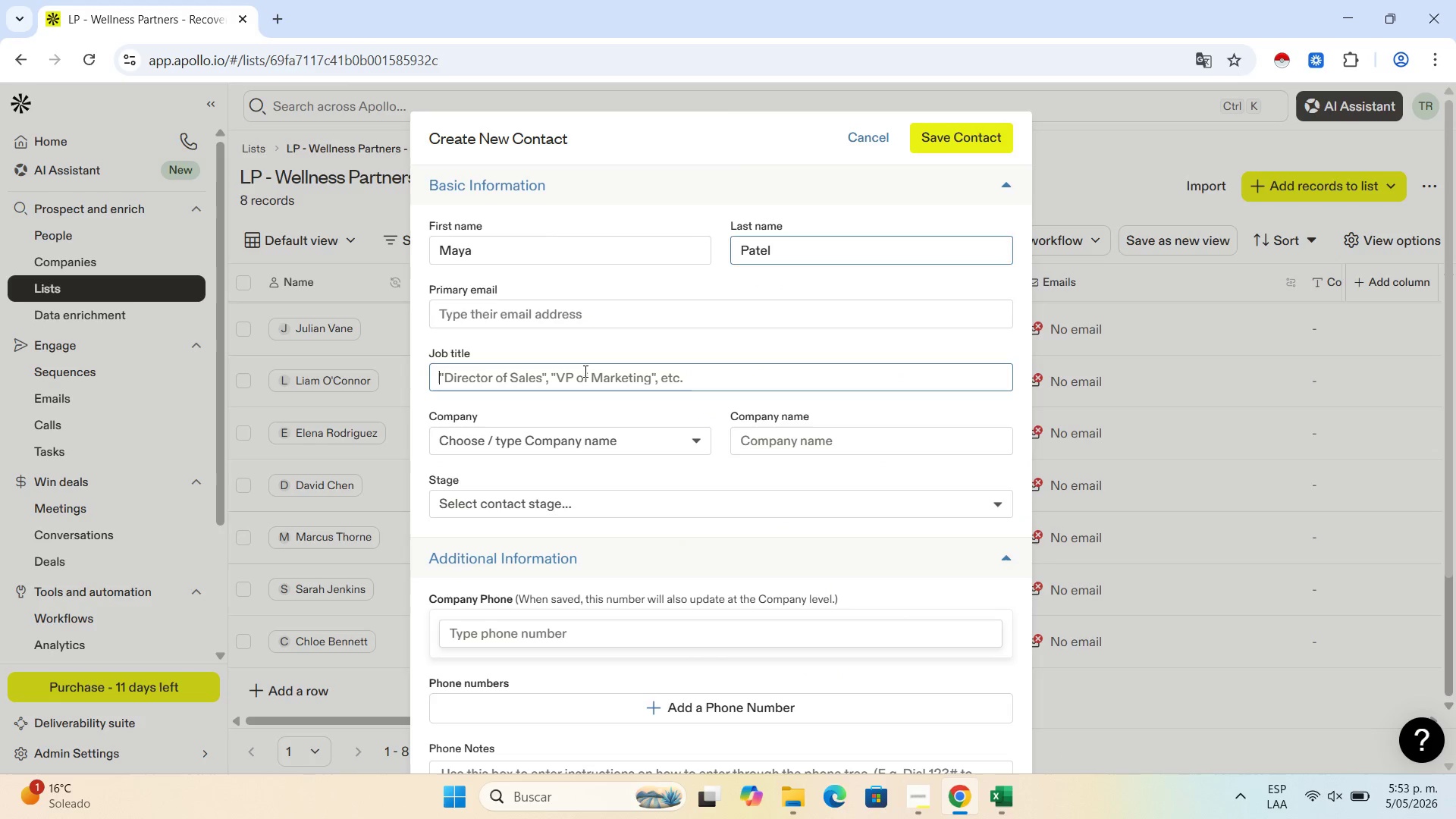 
key(Control+V)
 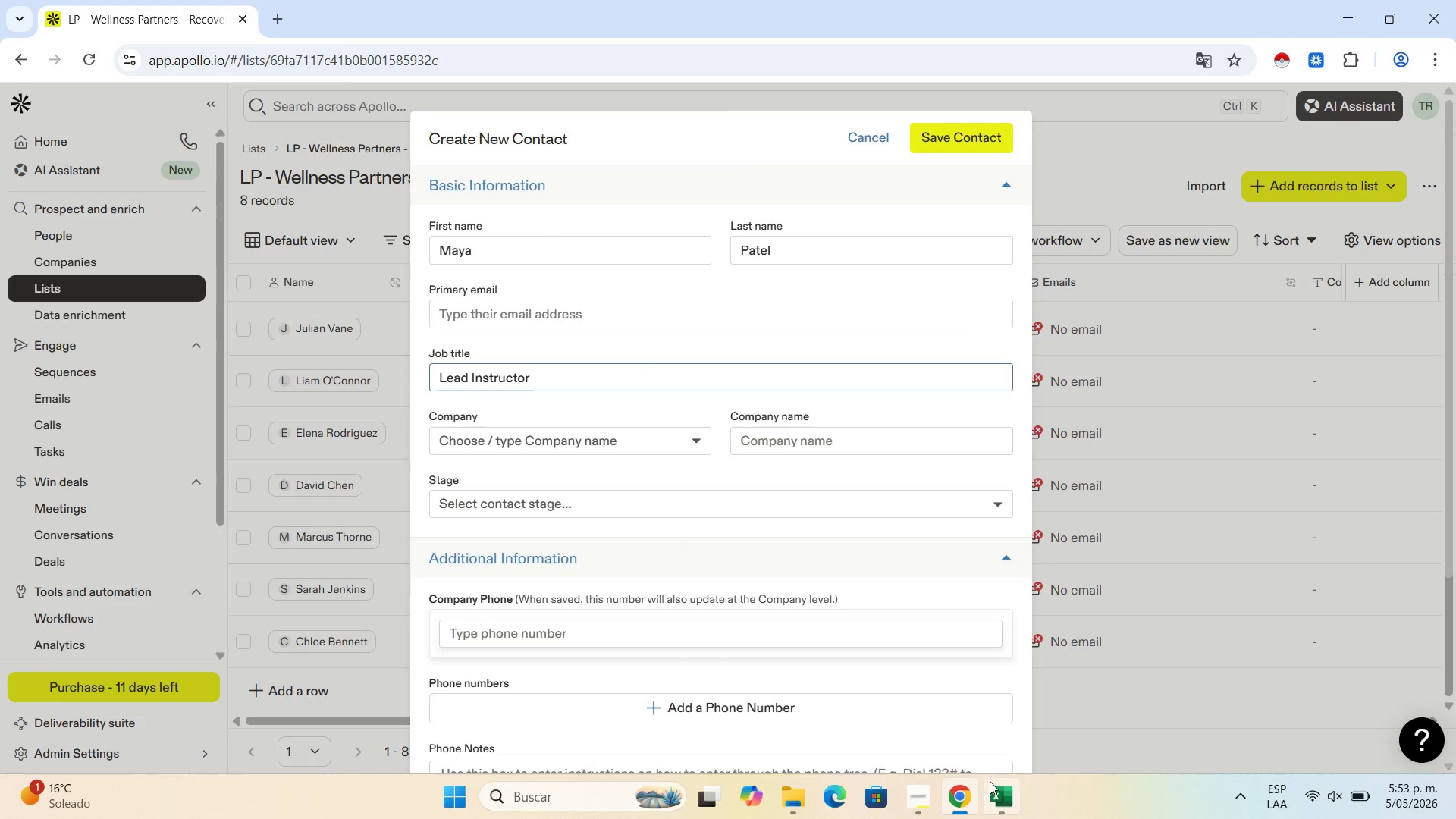 
left_click([1006, 795])
 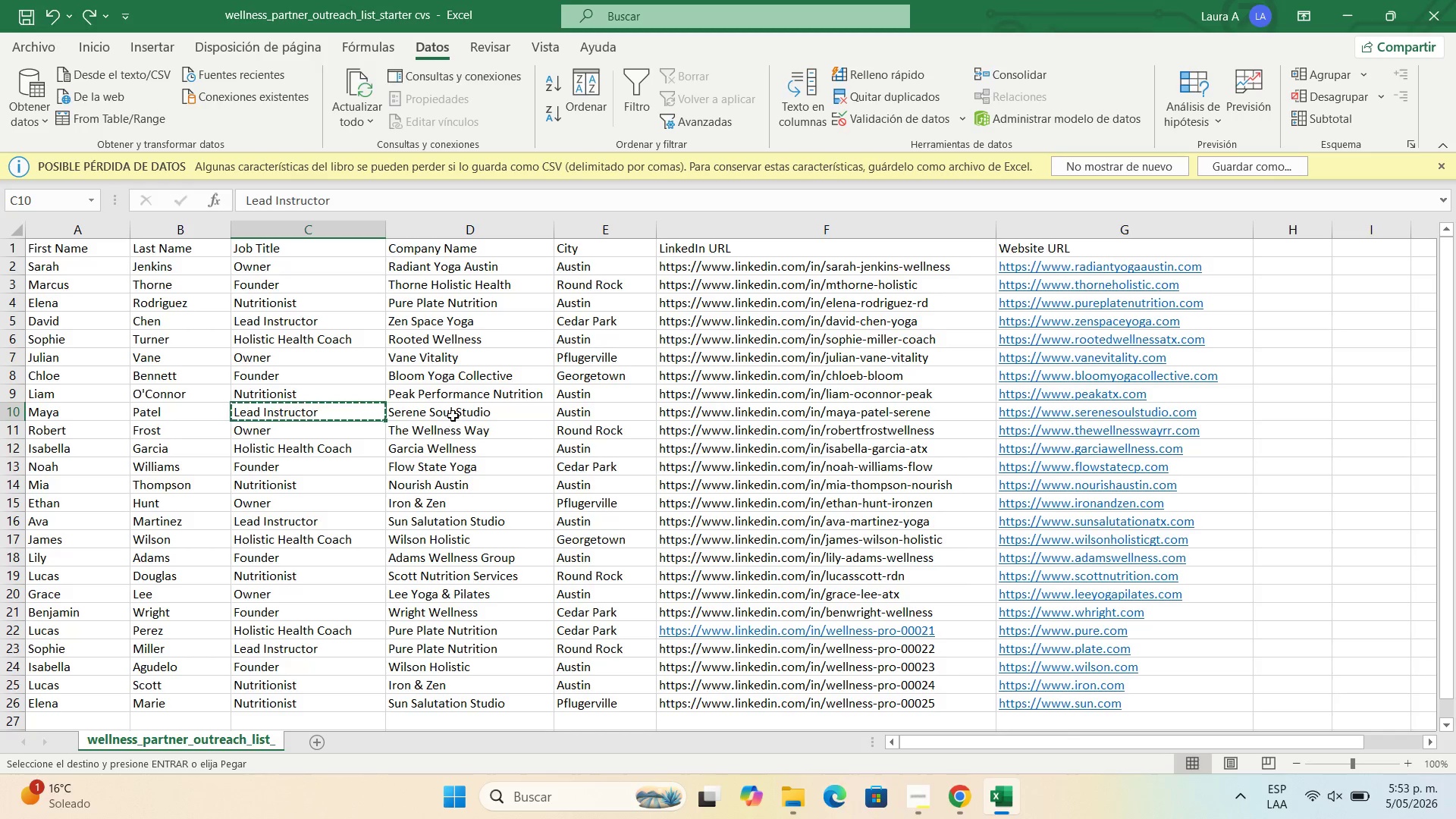 
left_click([453, 416])
 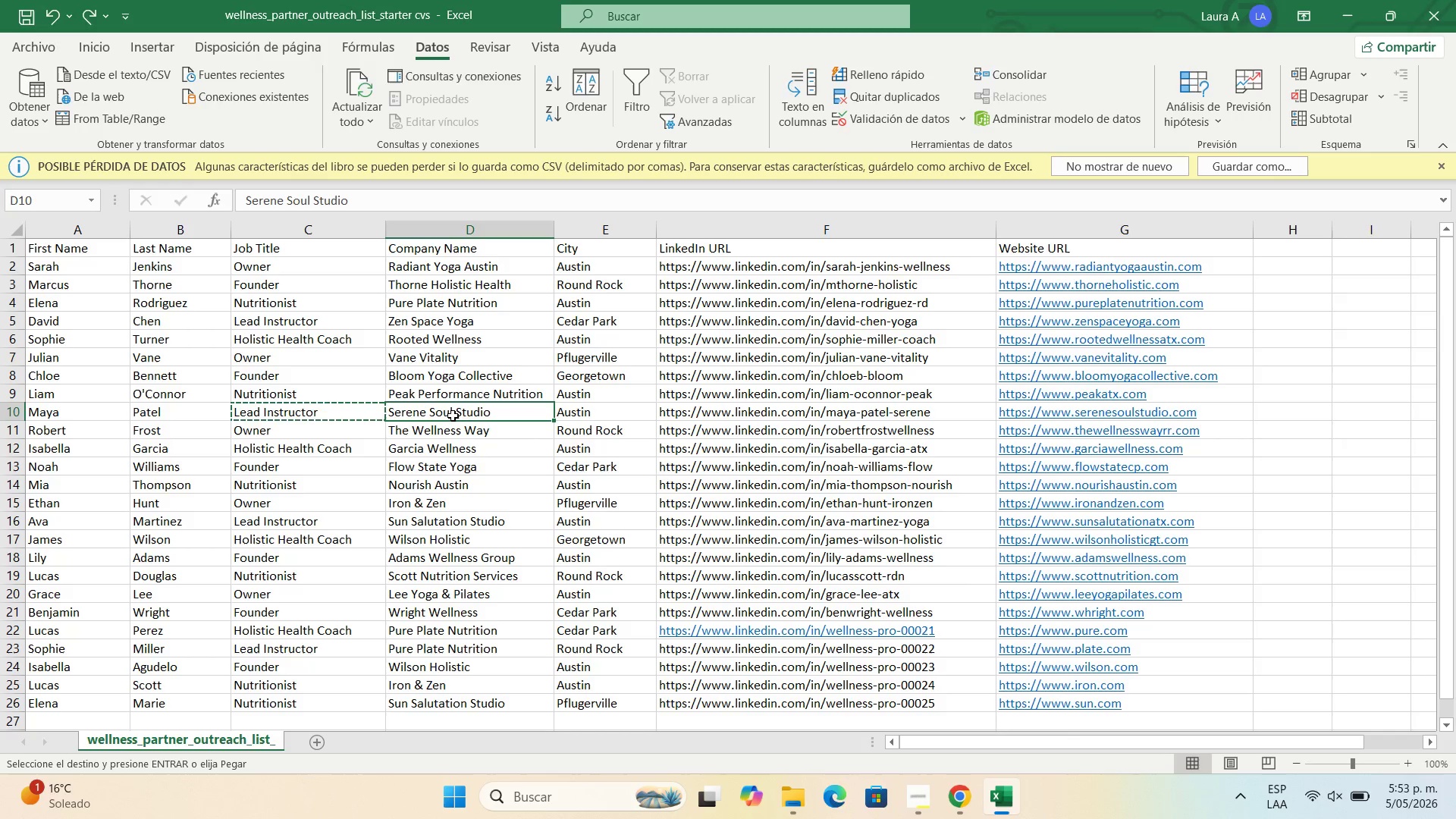 
key(Control+C)
 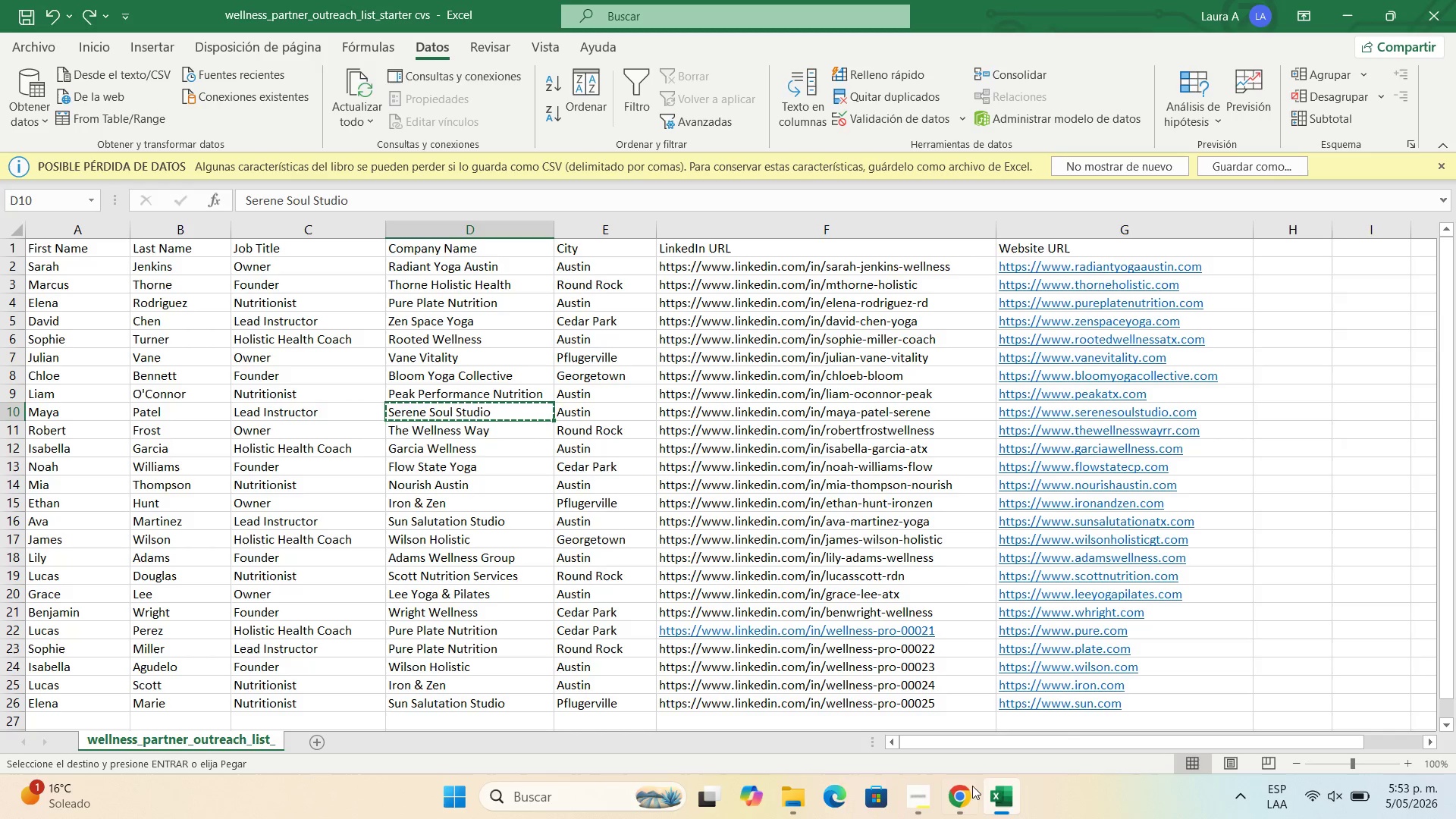 
left_click([965, 789])
 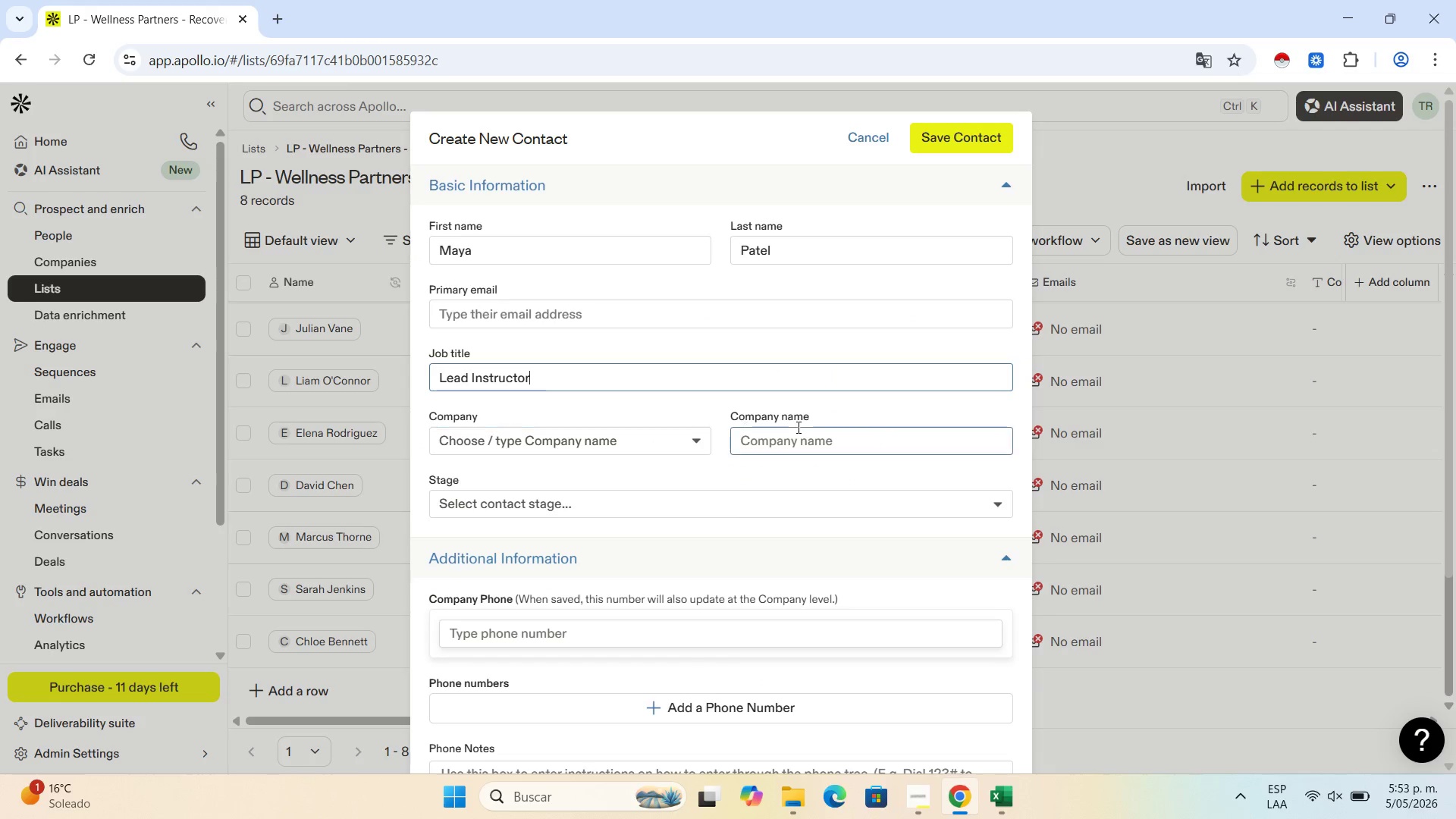 
left_click([797, 427])
 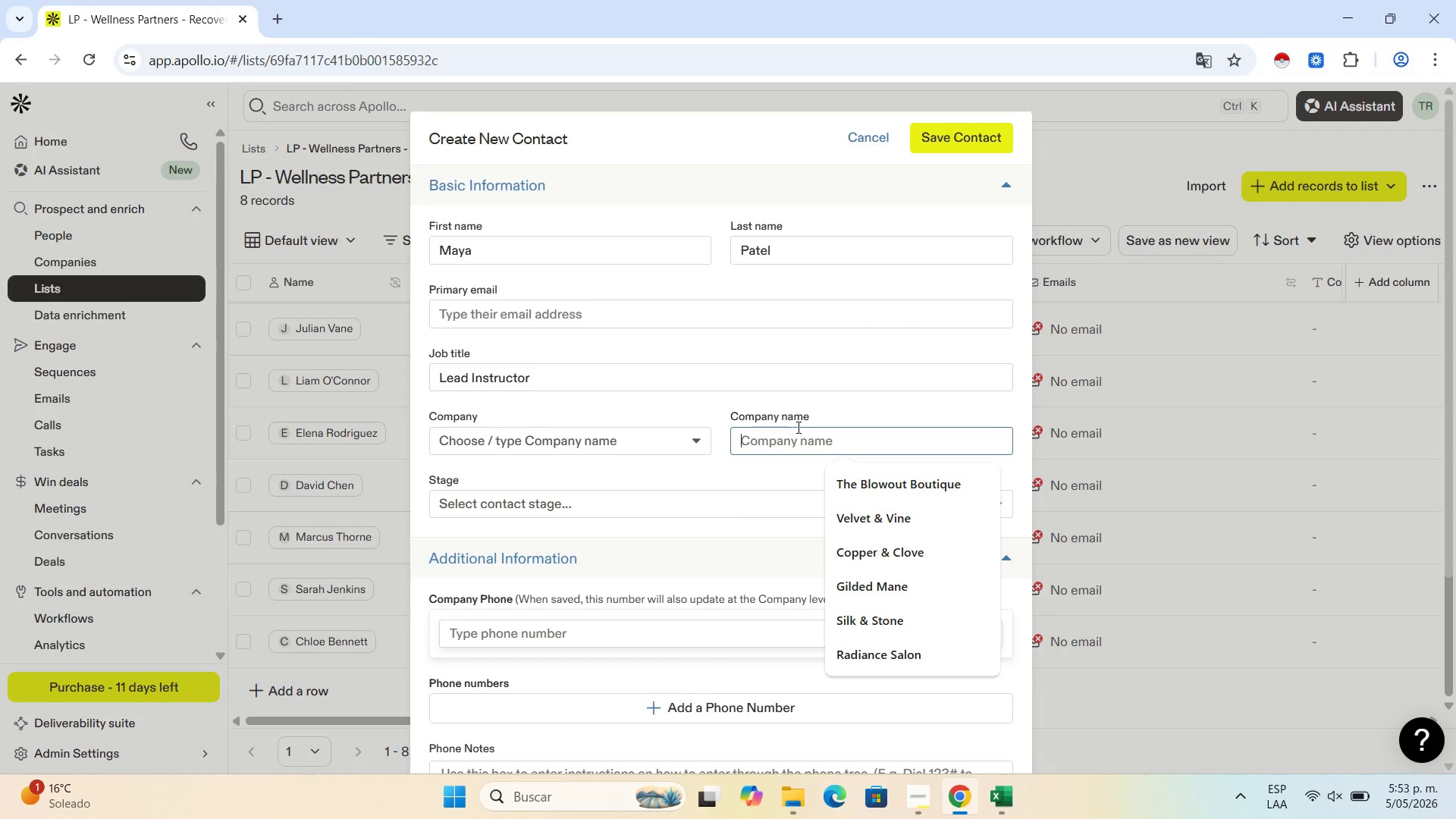 
key(Control+V)
 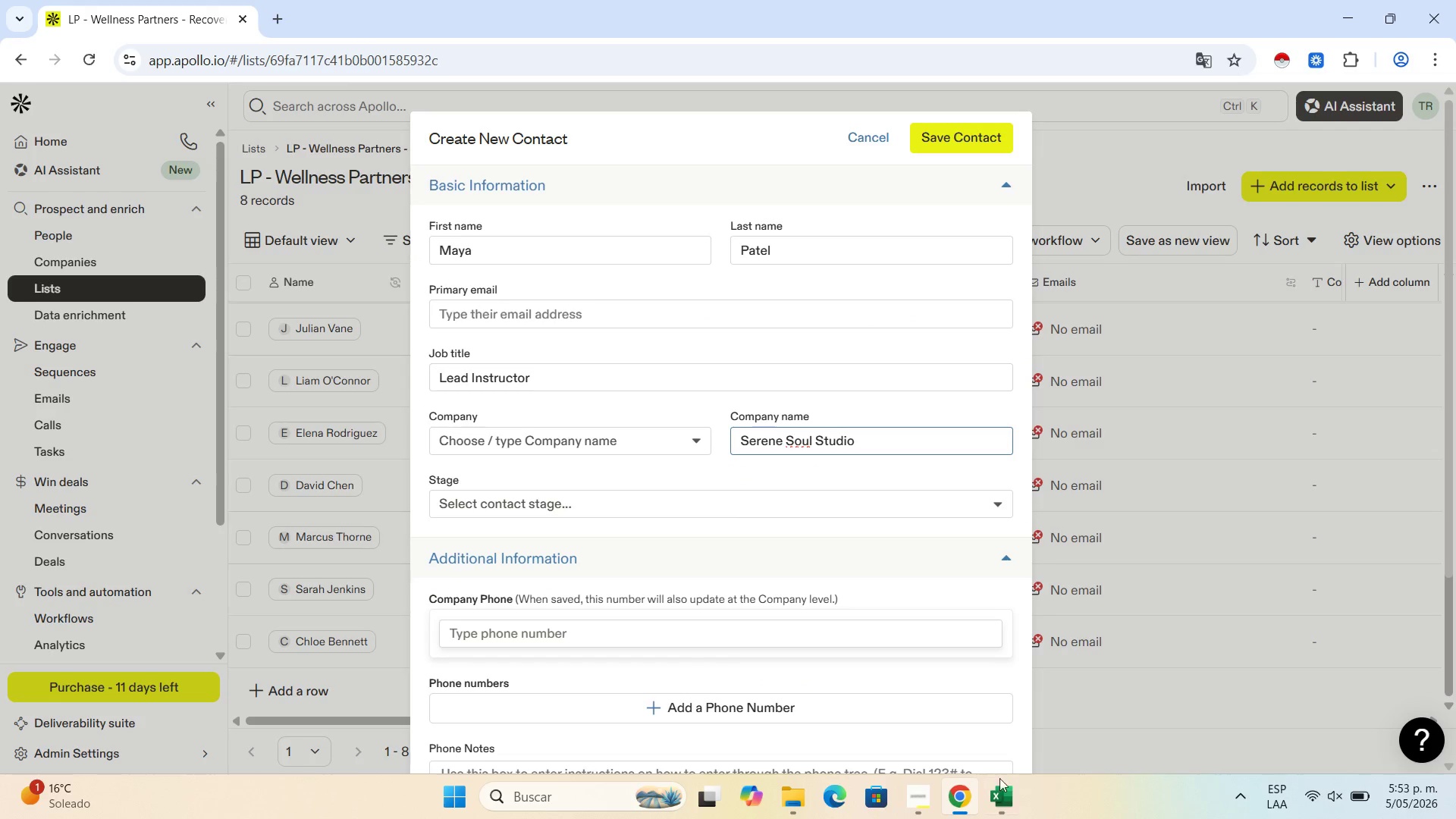 
left_click([987, 792])
 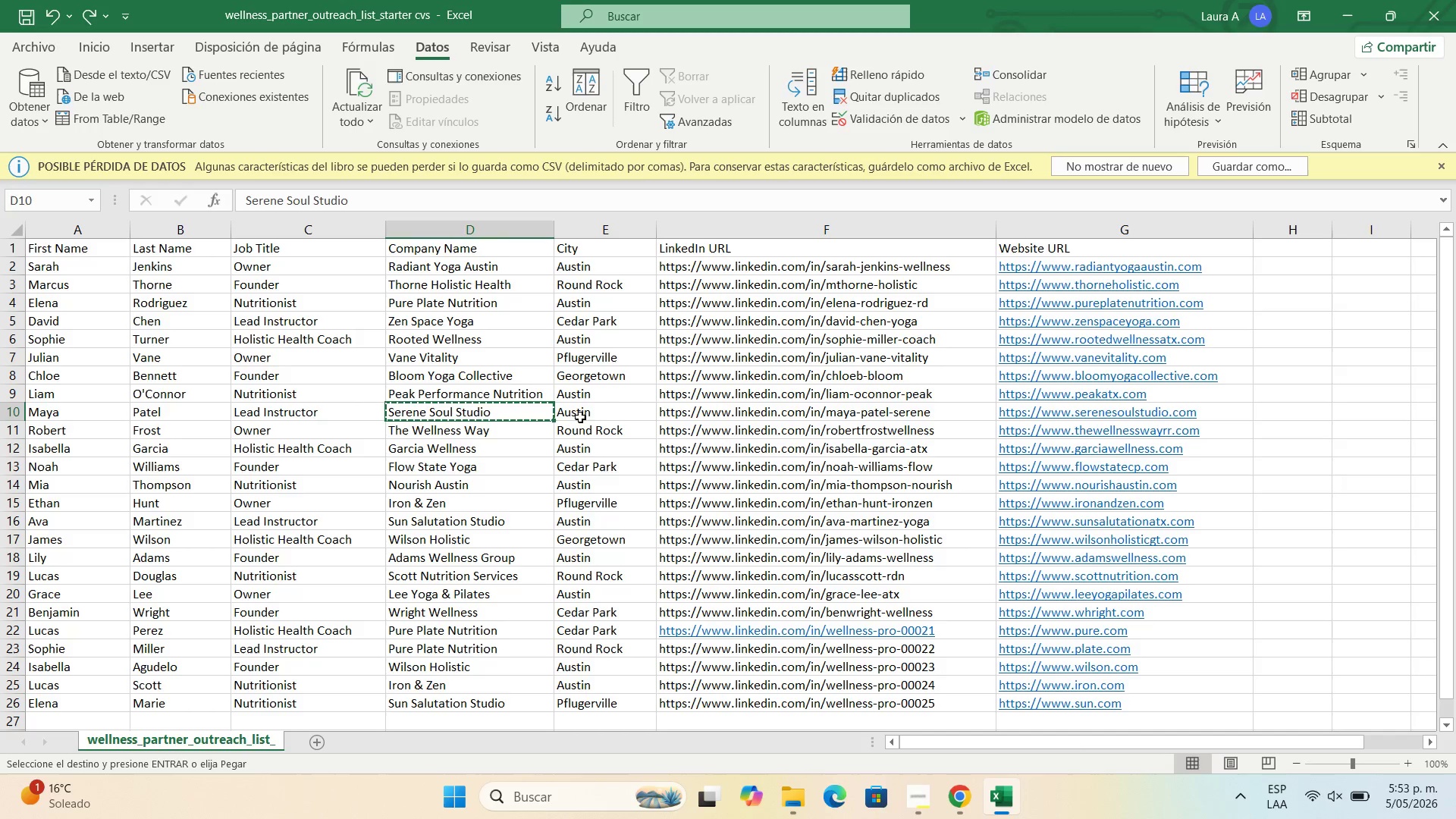 
left_click([583, 416])
 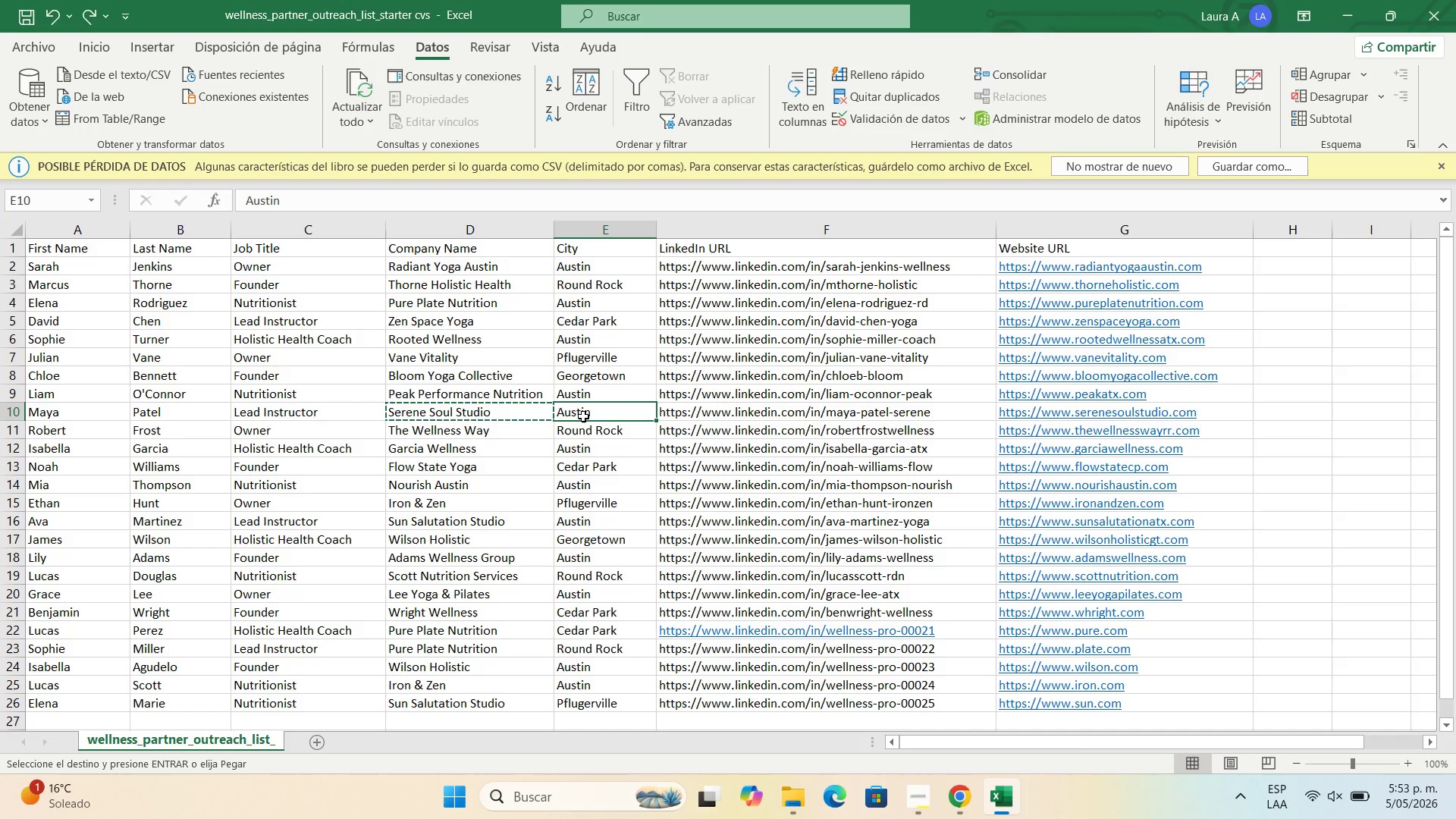 
key(Control+C)
 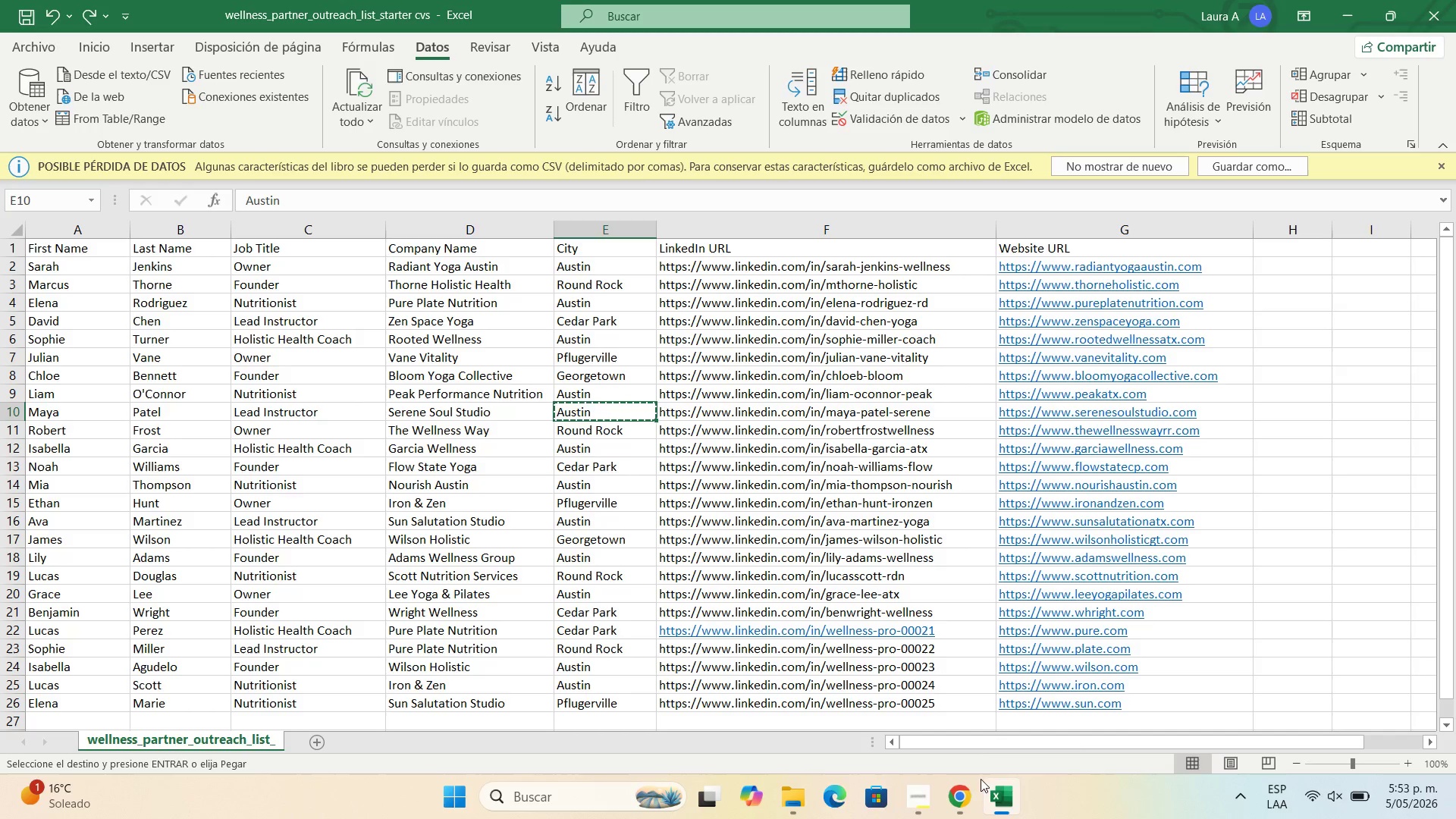 
left_click([973, 792])
 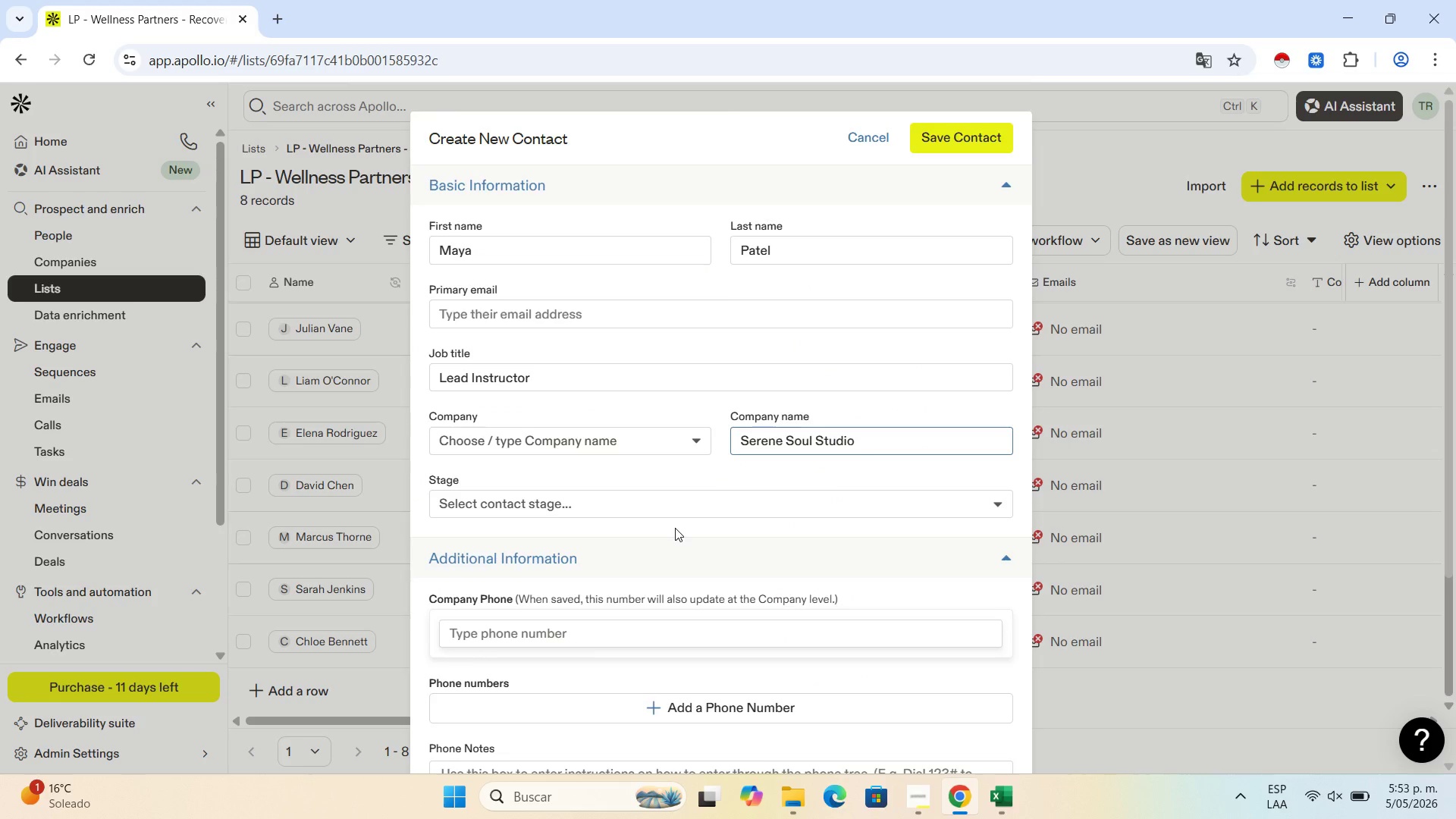 
scroll: coordinate [674, 528], scroll_direction: down, amount: 4.0
 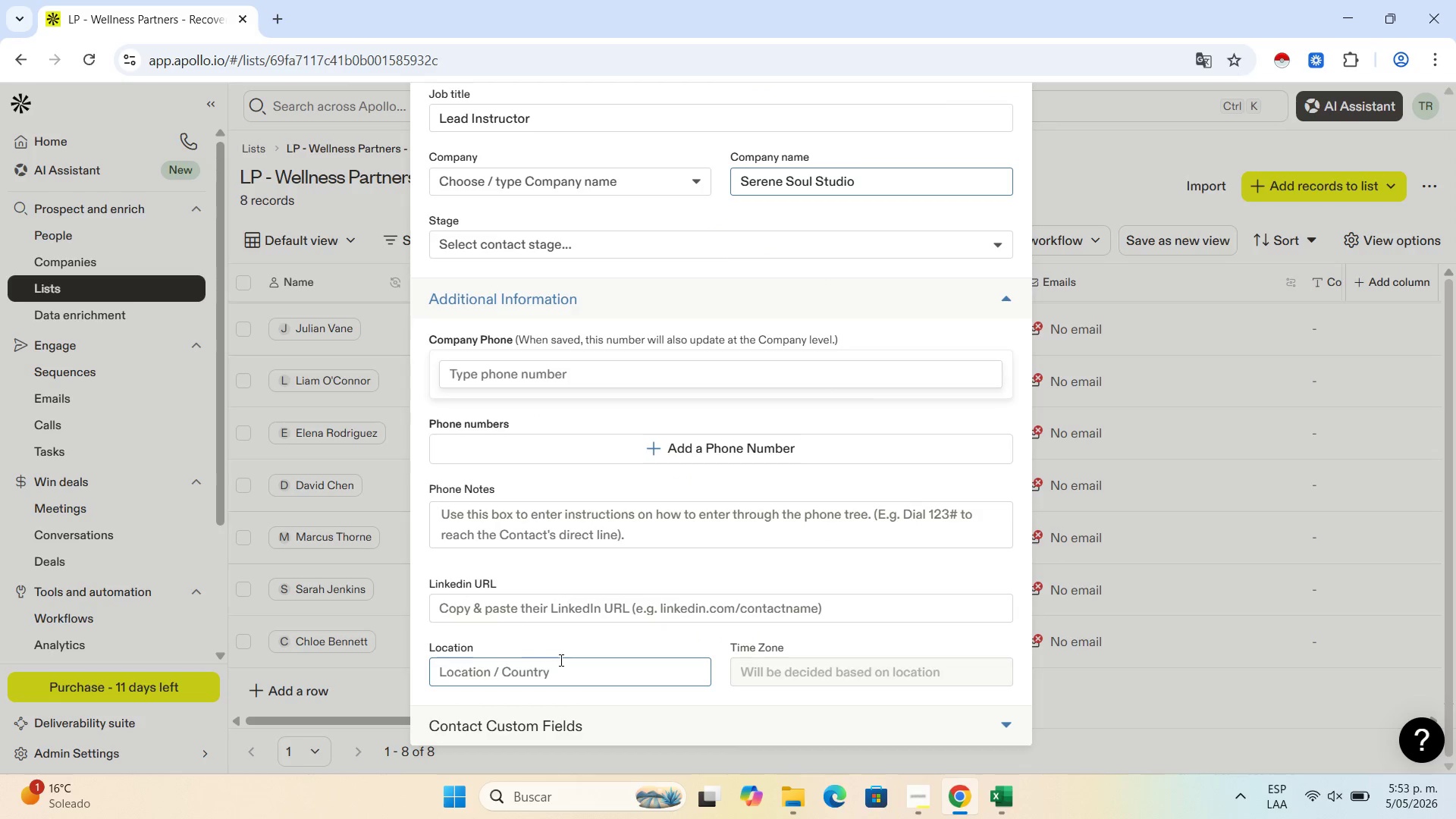 
left_click([560, 667])
 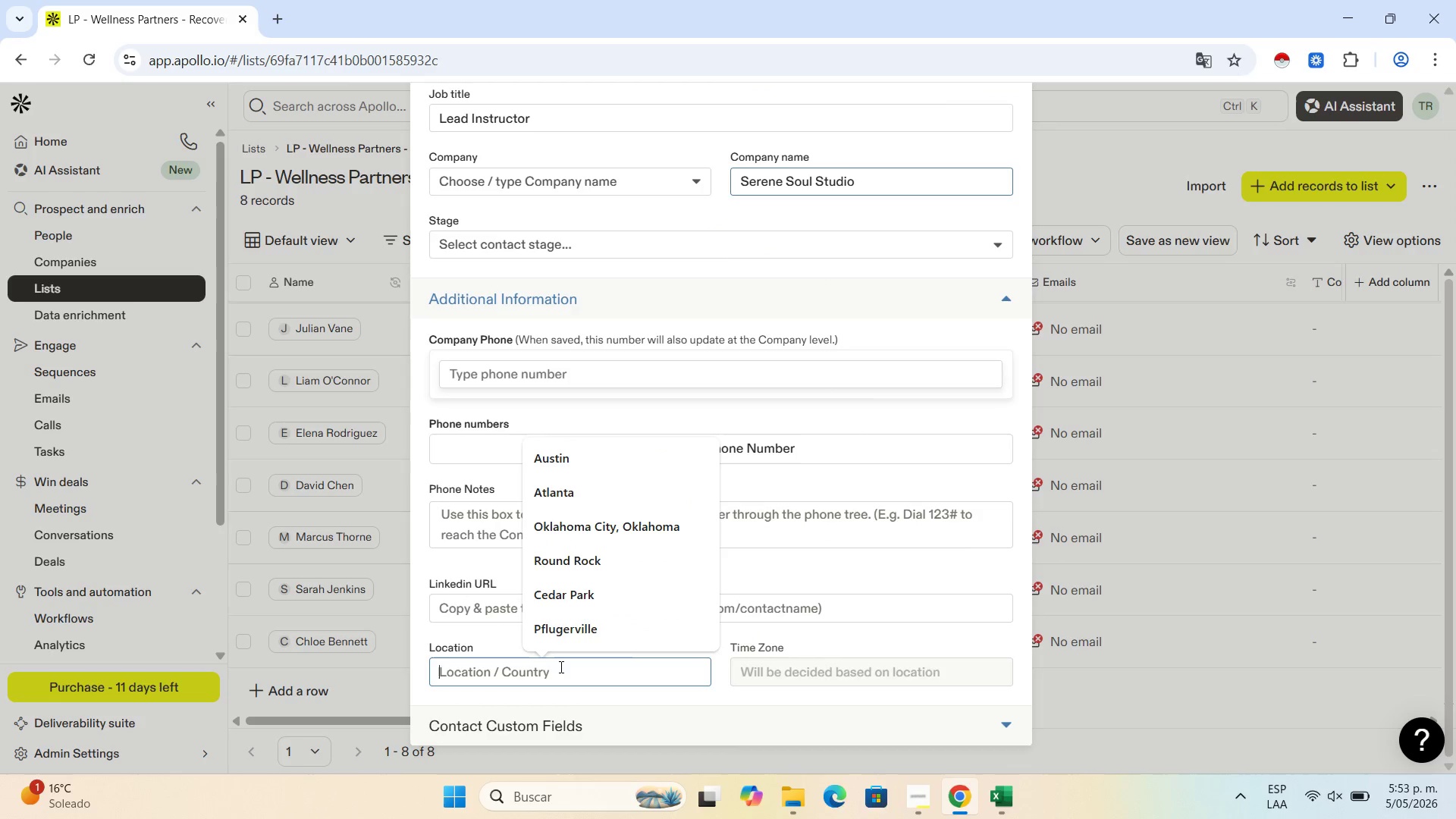 
key(Control+V)
 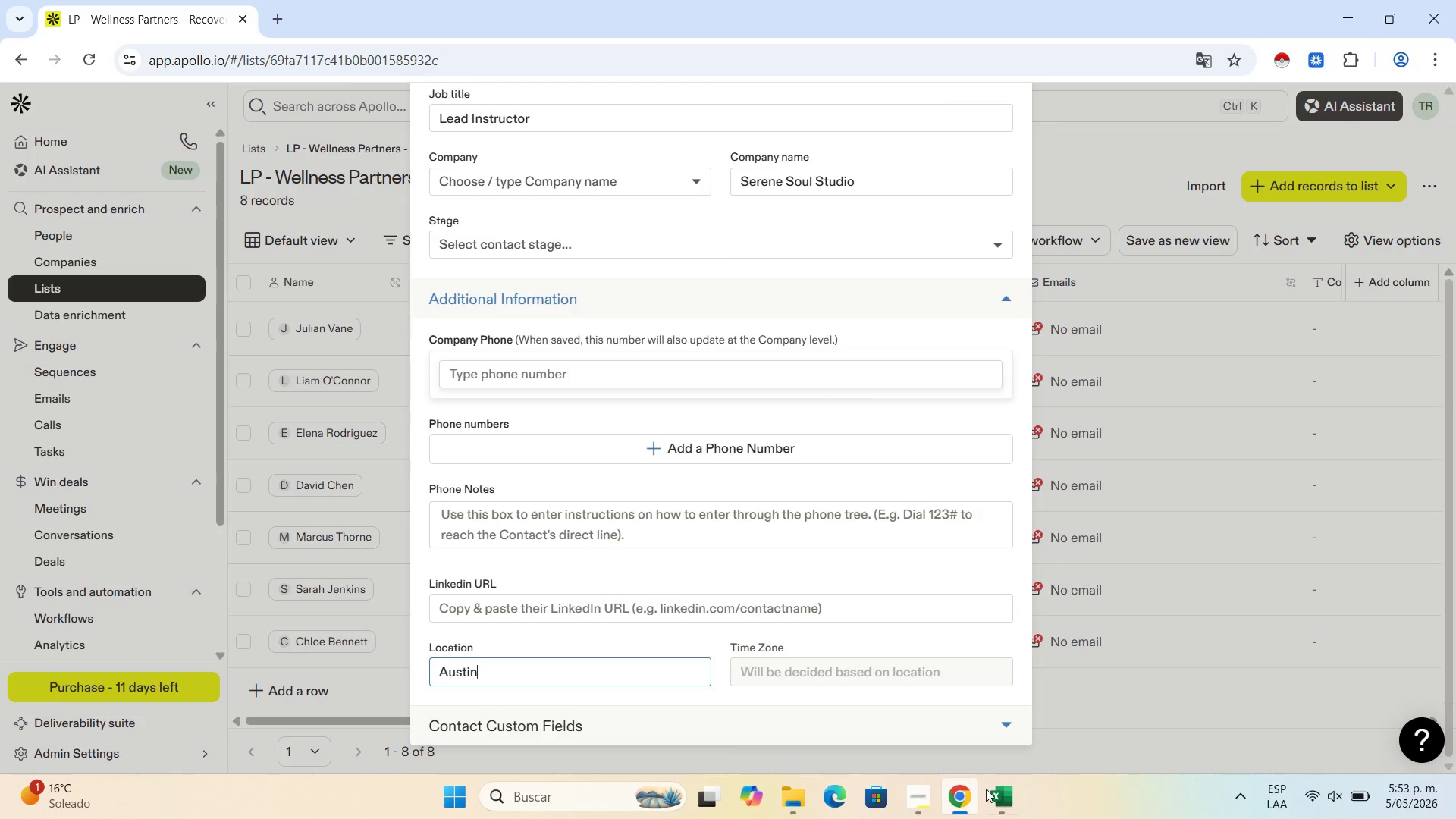 
left_click([996, 789])
 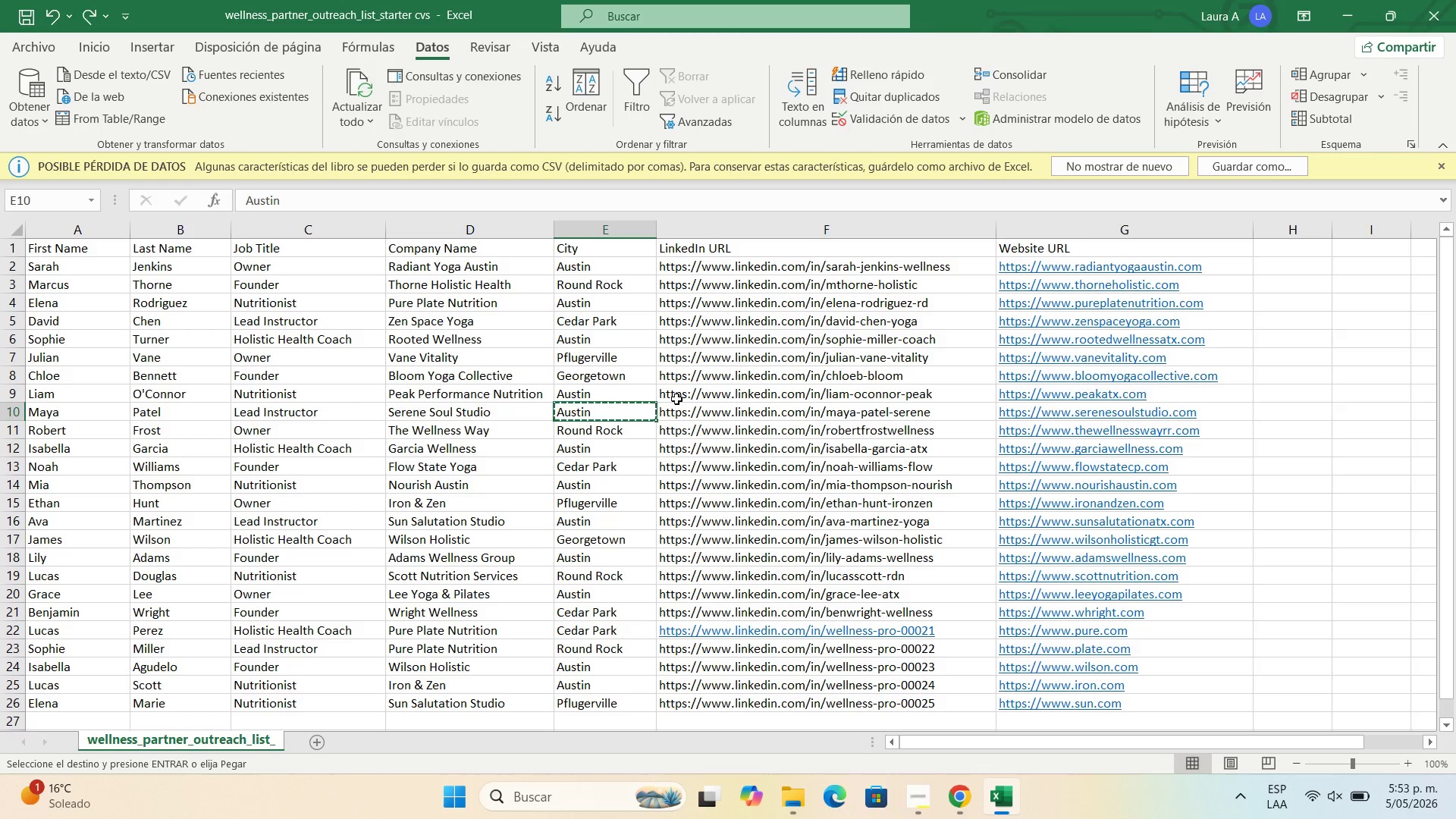 
left_click([690, 411])
 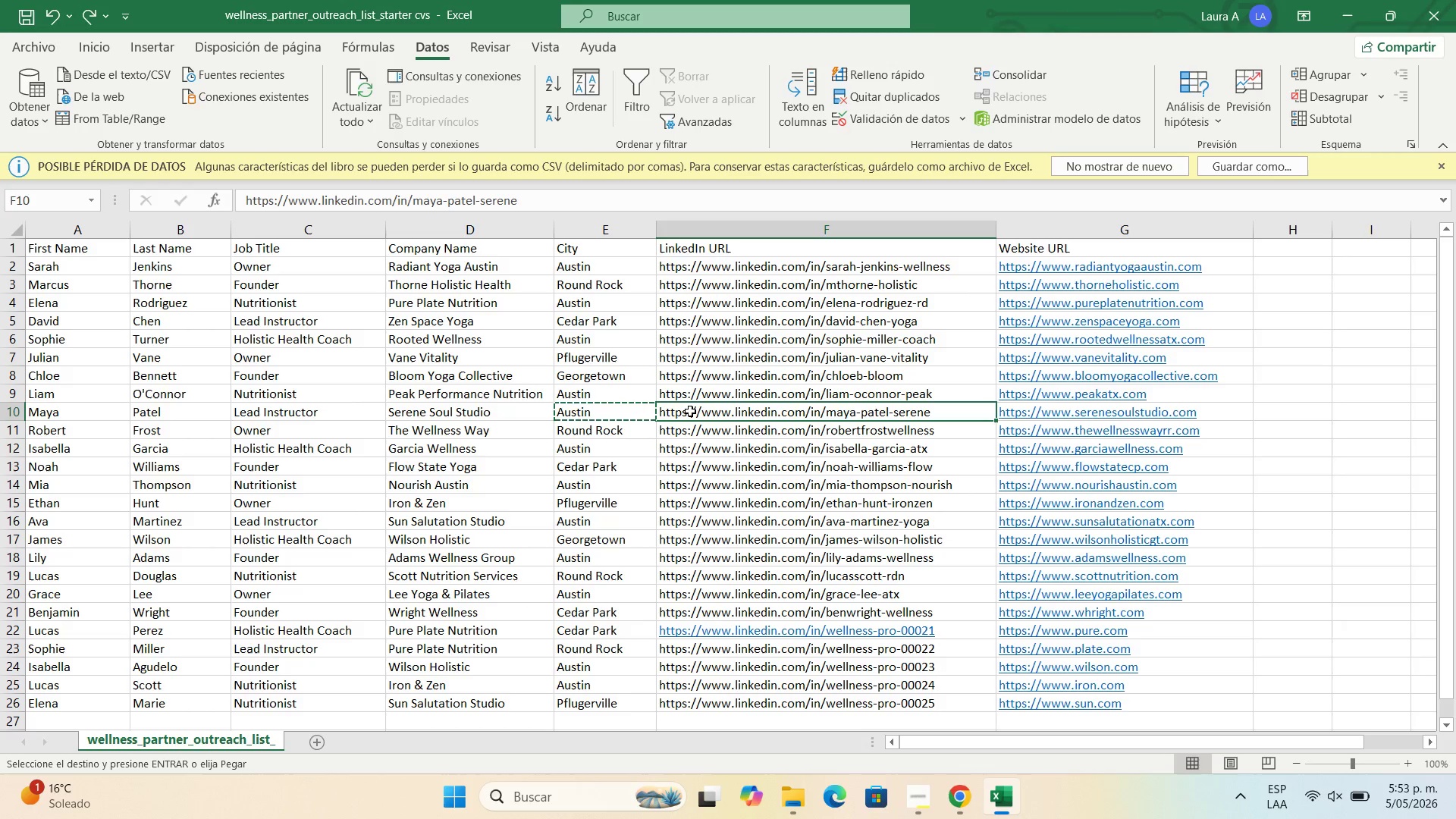 
key(Control+C)
 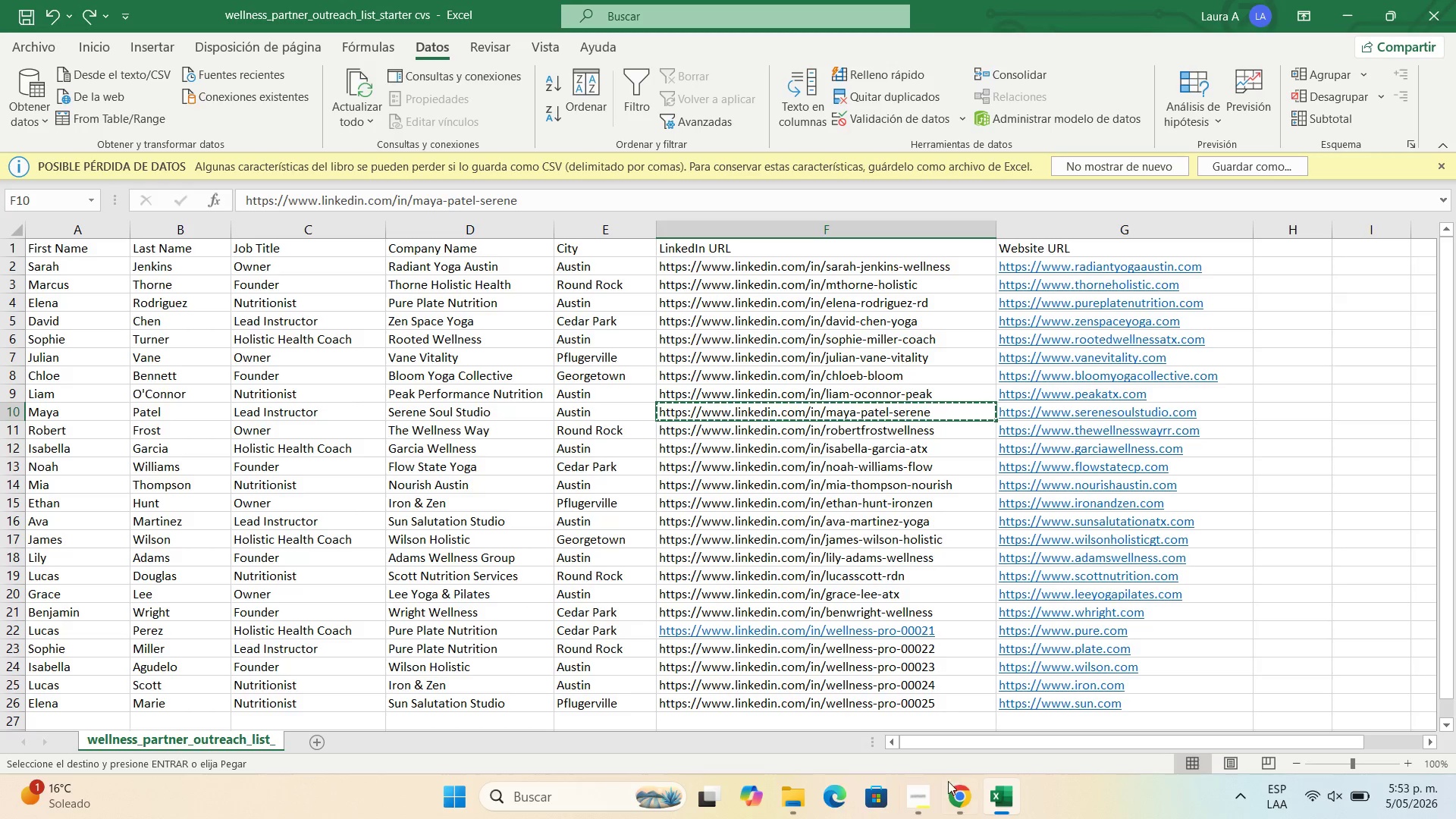 
left_click([948, 782])
 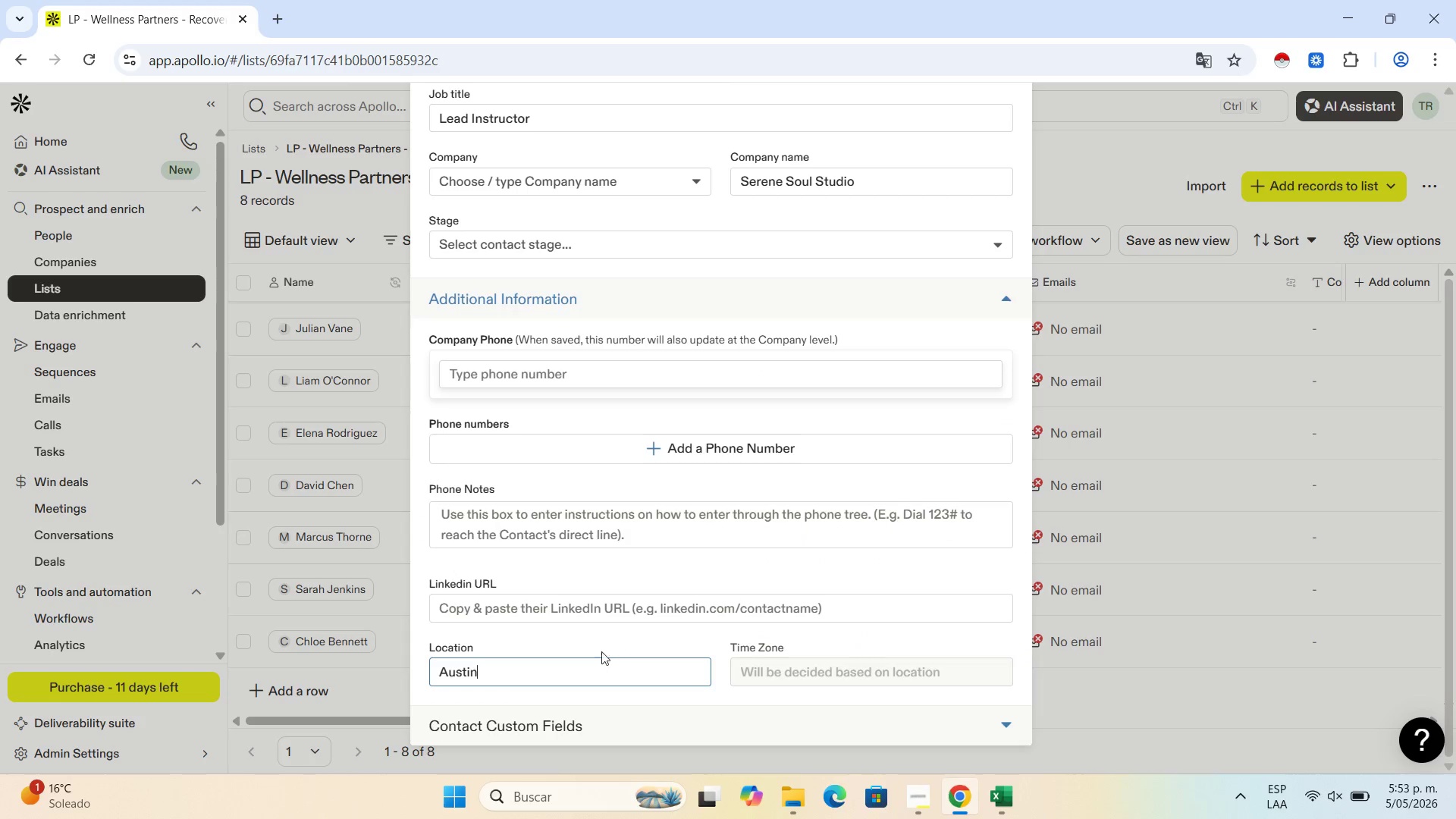 
left_click([599, 610])
 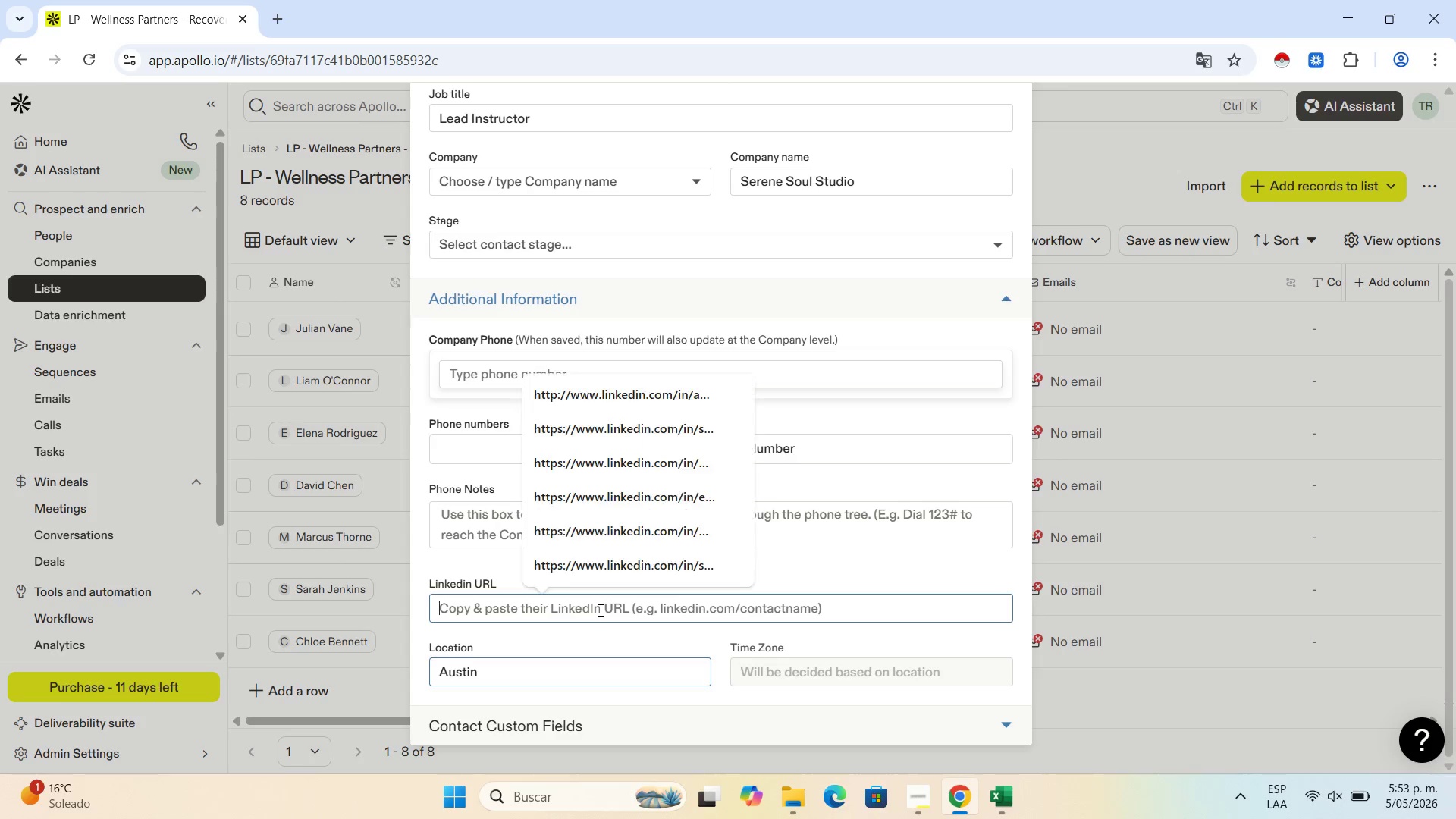 
key(Control+V)
 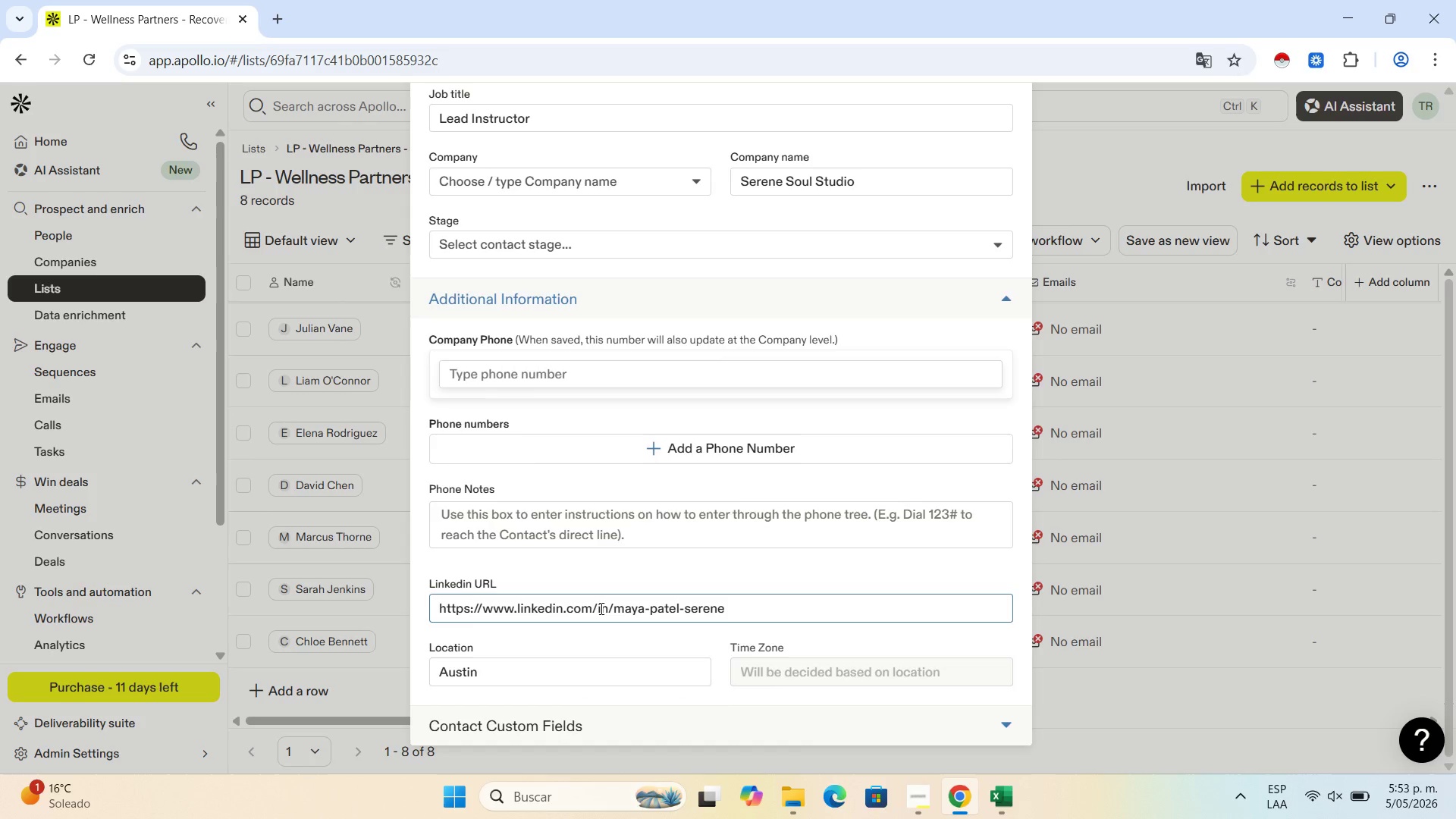 
scroll: coordinate [585, 520], scroll_direction: up, amount: 8.0
 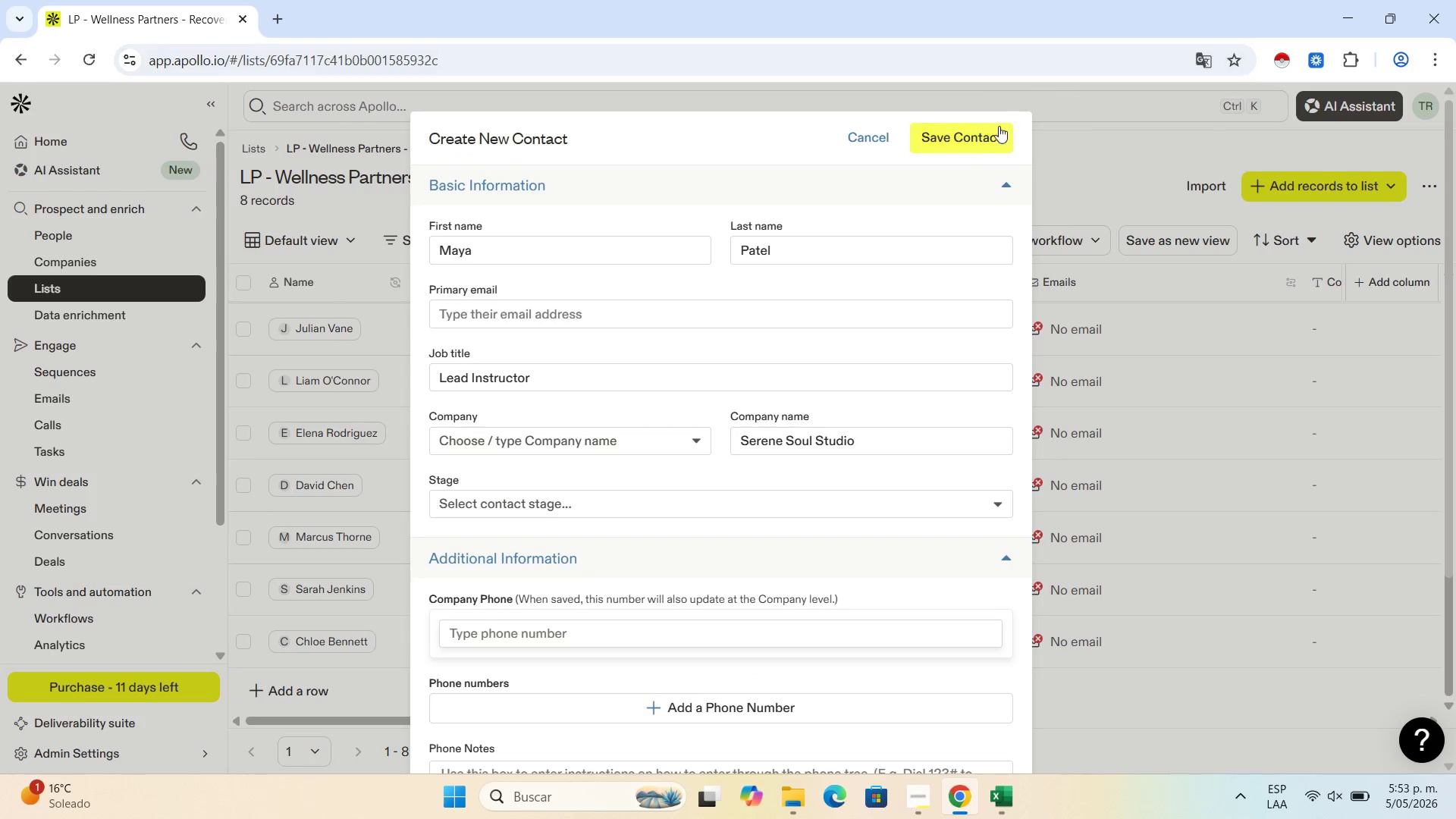 
left_click([990, 140])
 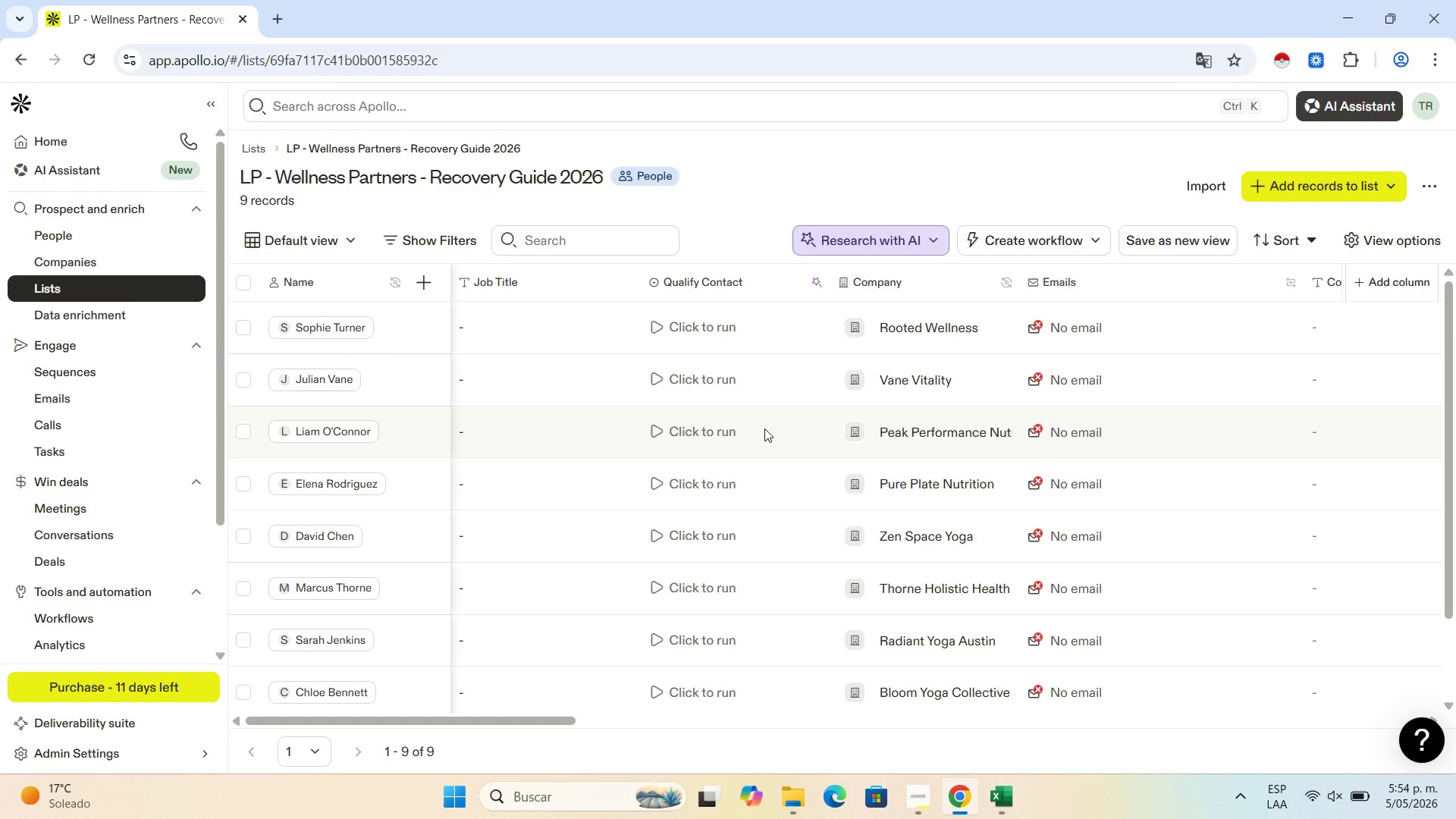 
wait(37.48)
 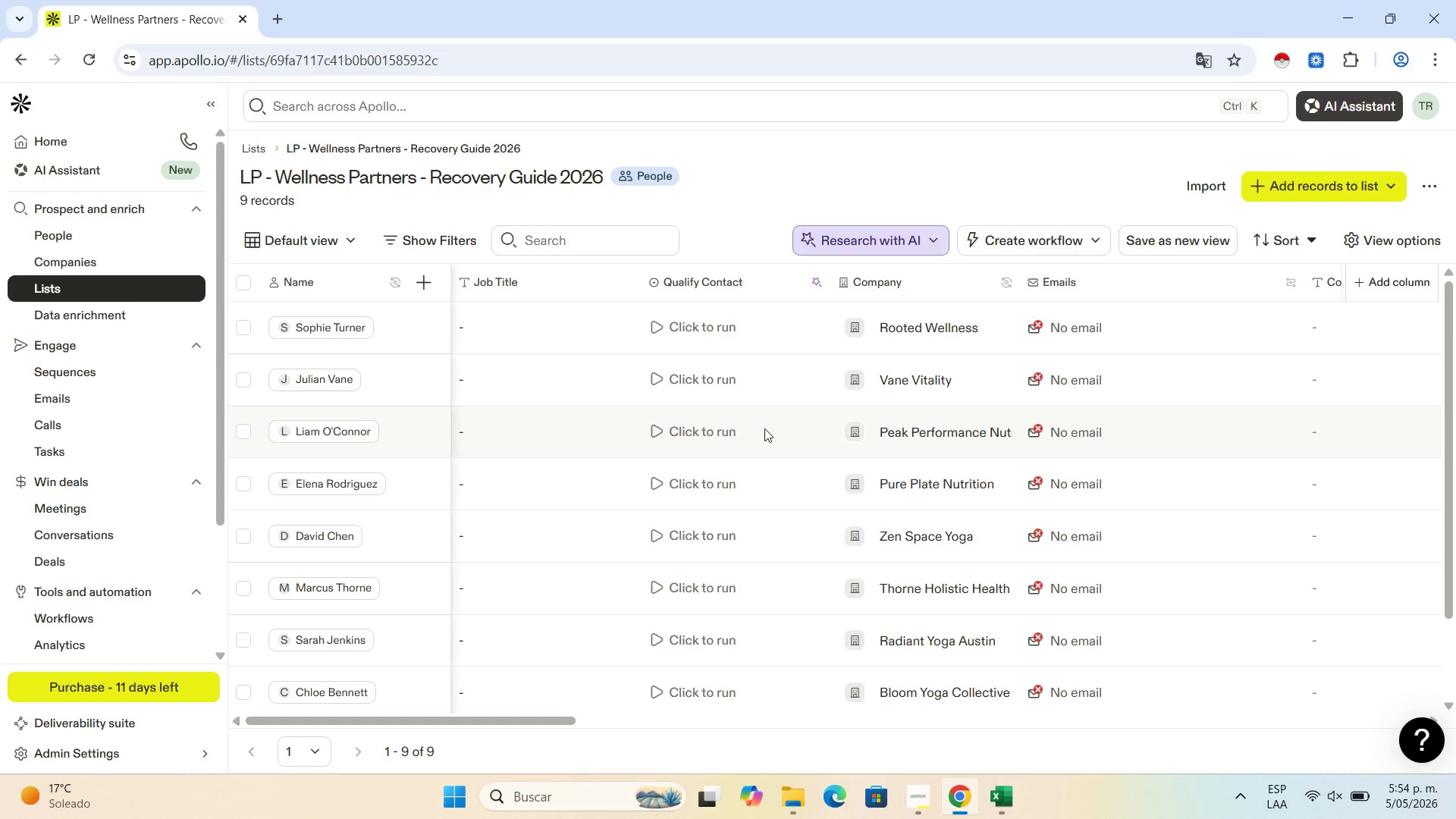 
scroll: coordinate [764, 428], scroll_direction: down, amount: 3.0
 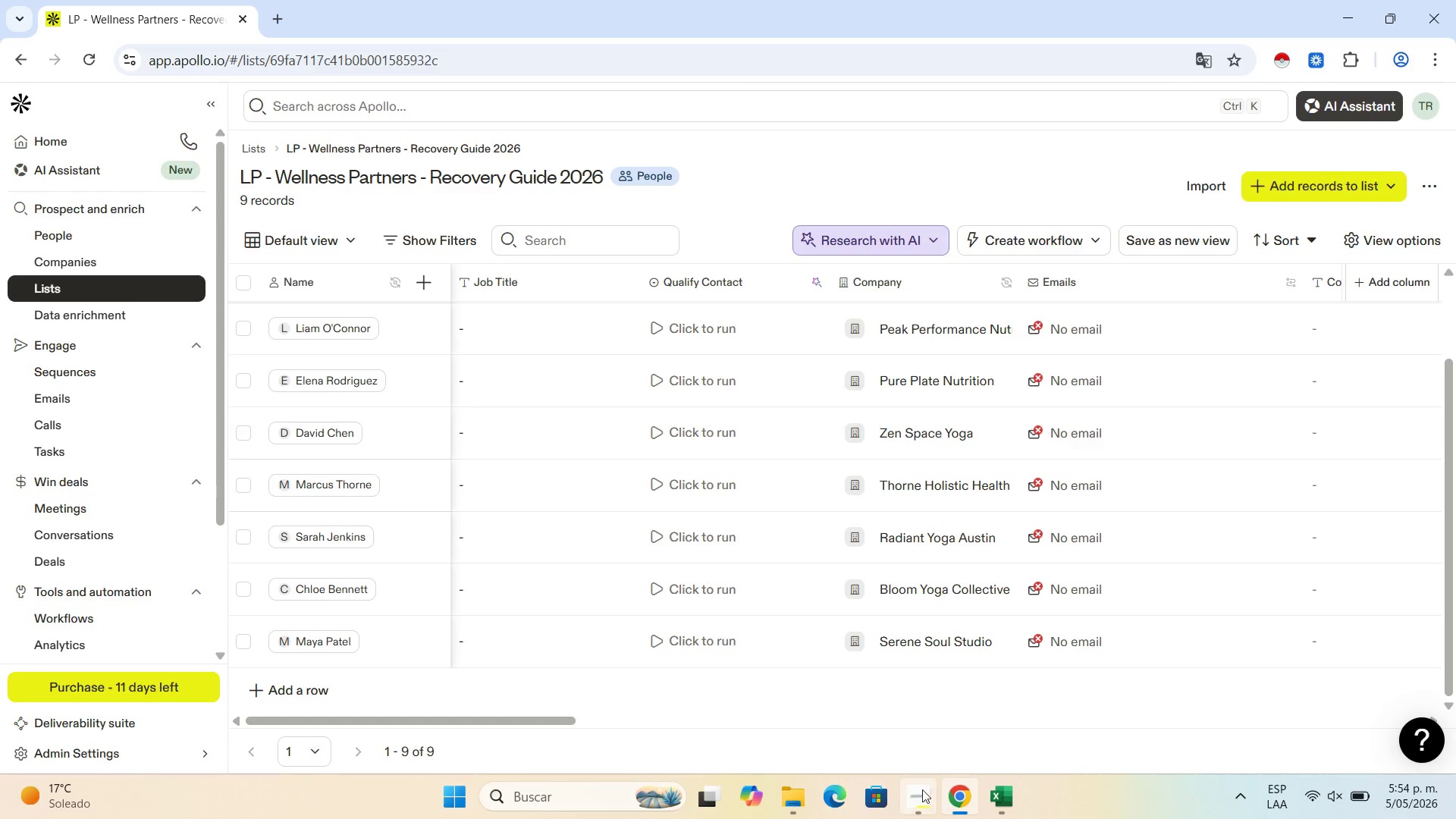 
left_click([1015, 791])
 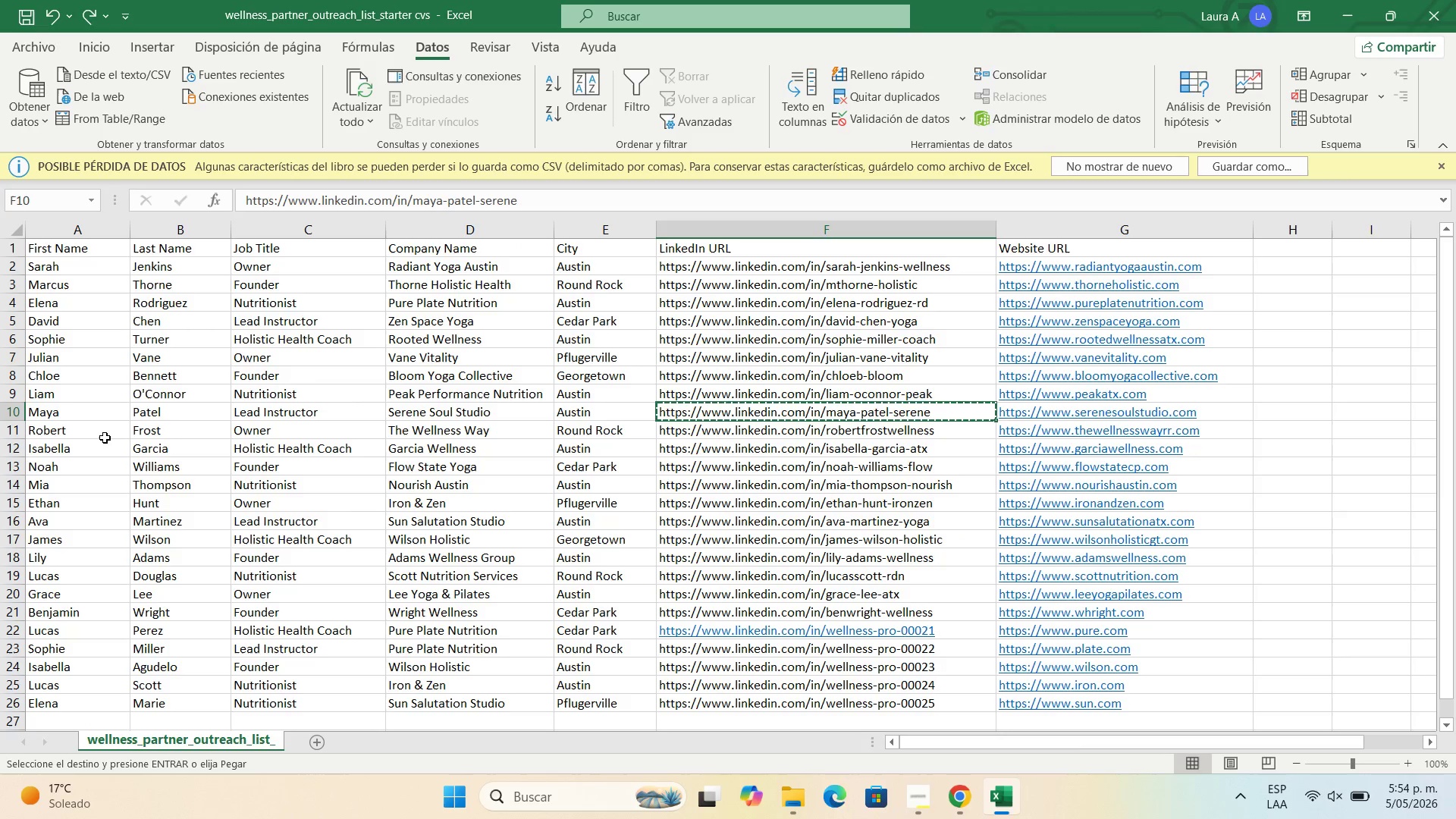 
left_click([105, 425])
 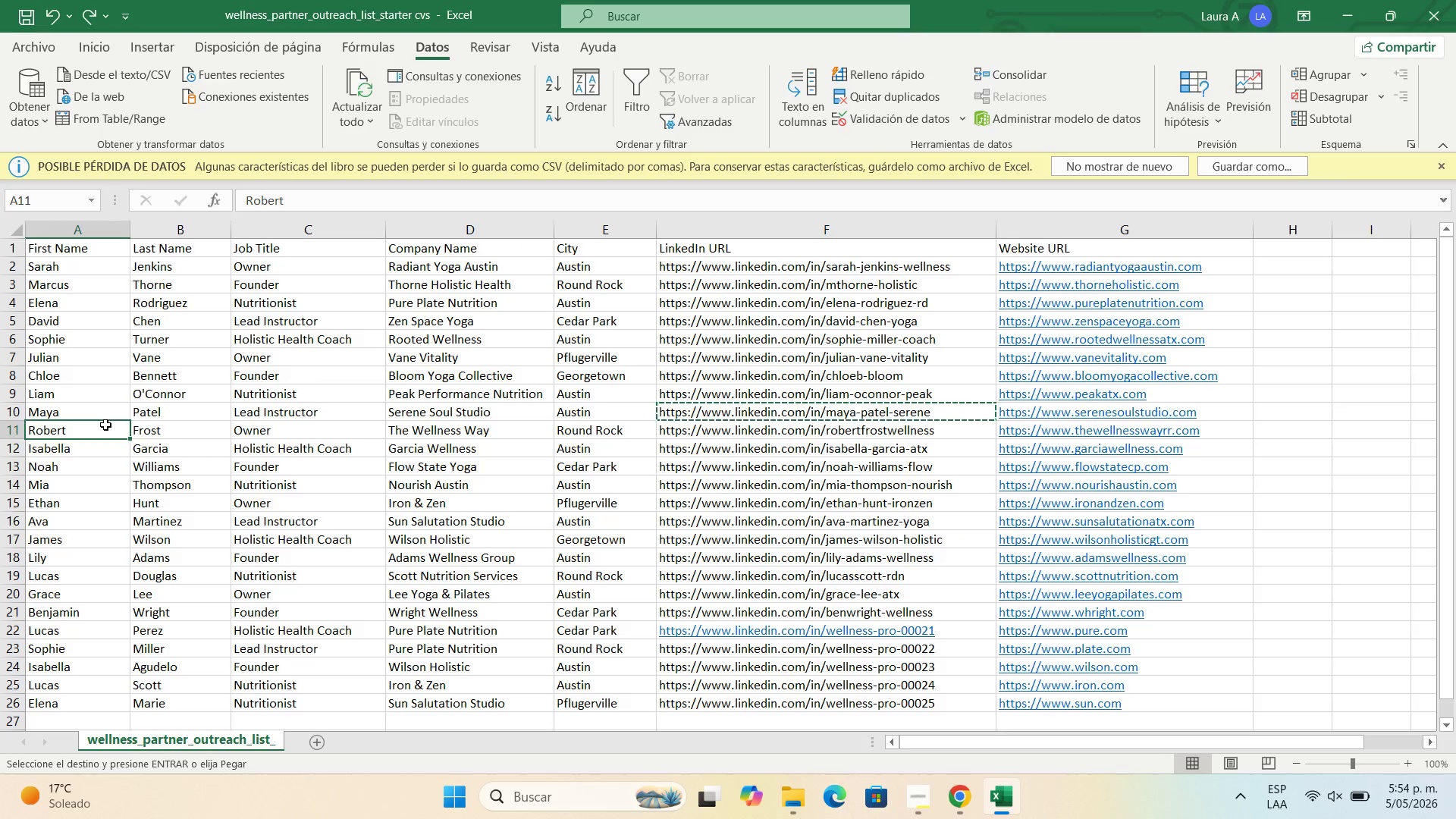 
hold_key(key=ControlLeft, duration=0.67)
 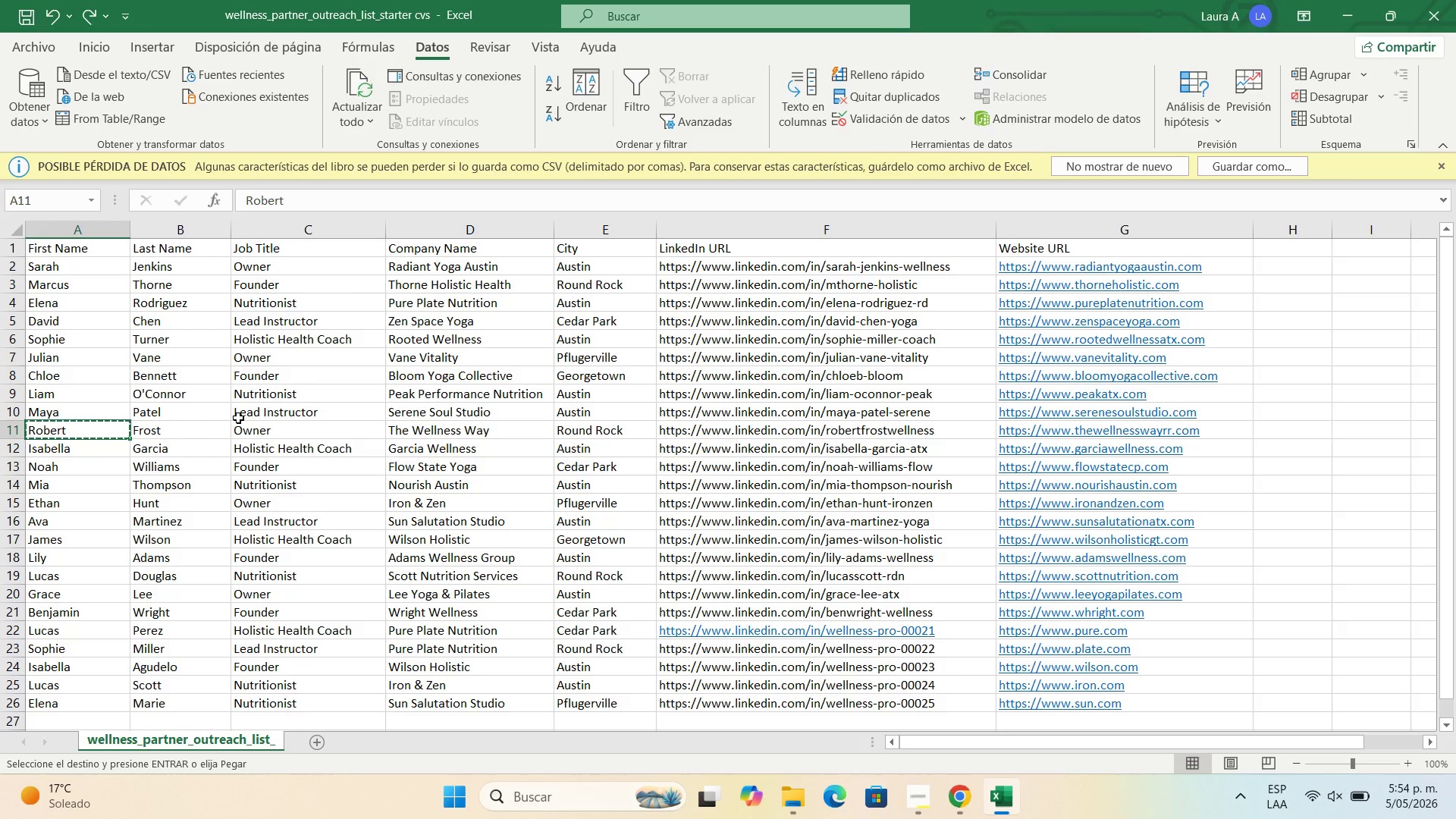 
hold_key(key=C, duration=0.33)
 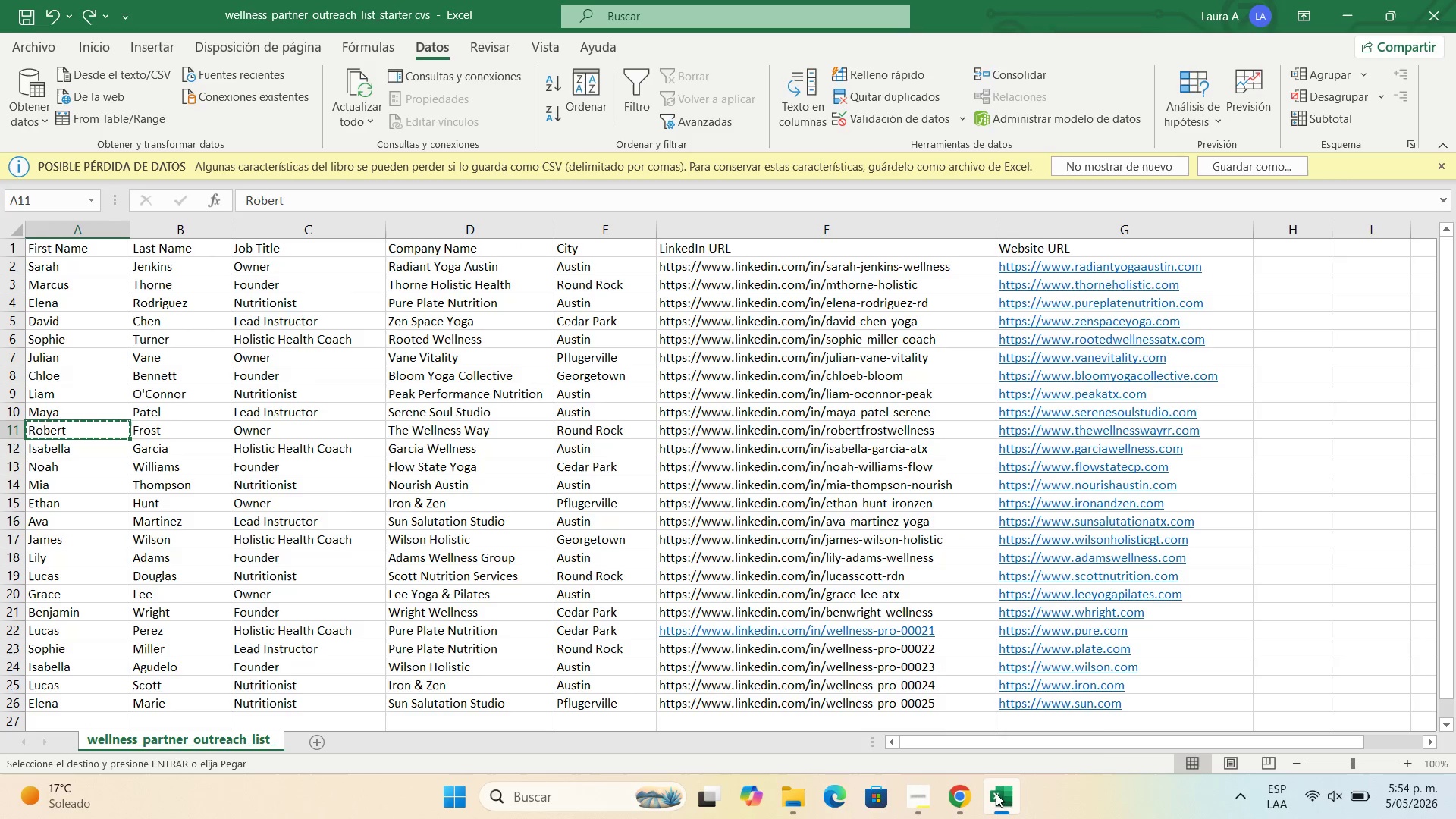 
left_click([949, 795])
 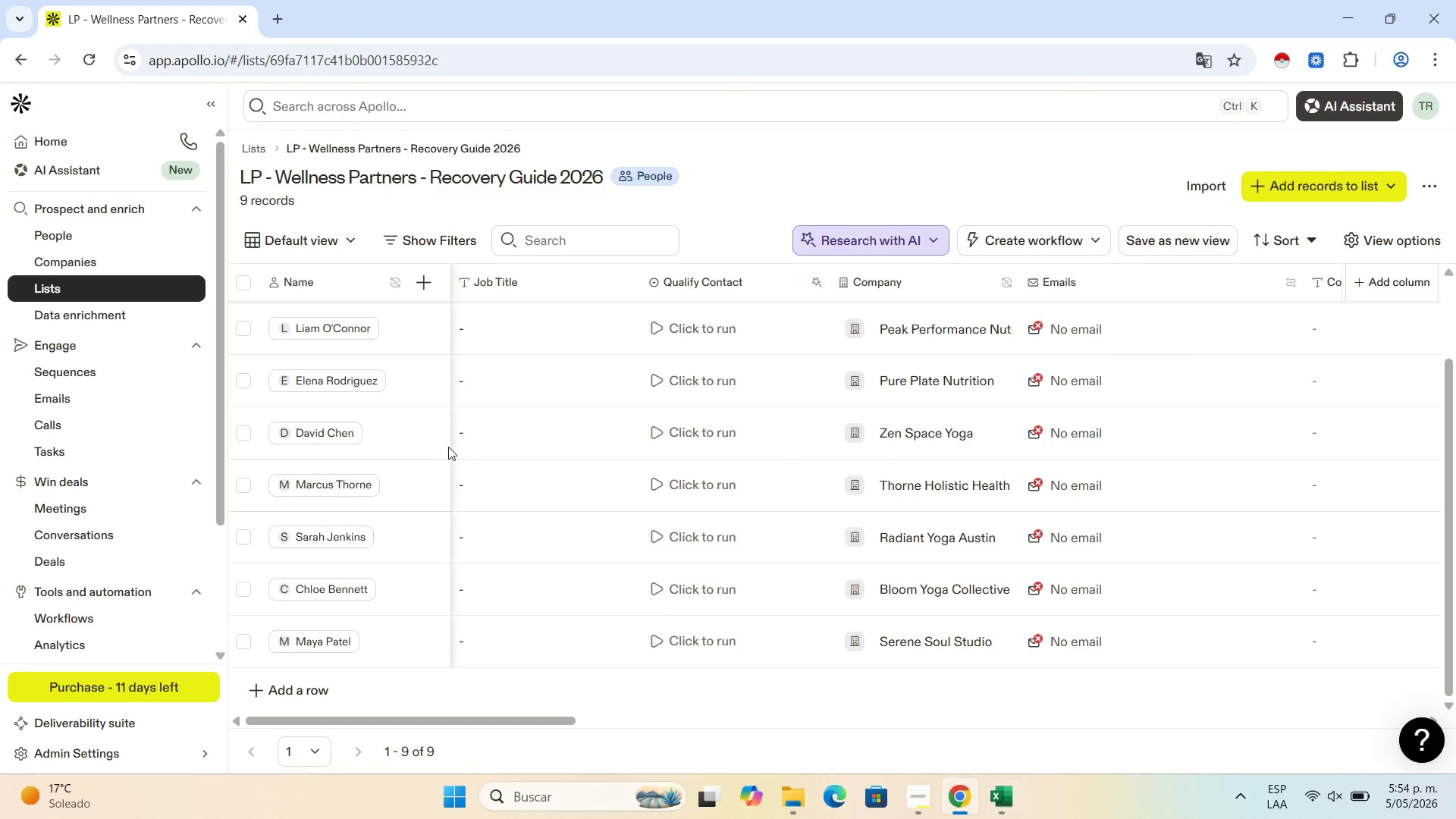 
scroll: coordinate [438, 466], scroll_direction: down, amount: 5.0
 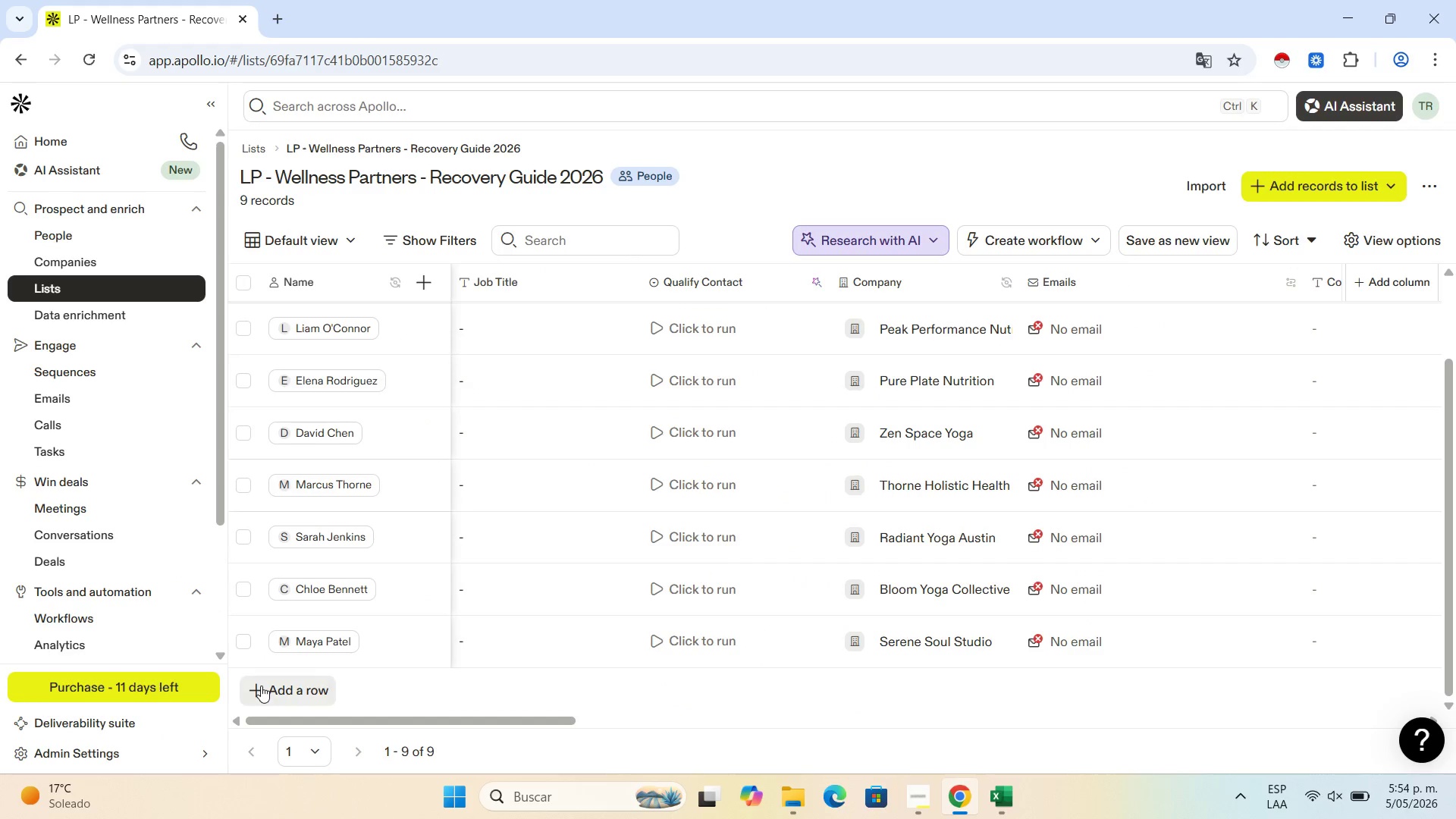 
left_click([261, 686])
 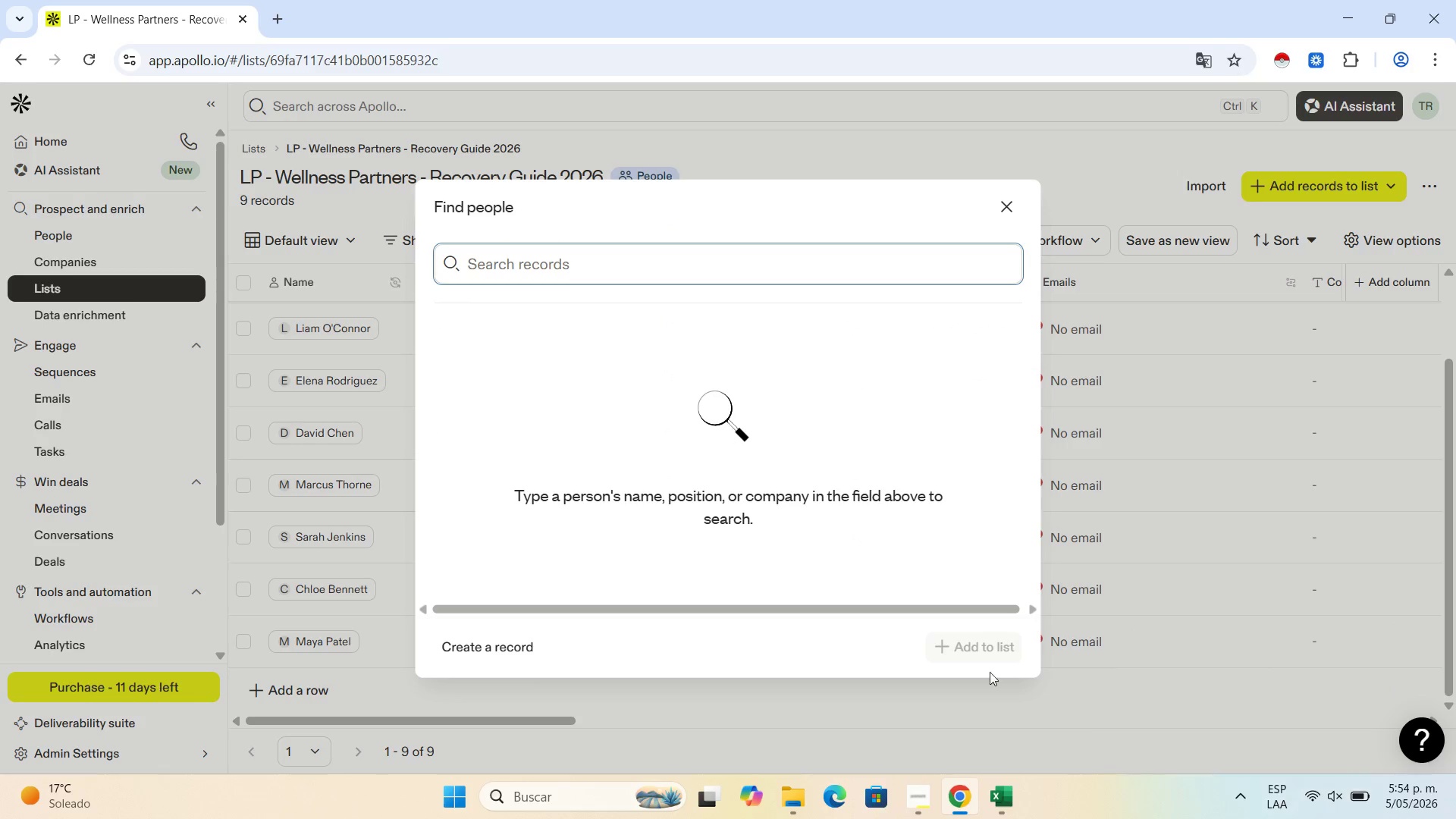 
left_click([508, 645])
 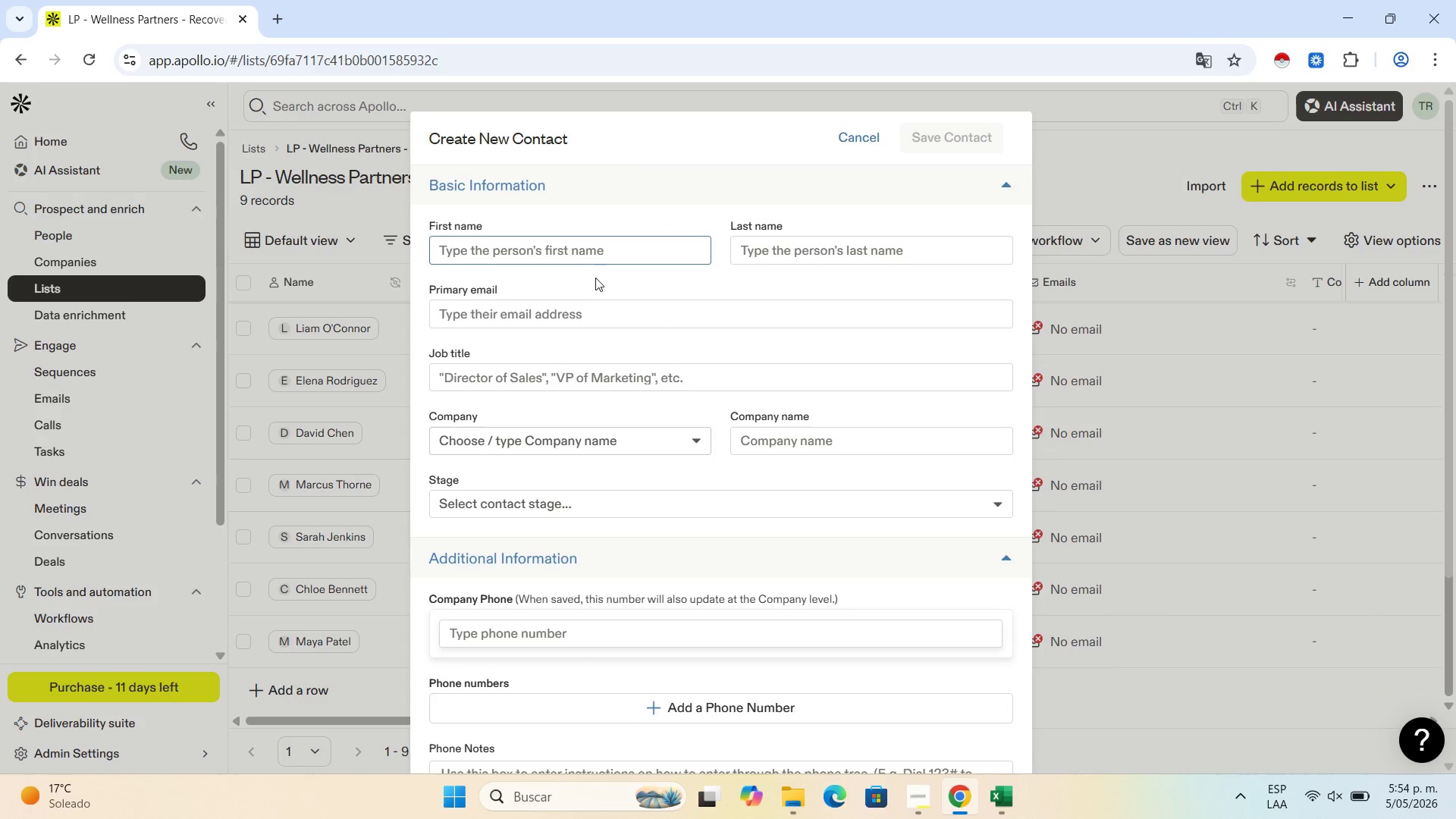 
left_click([602, 253])
 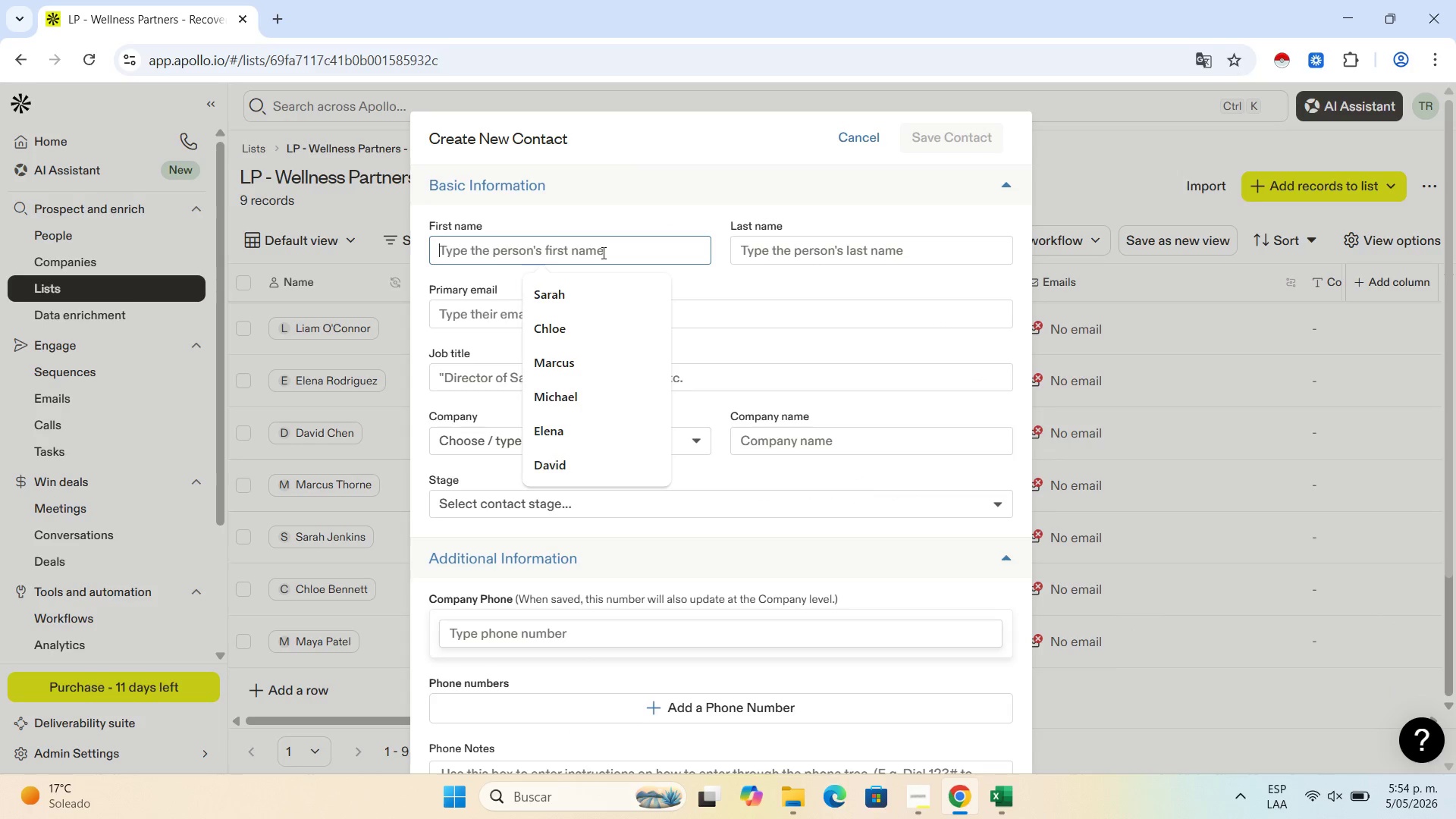 
key(Control+V)
 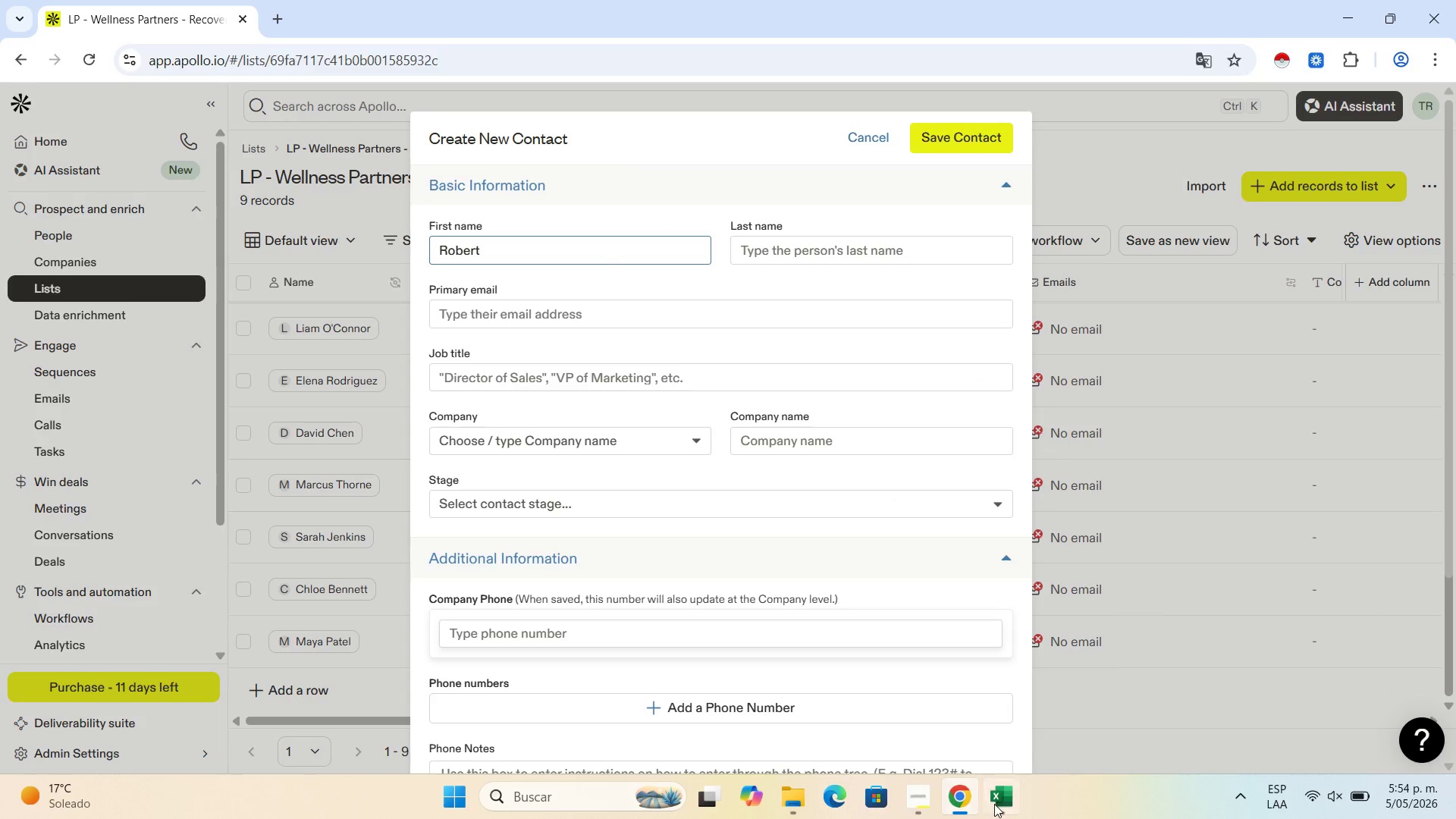 
left_click([999, 807])
 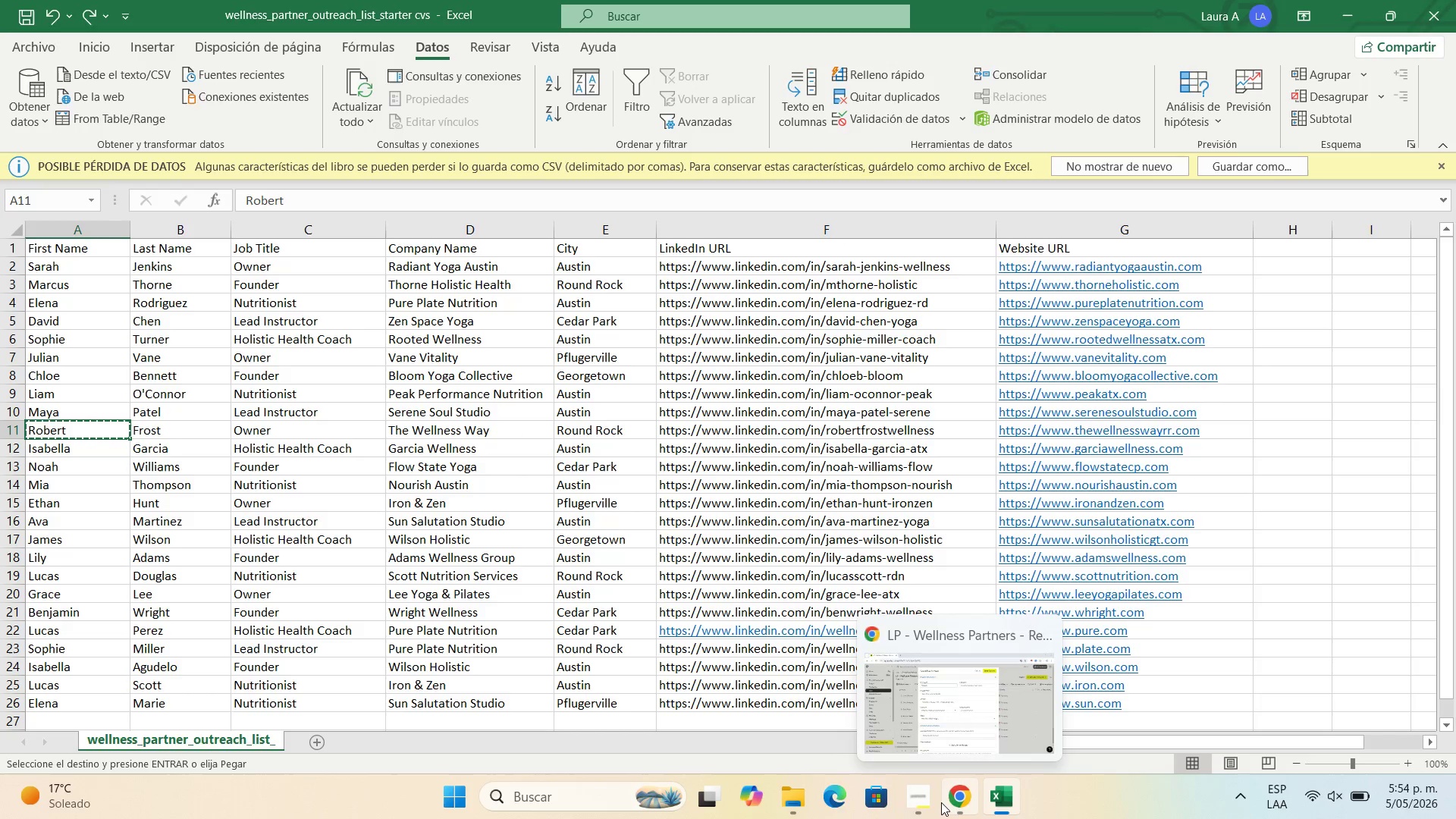 
left_click([941, 802])
 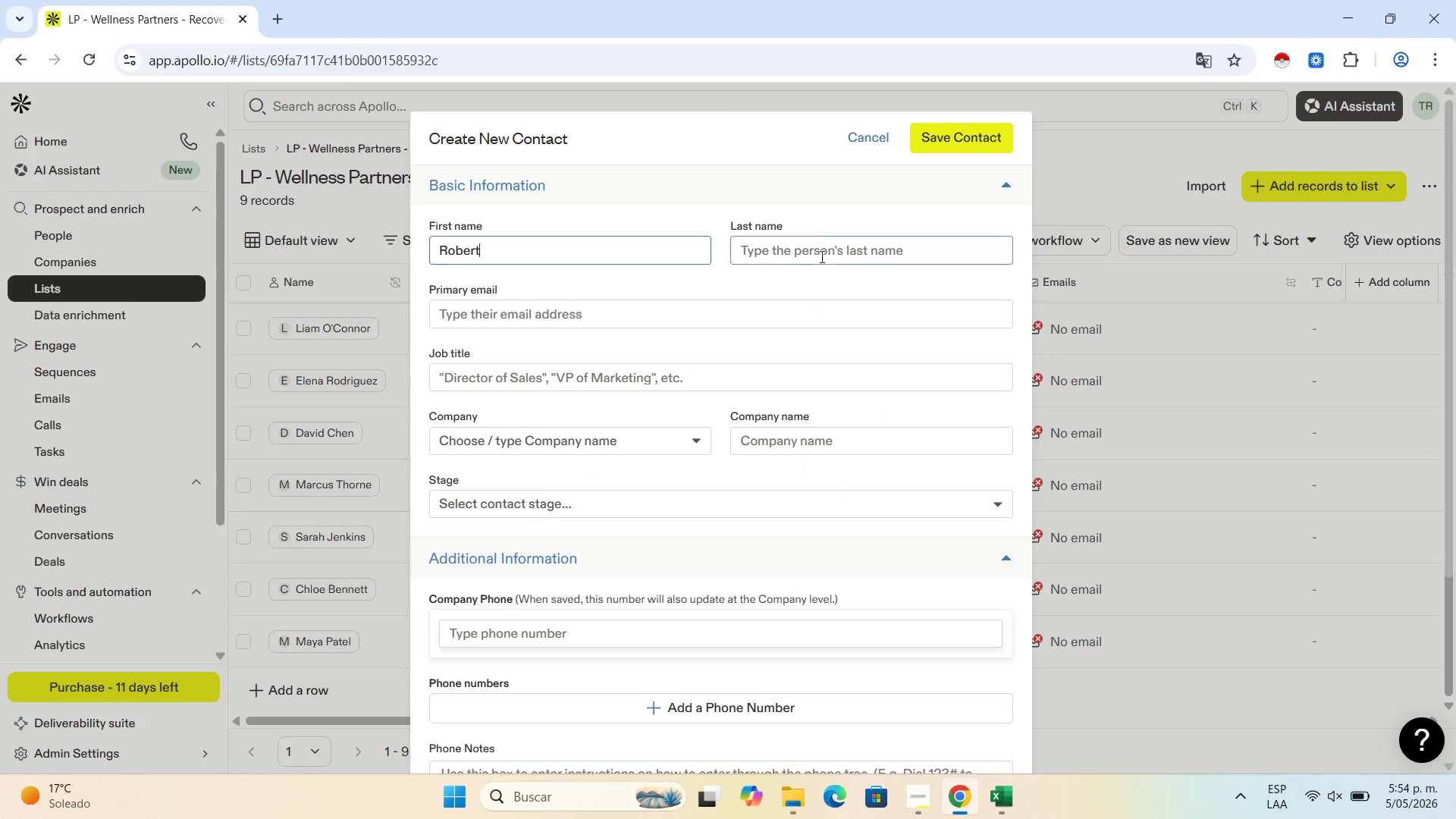 
left_click([821, 256])
 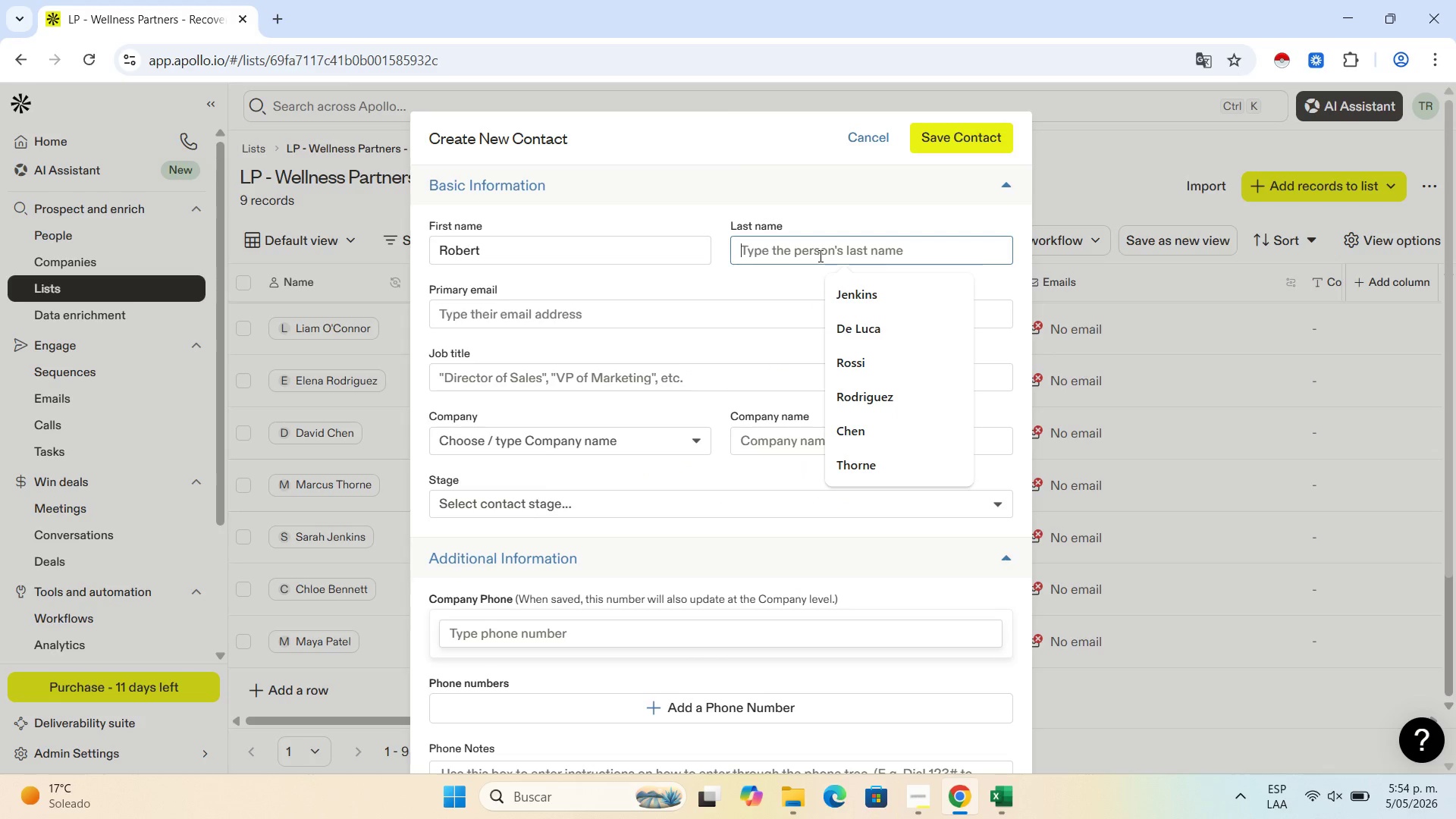 
type(Frost)
 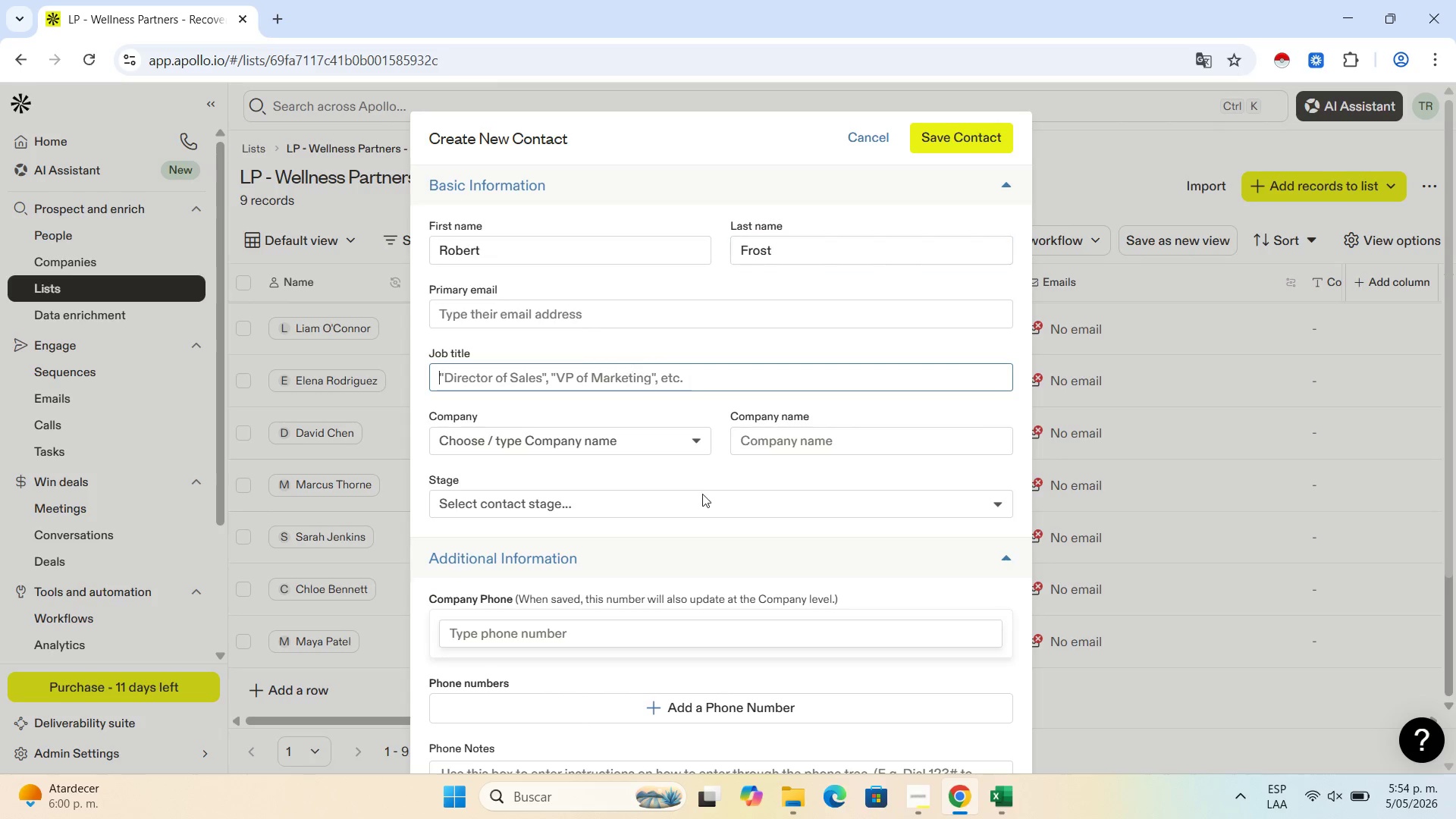 
wait(6.02)
 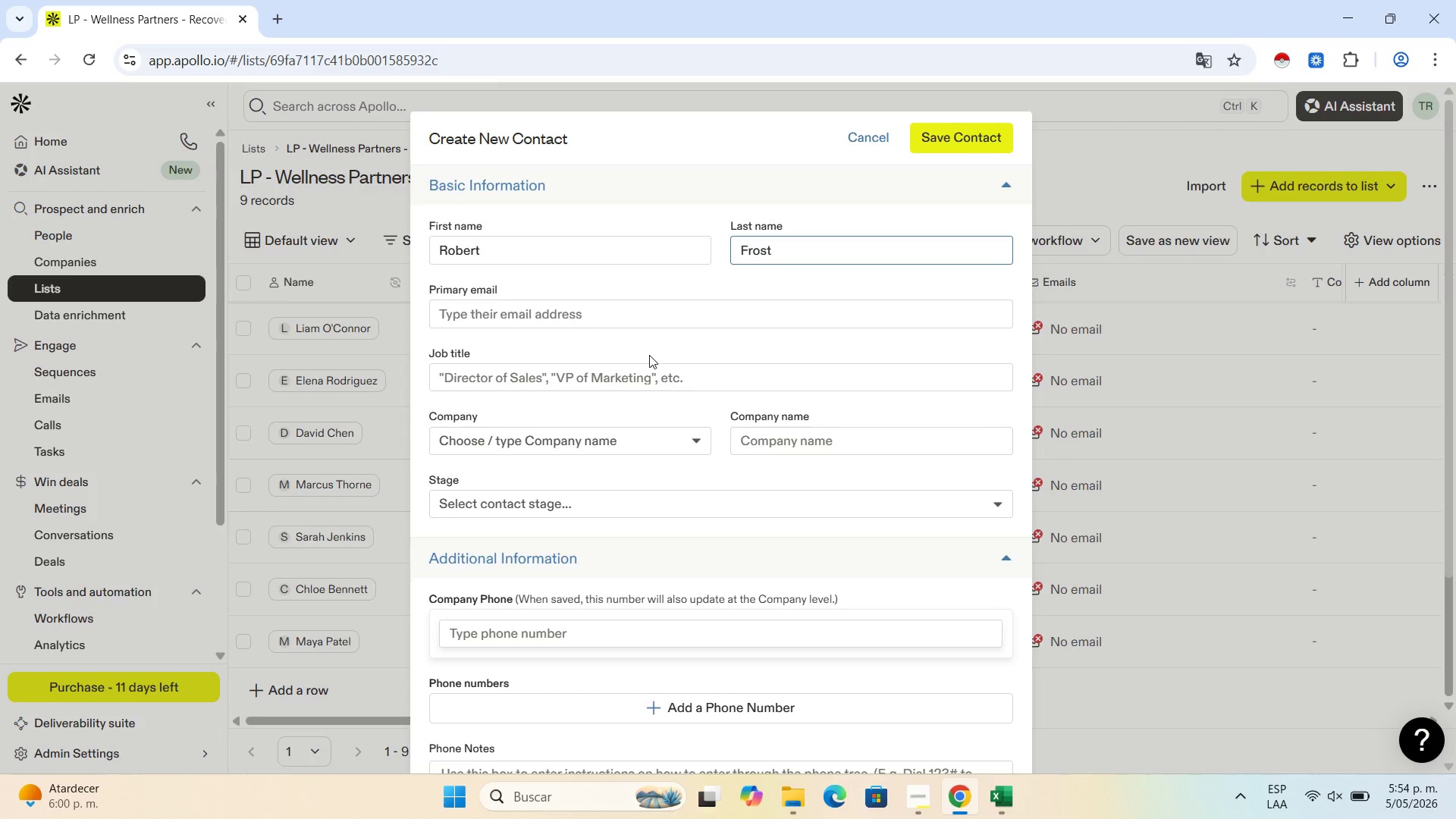 
left_click([1012, 817])
 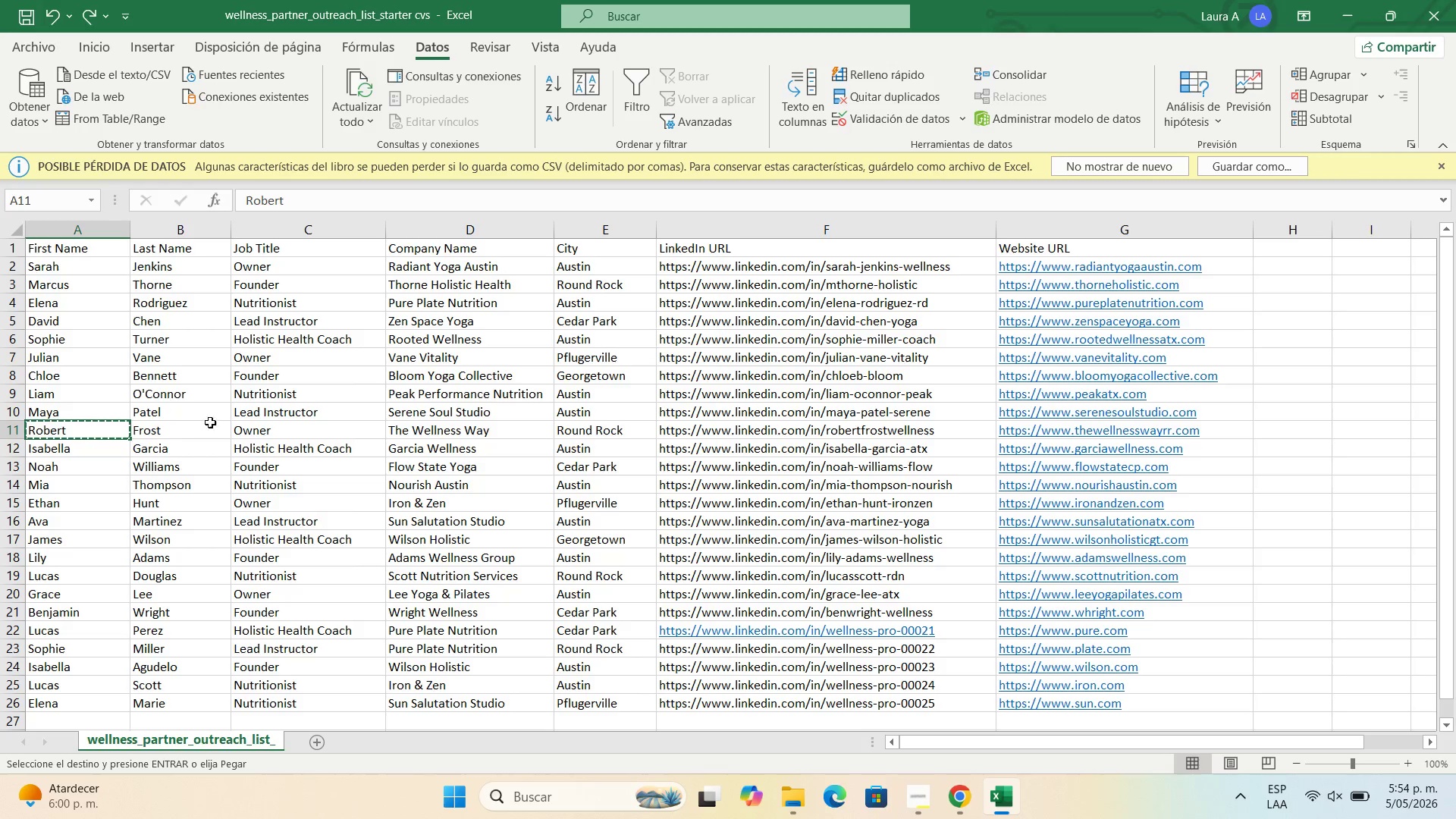 
left_click([253, 425])
 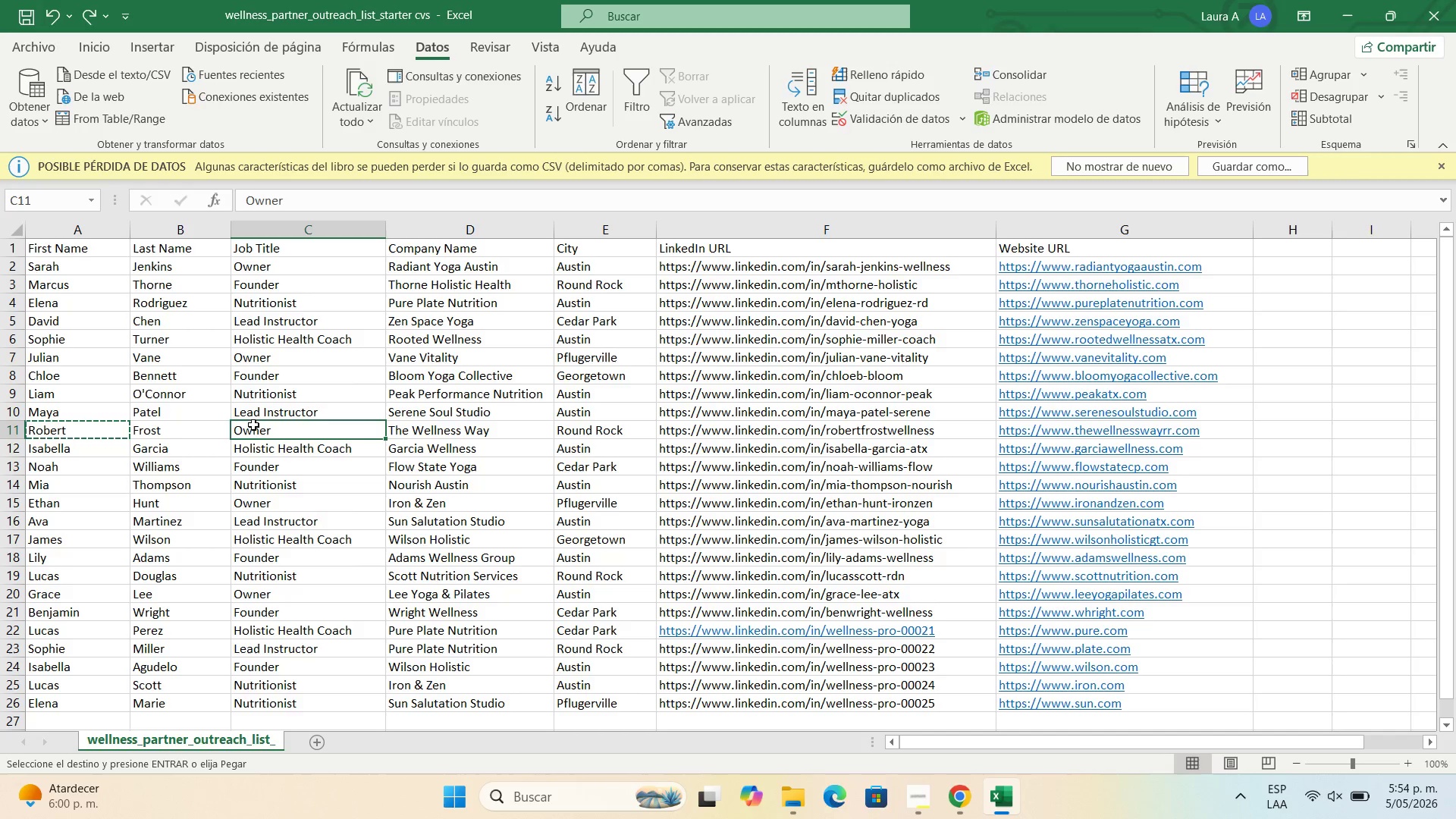 
key(Control+C)
 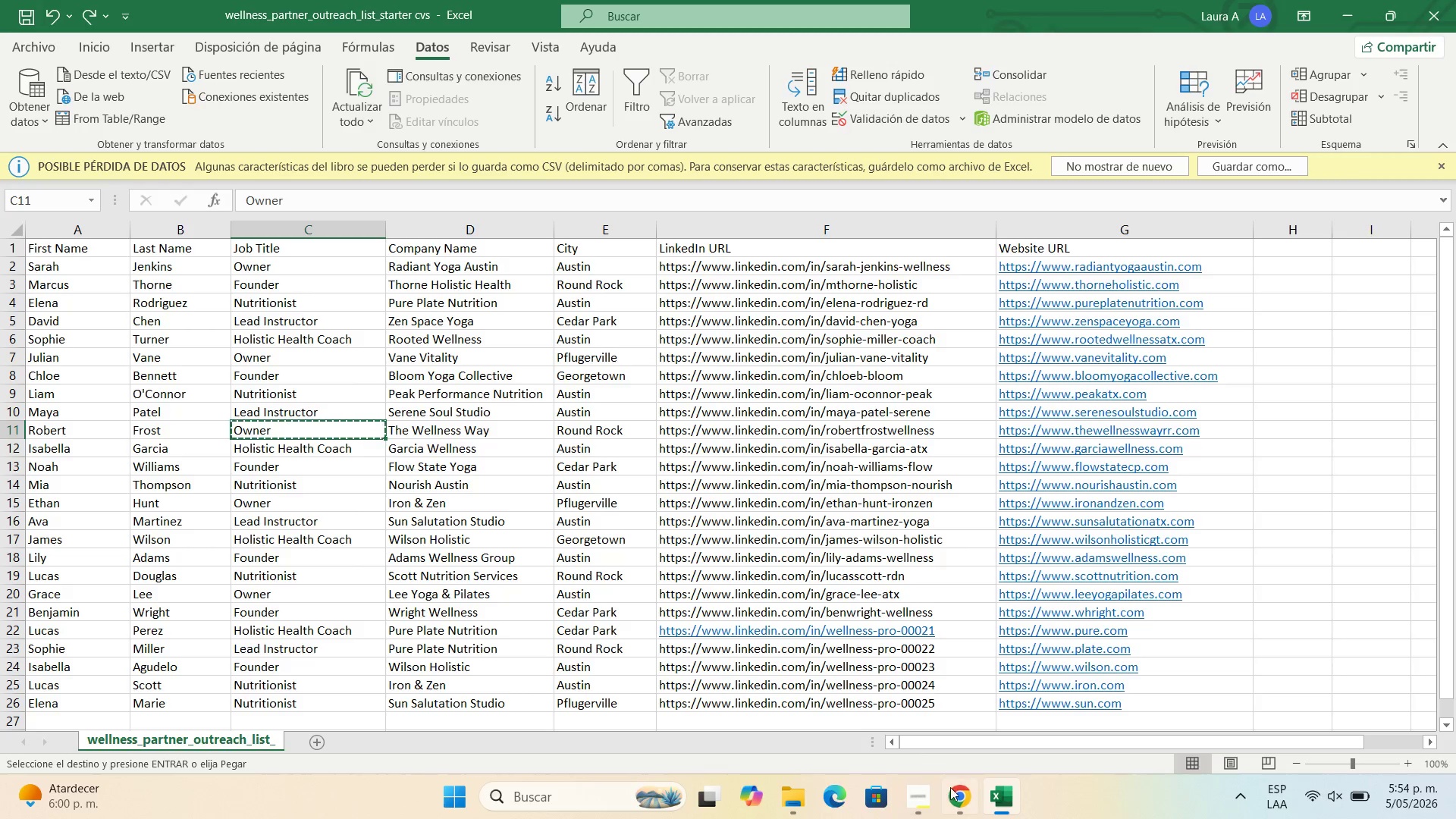 
left_click([957, 791])
 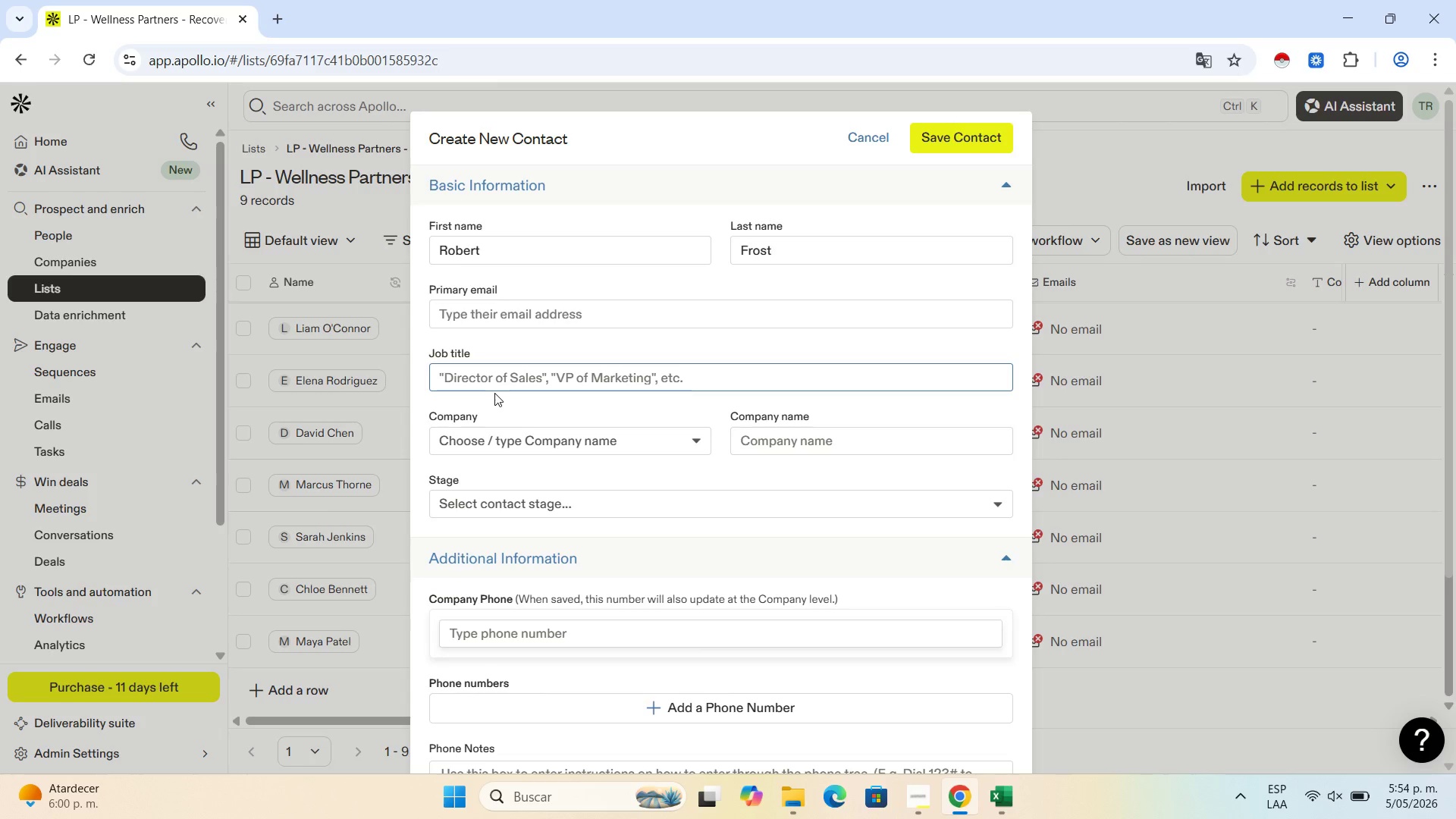 
left_click([500, 383])
 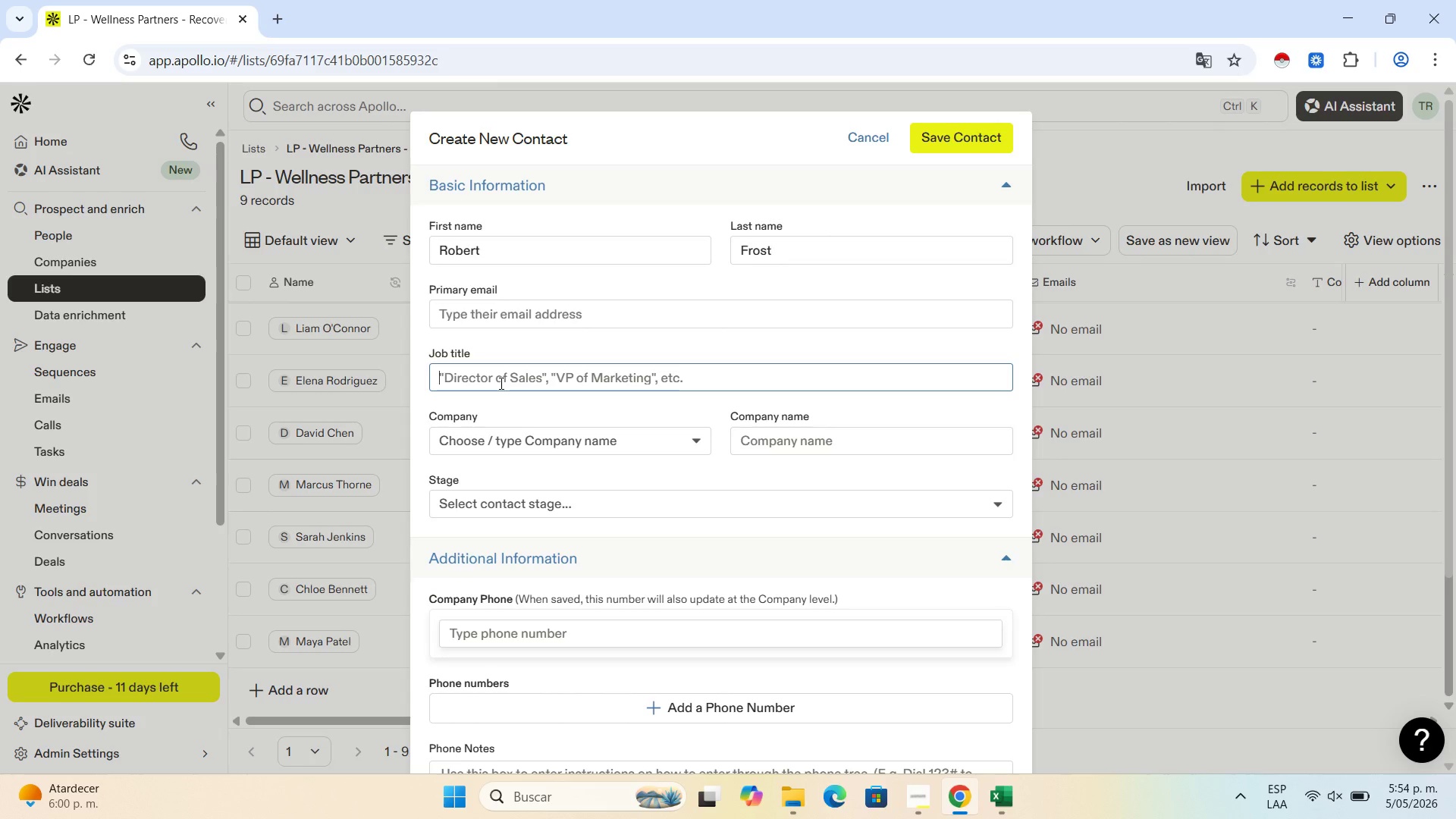 
key(Control+V)
 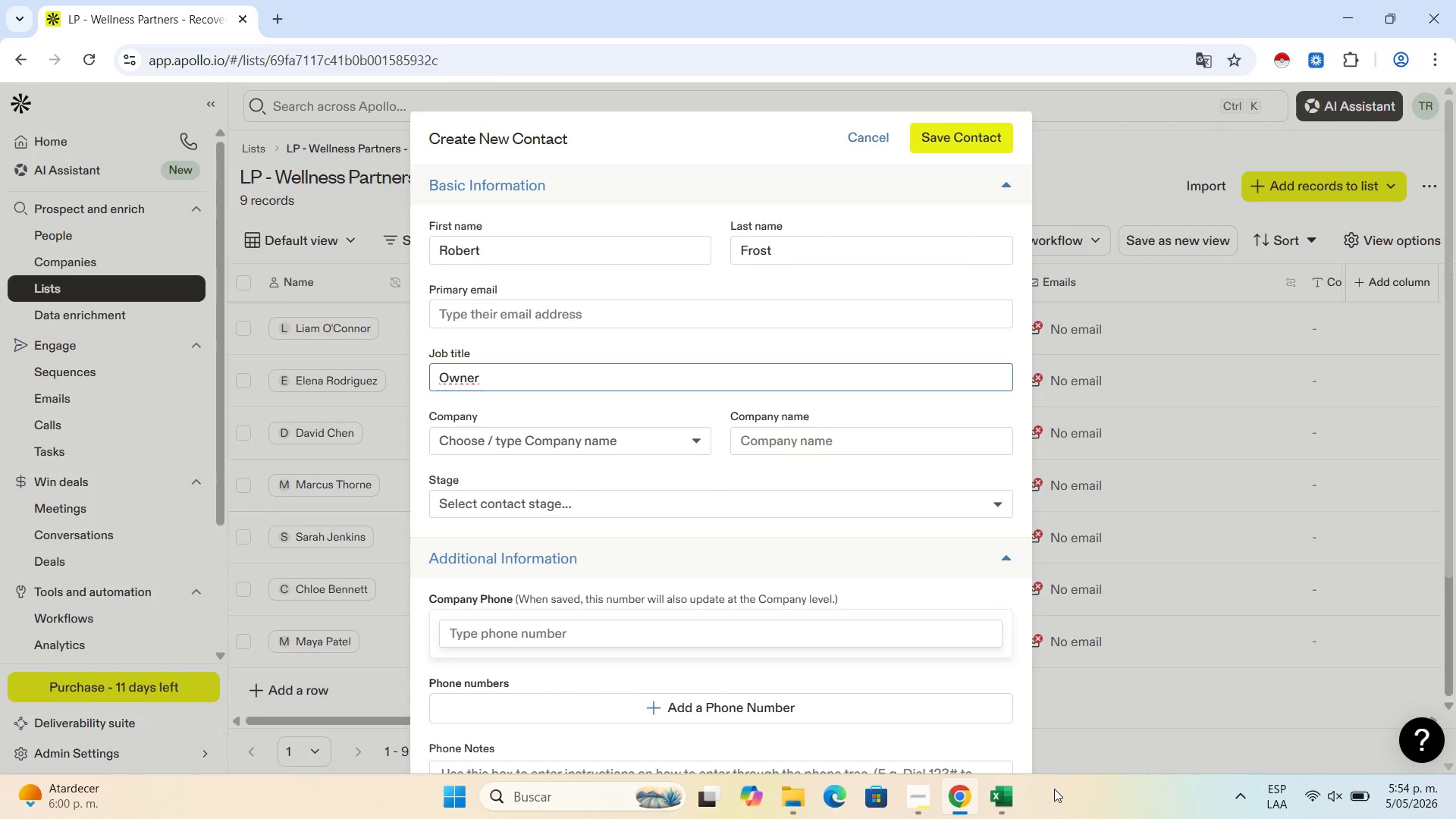 
left_click([994, 793])
 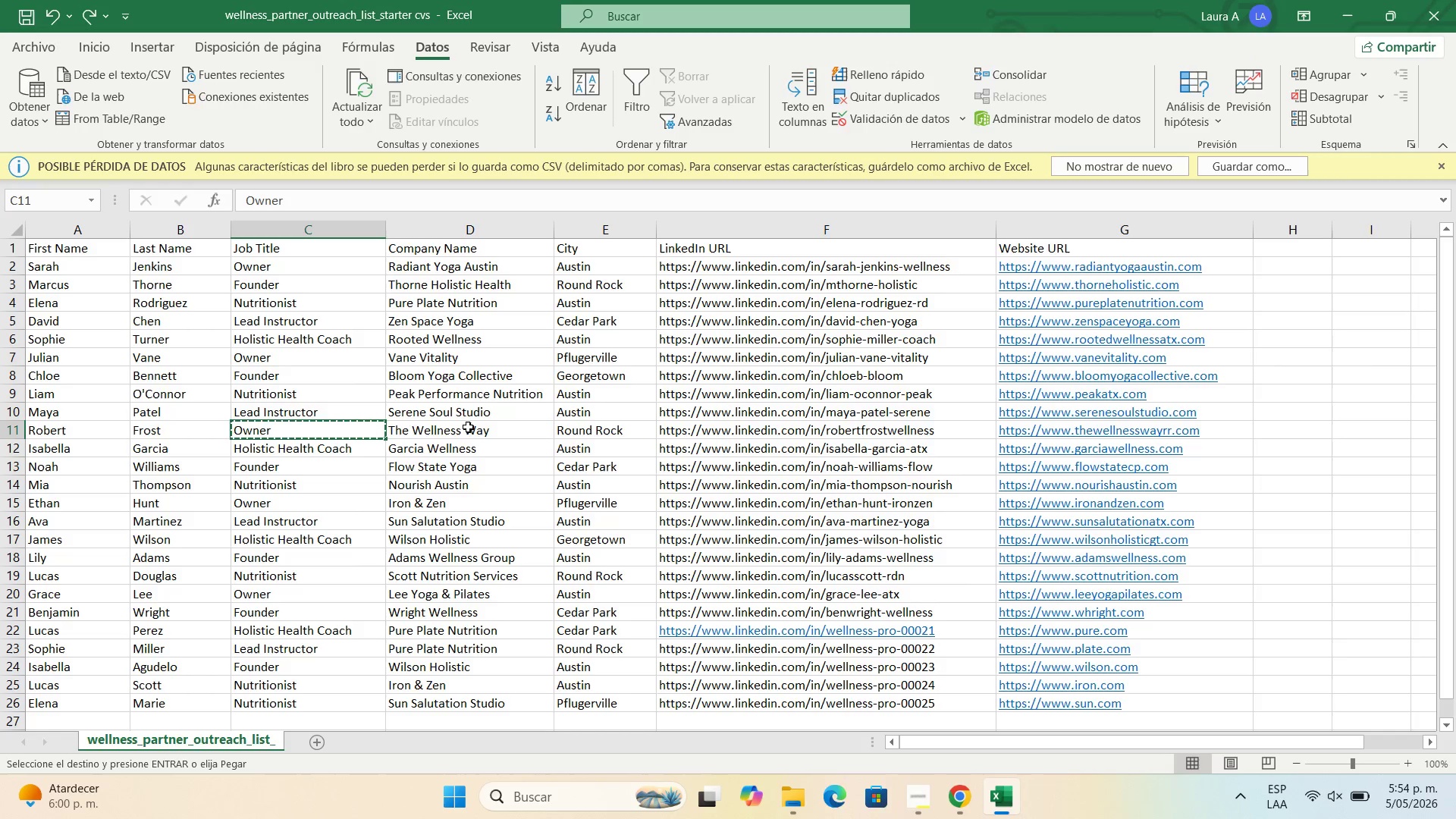 
left_click([472, 423])
 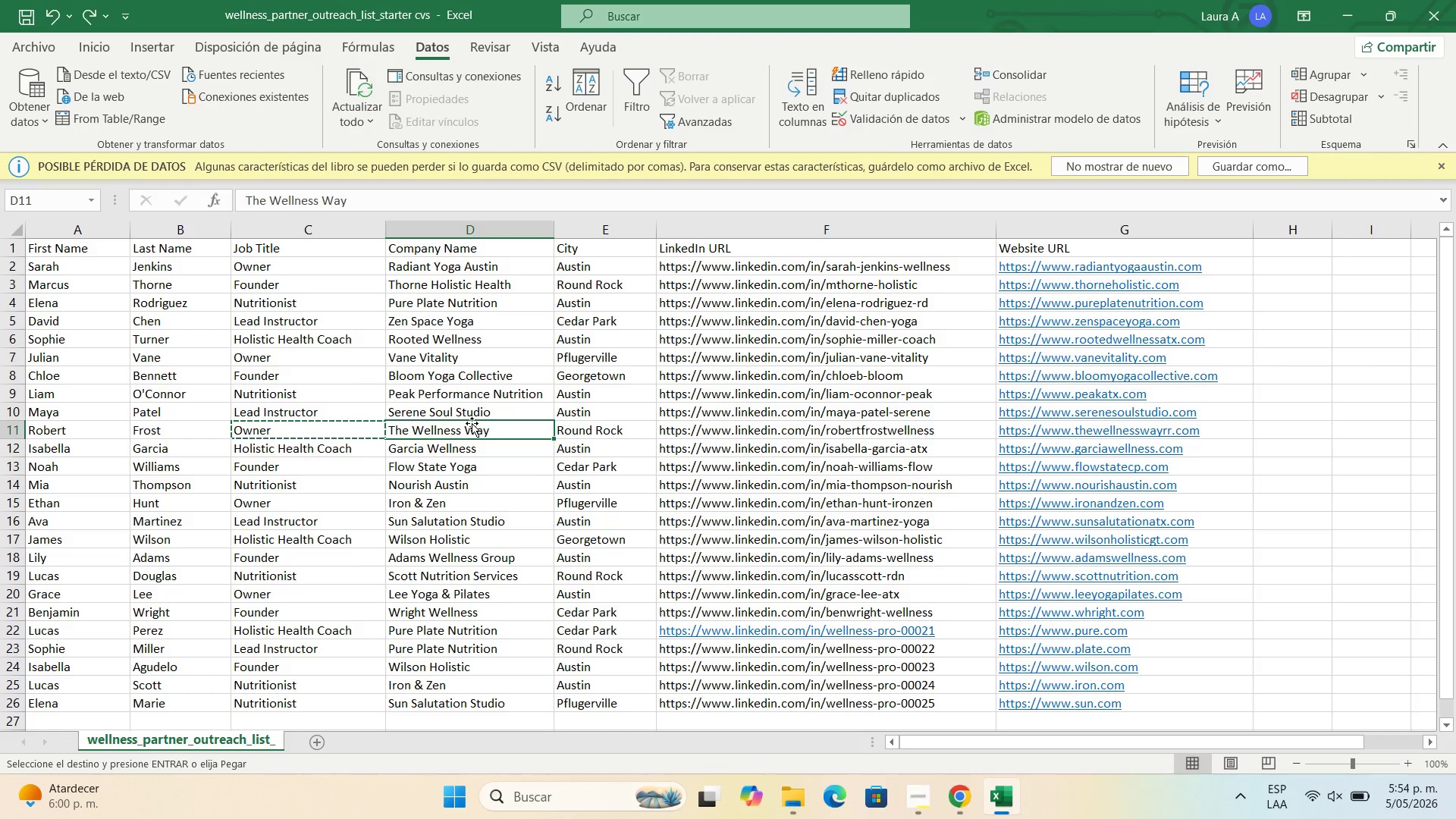 
key(Control+C)
 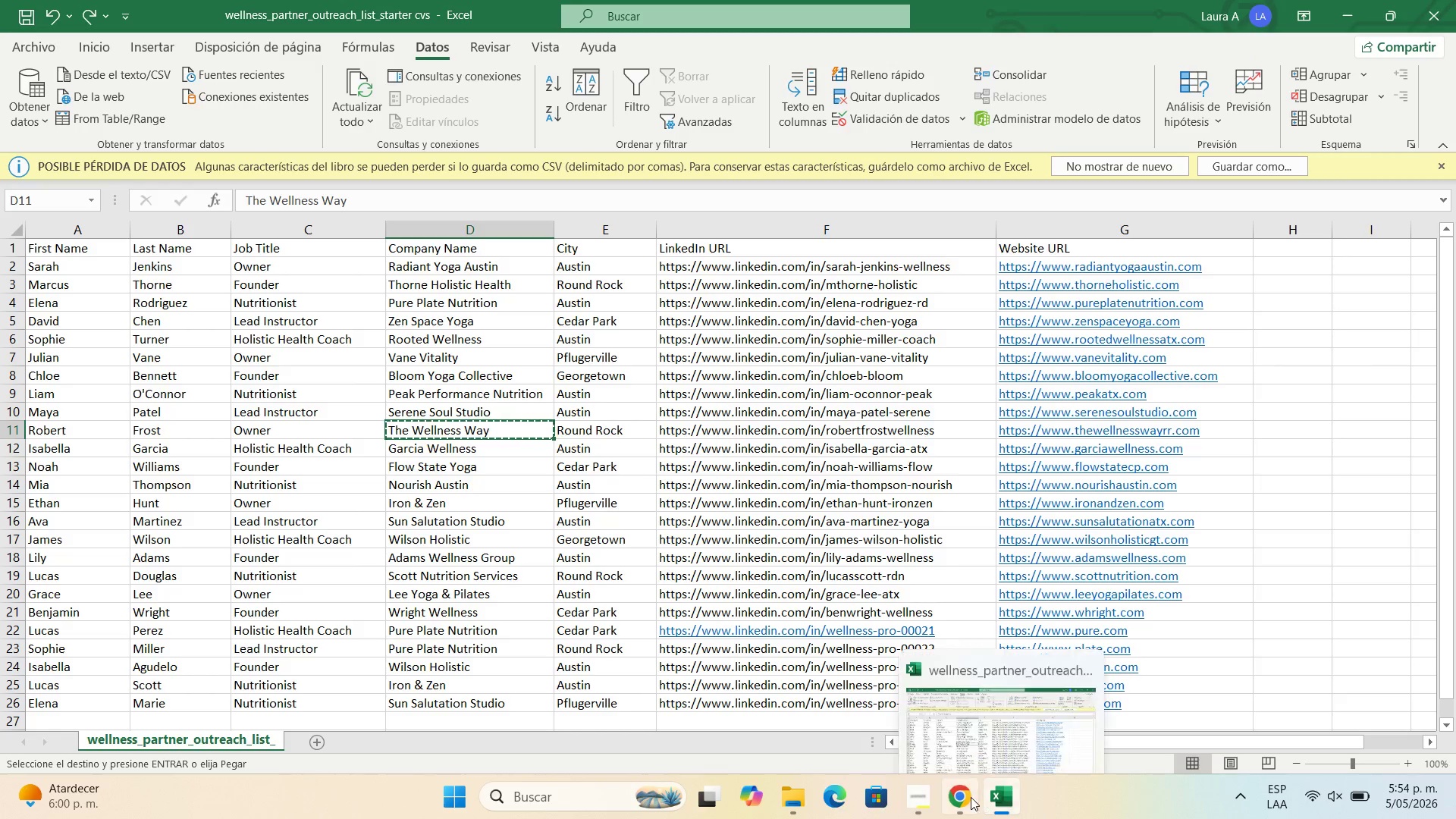 
left_click([960, 803])
 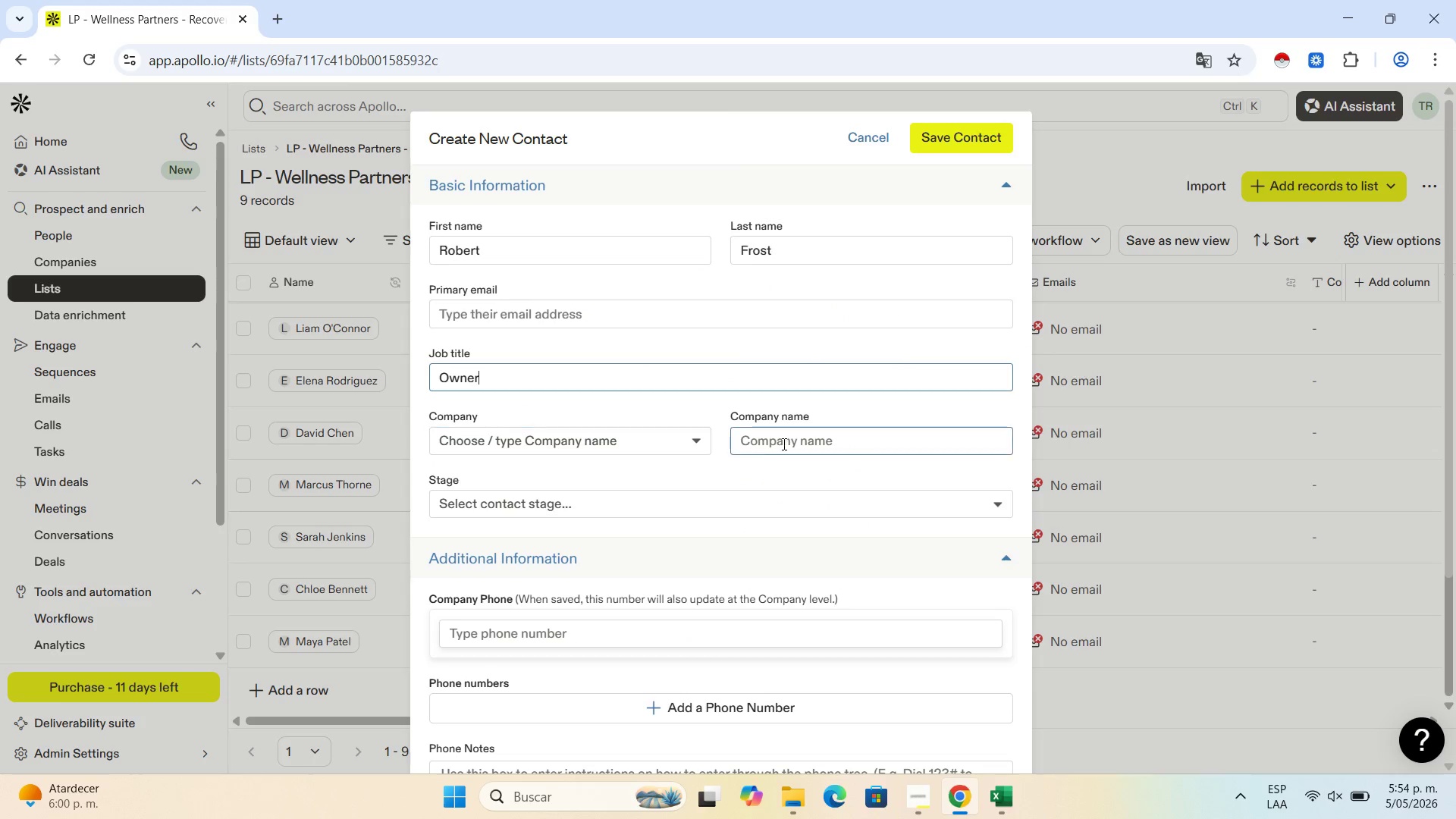 
left_click([783, 444])
 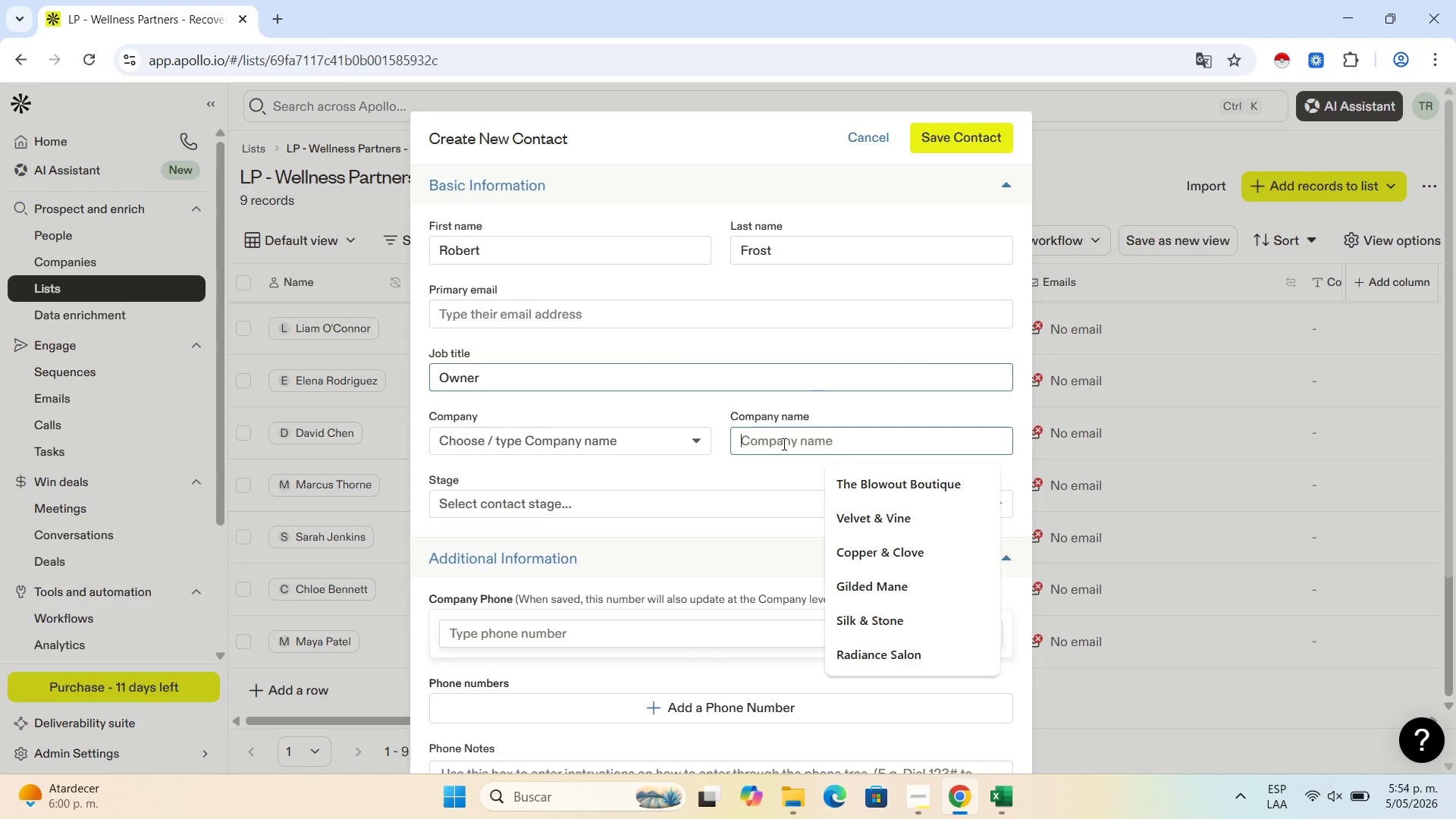 
key(Control+V)
 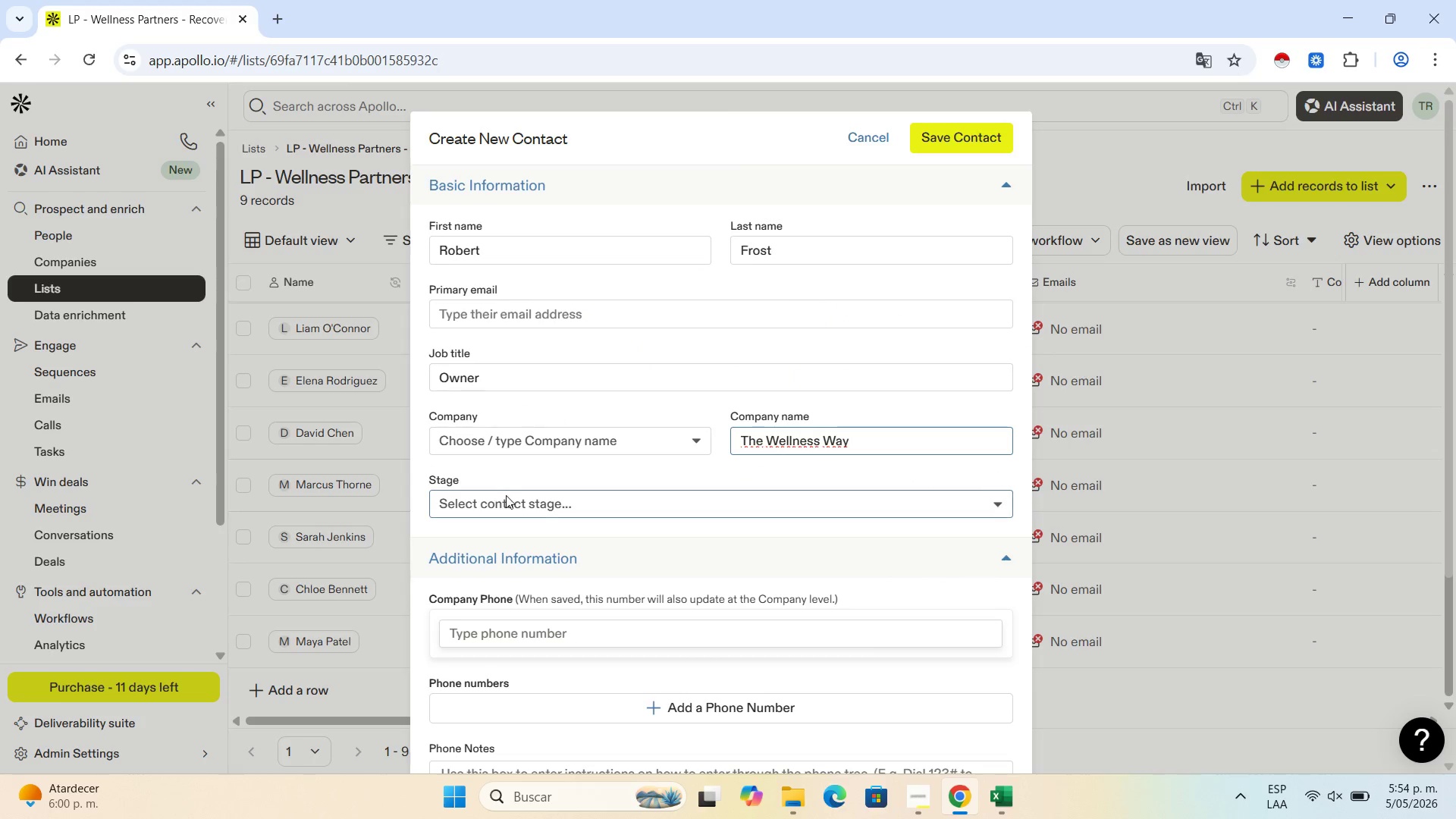 
left_click([506, 495])
 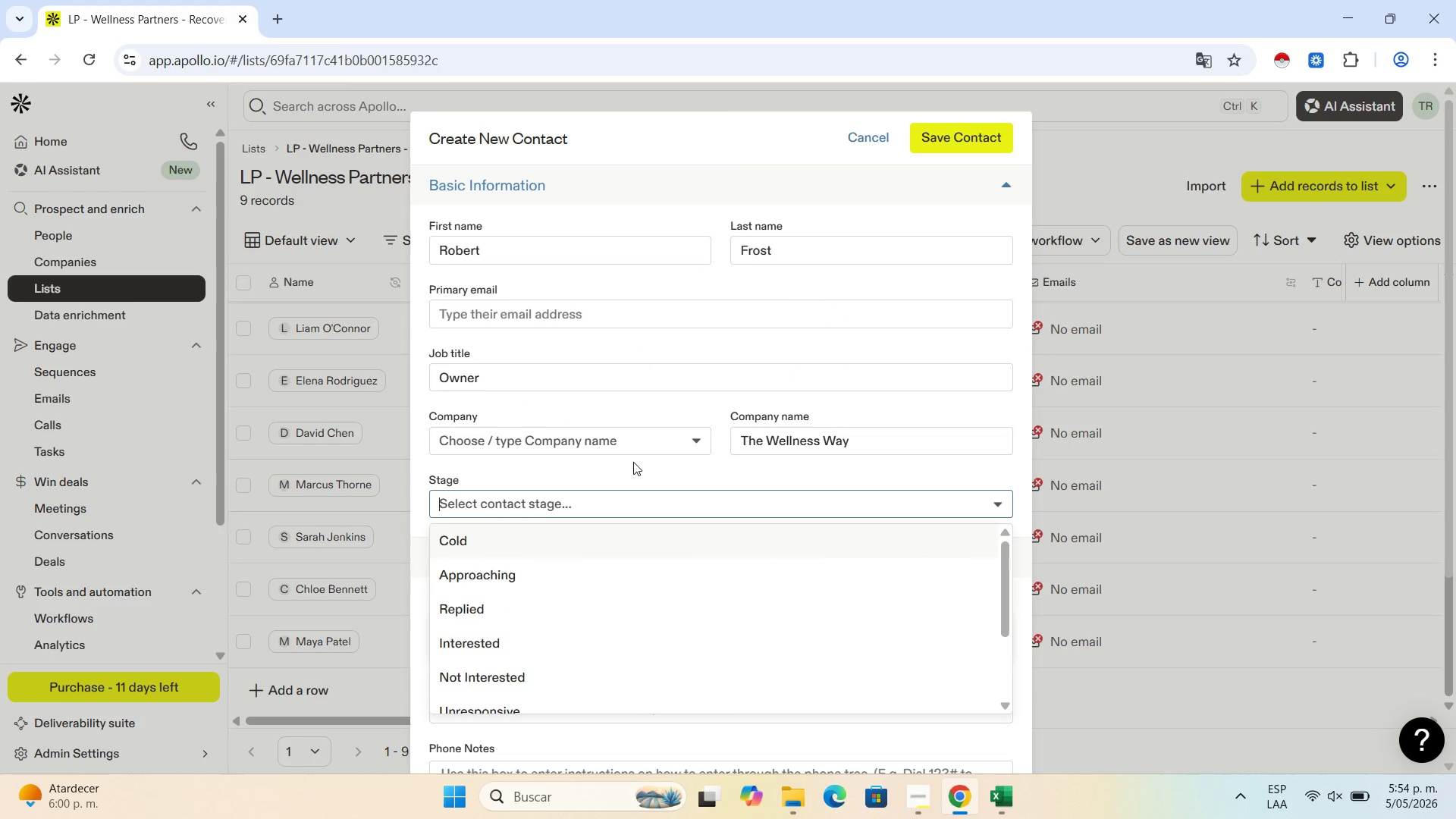 
left_click([633, 462])
 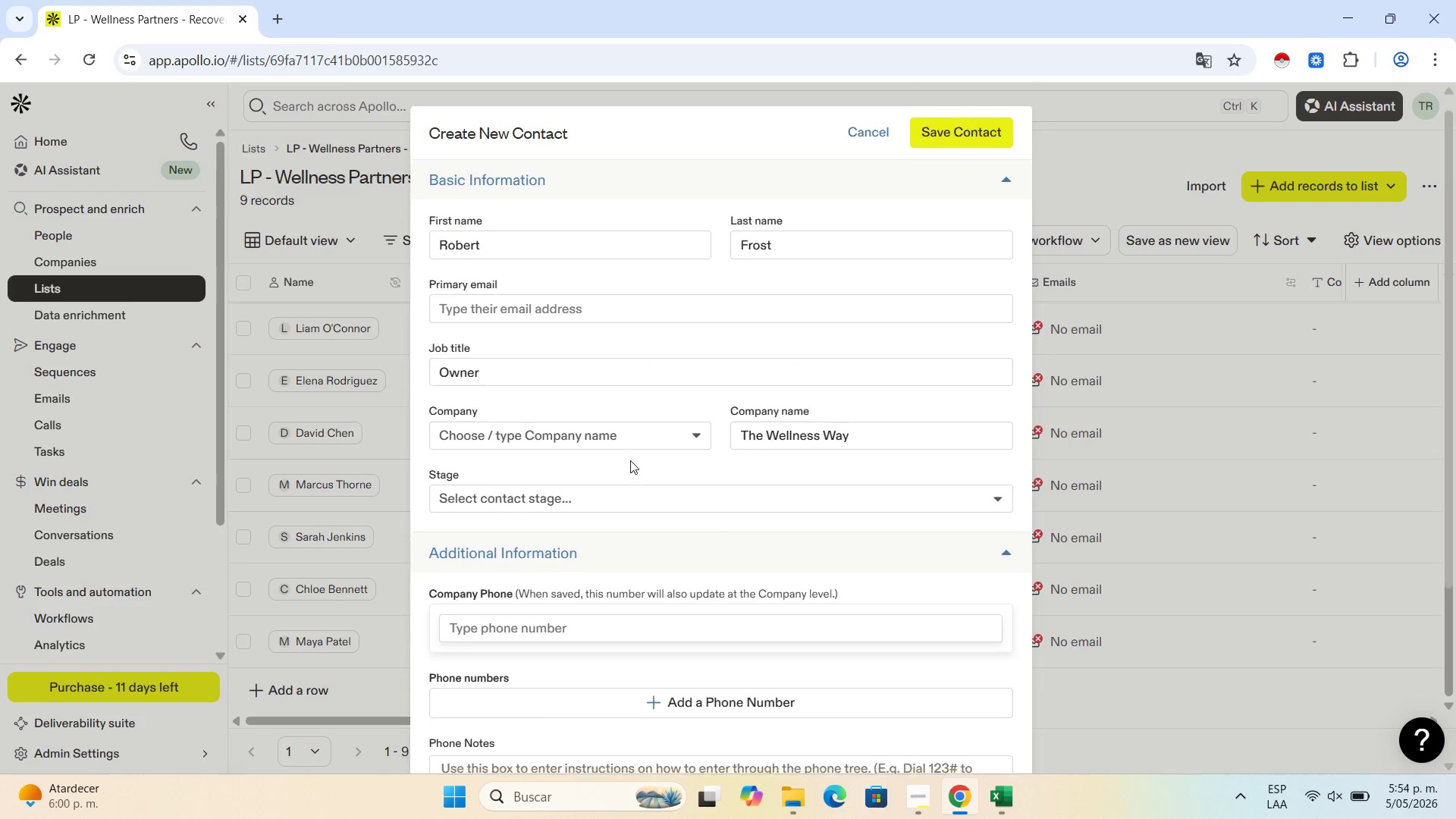 
scroll: coordinate [630, 460], scroll_direction: down, amount: 6.0
 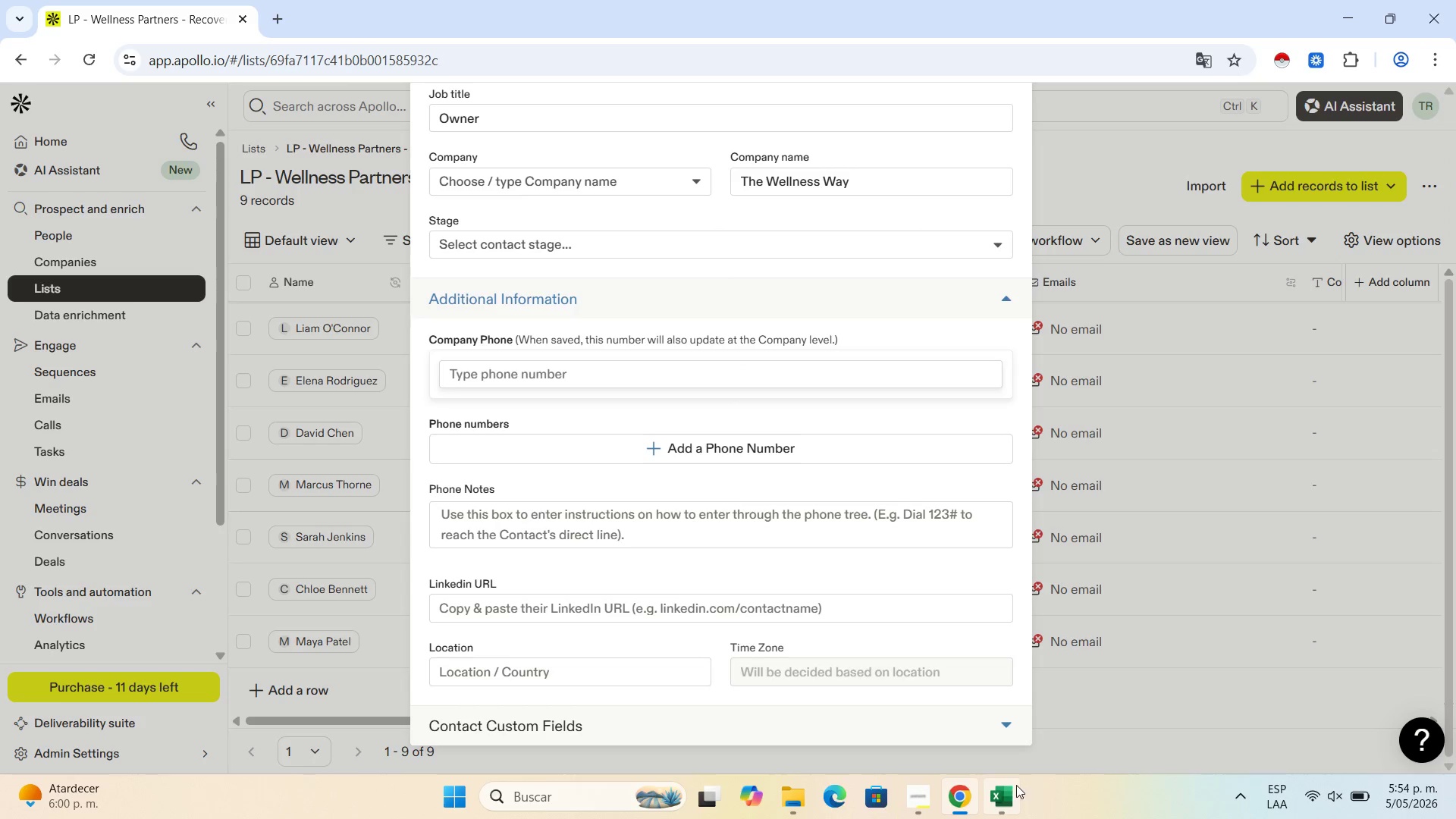 
left_click([1007, 795])
 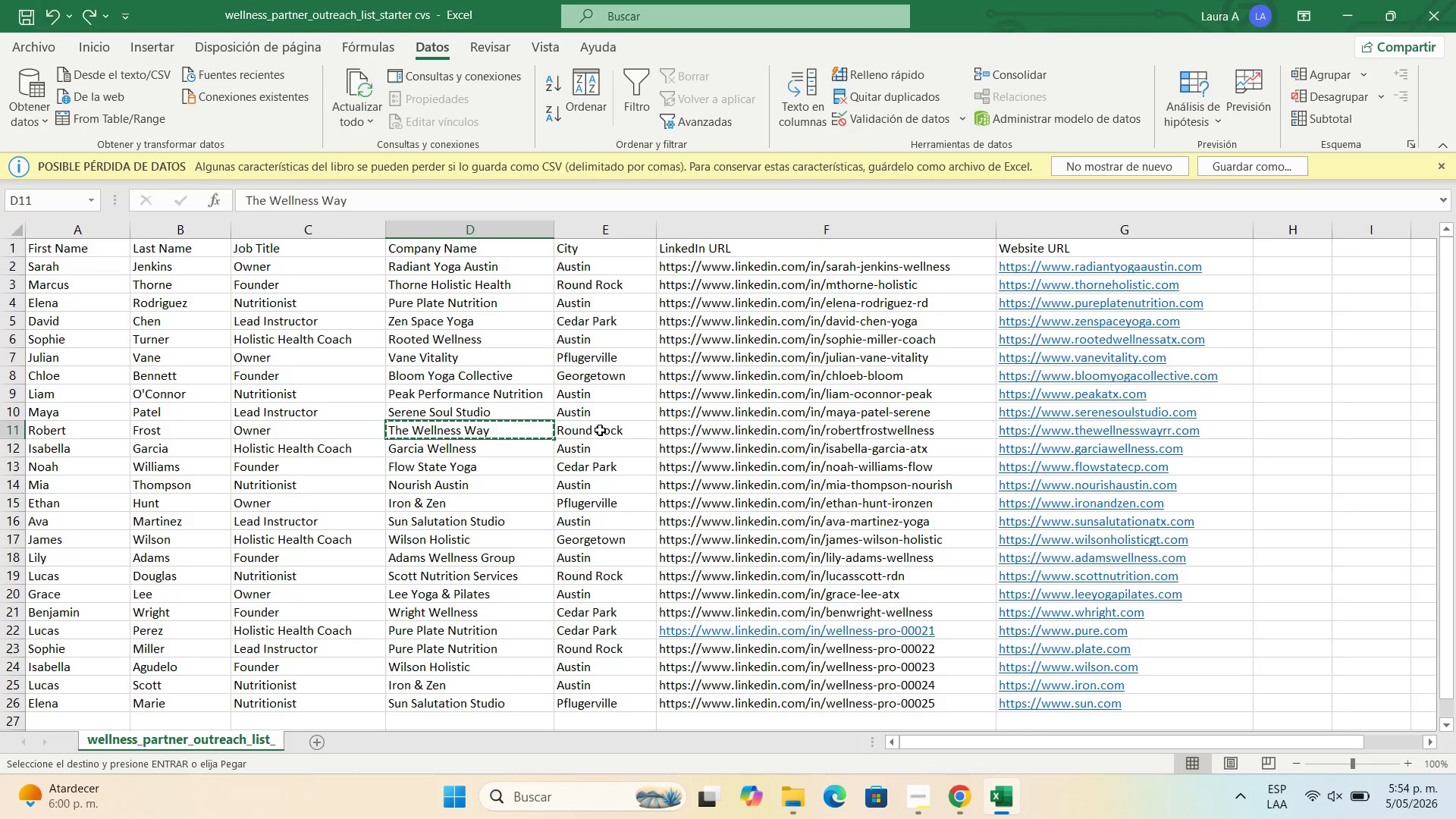 
left_click([600, 430])
 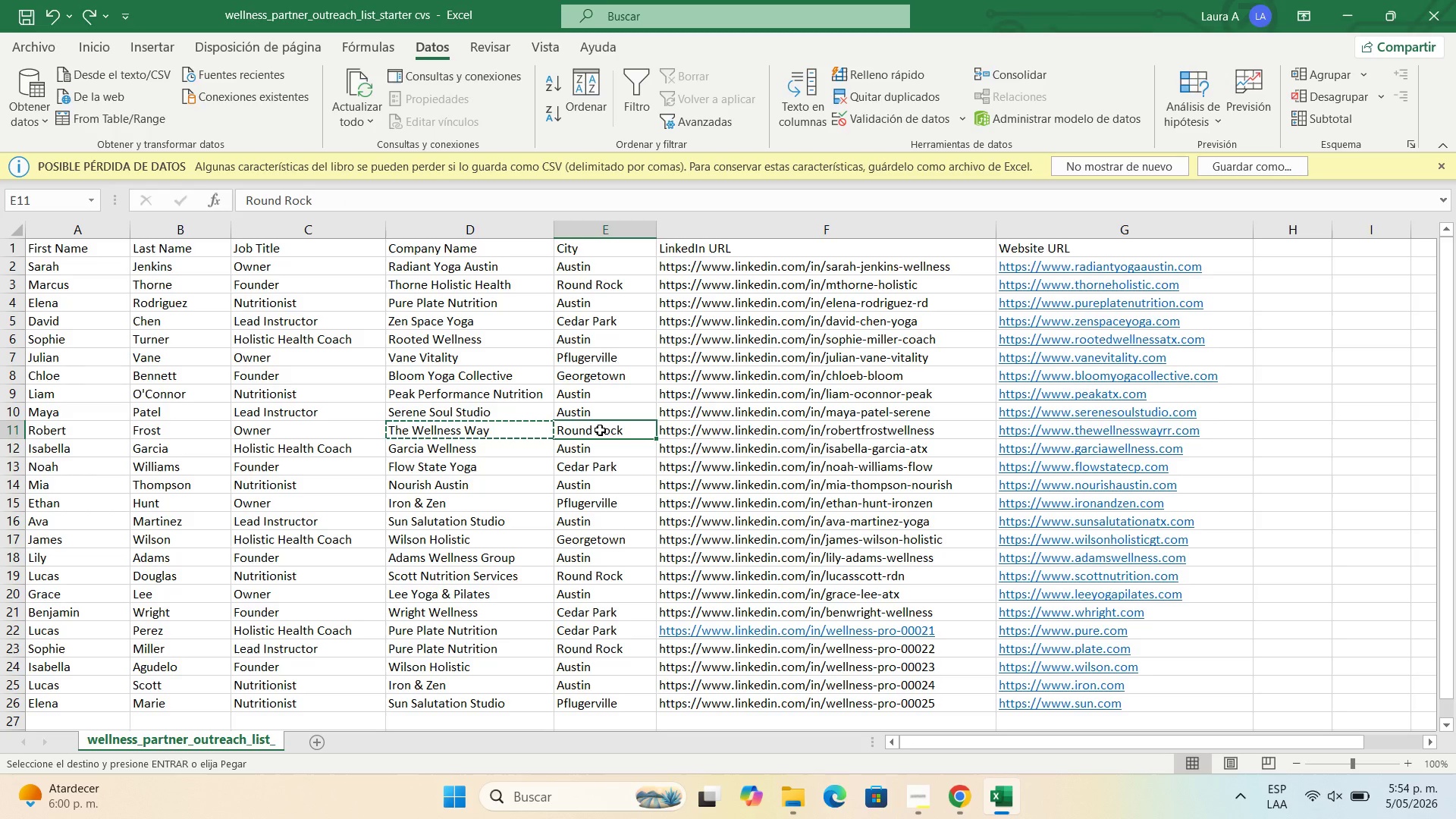 
key(Control+C)
 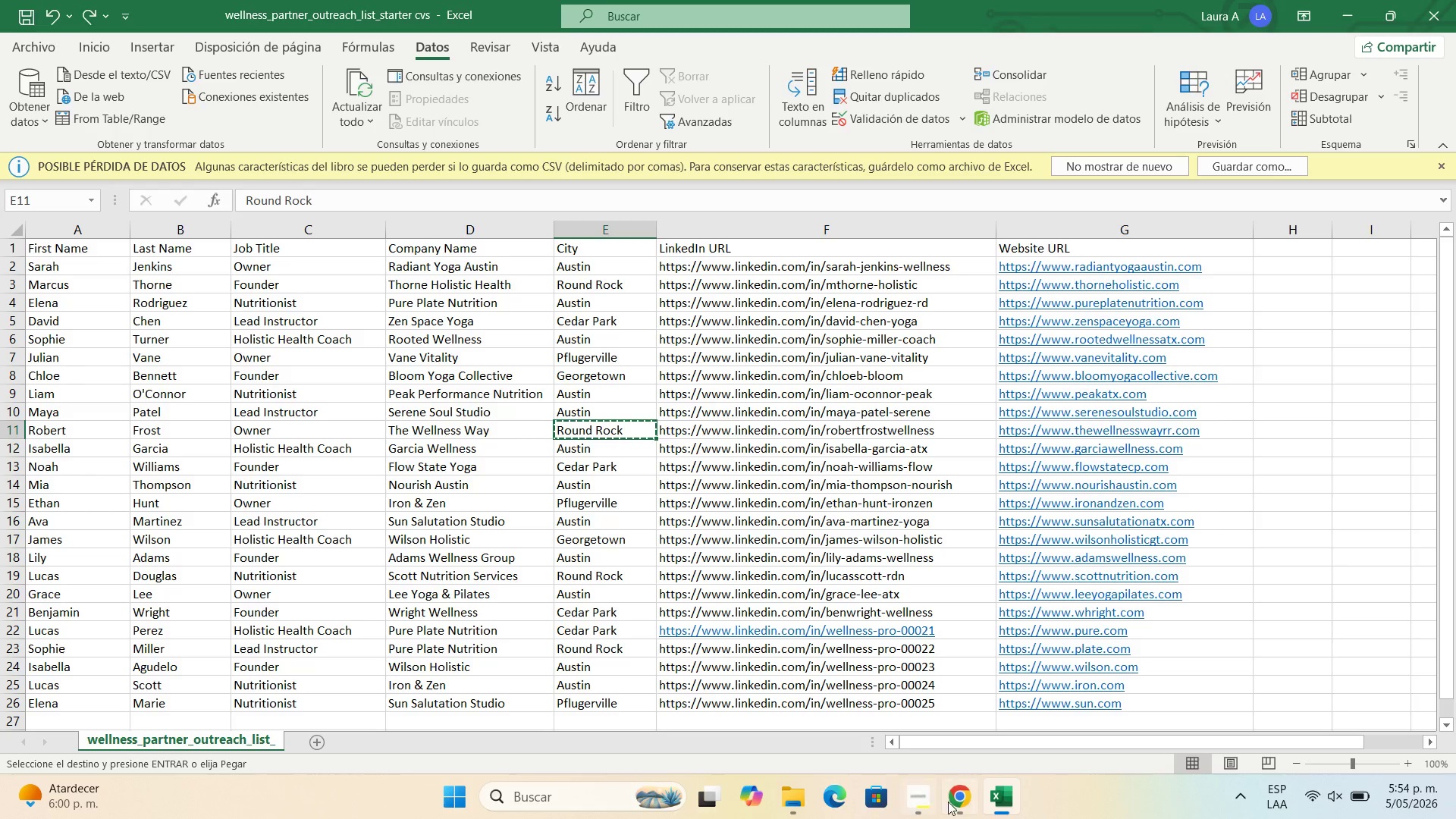 
left_click([952, 804])
 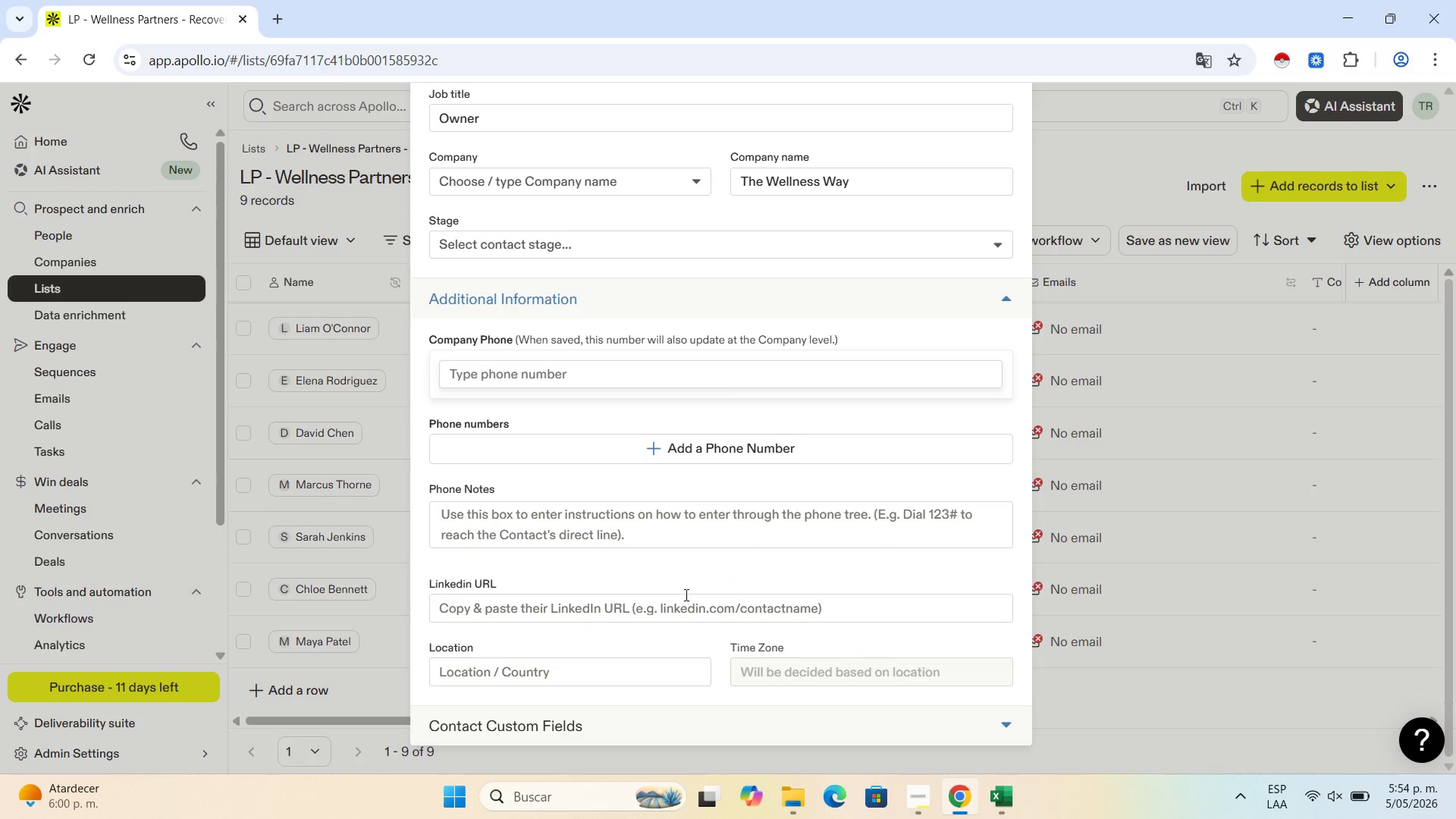 
scroll: coordinate [685, 595], scroll_direction: down, amount: 3.0
 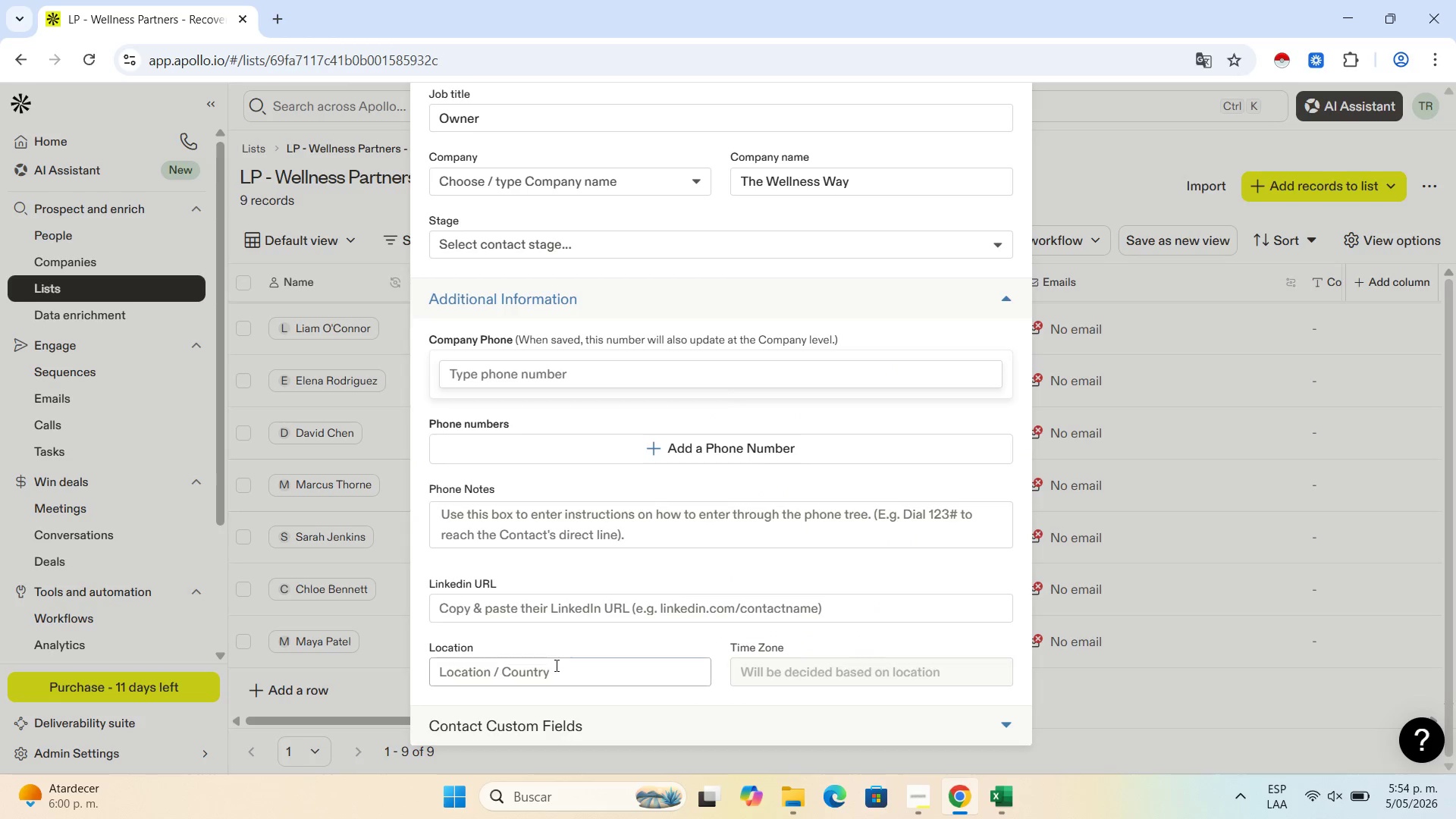 
left_click([555, 669])
 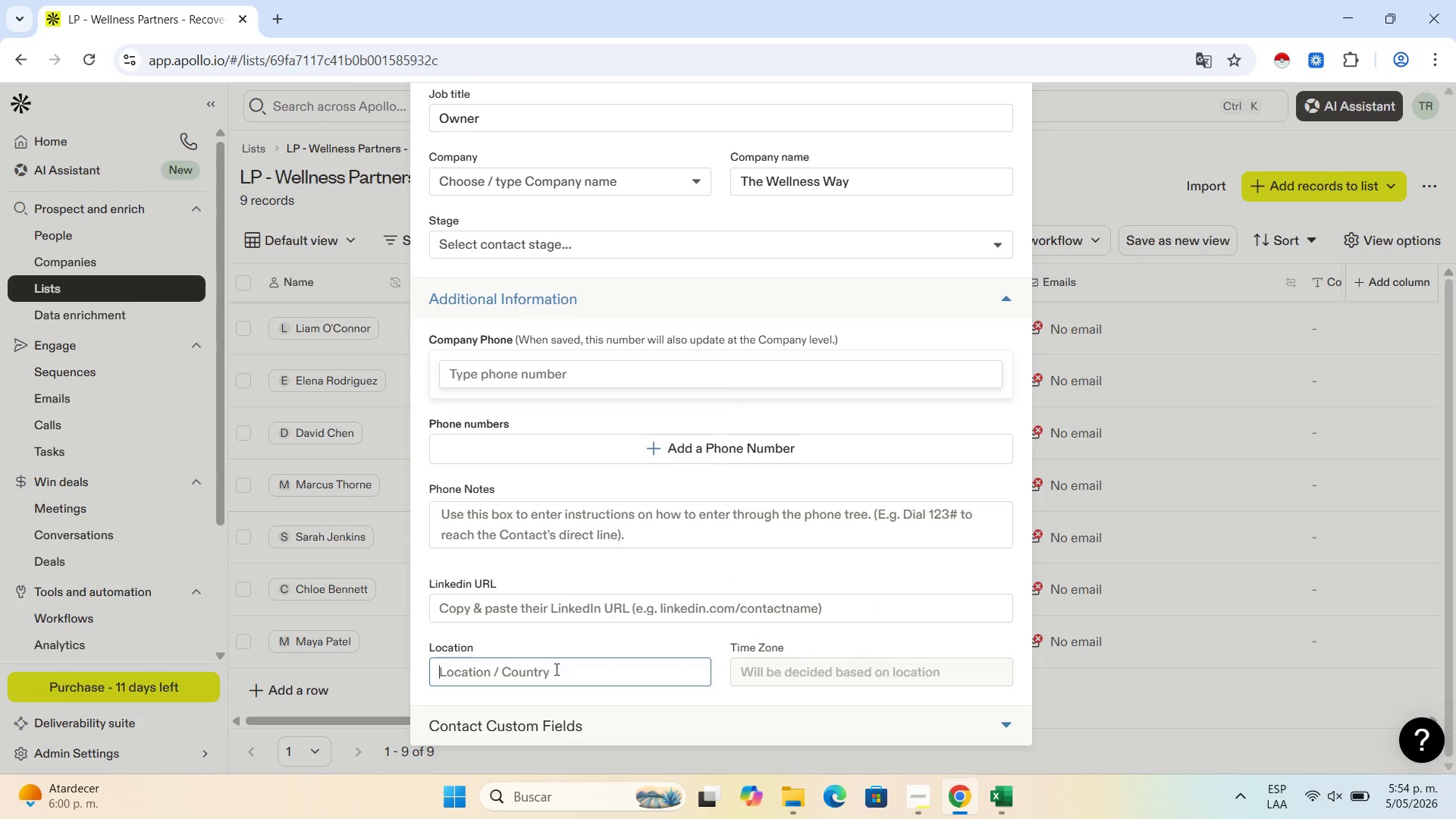 
key(Control+V)
 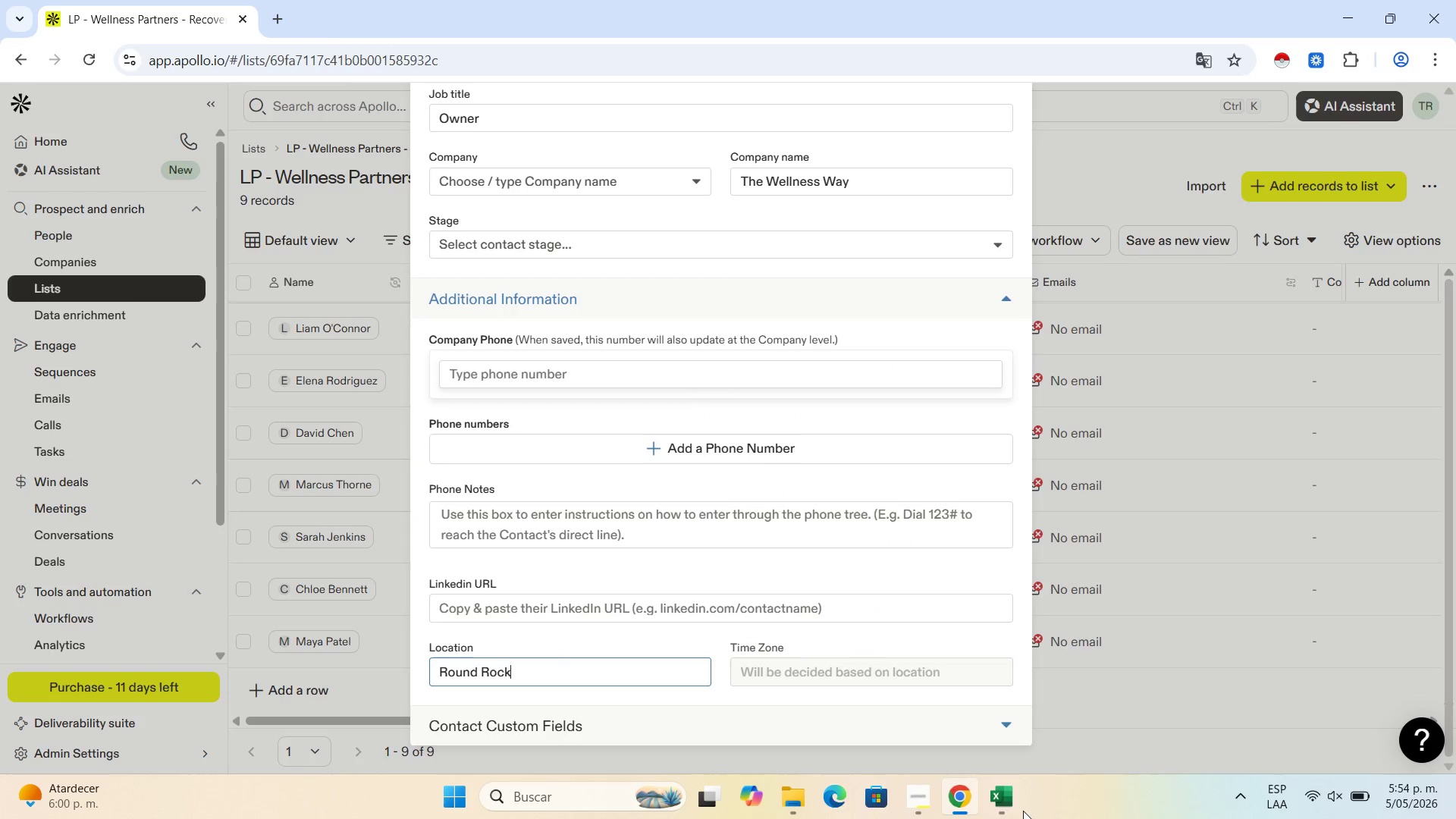 
left_click([1018, 810])
 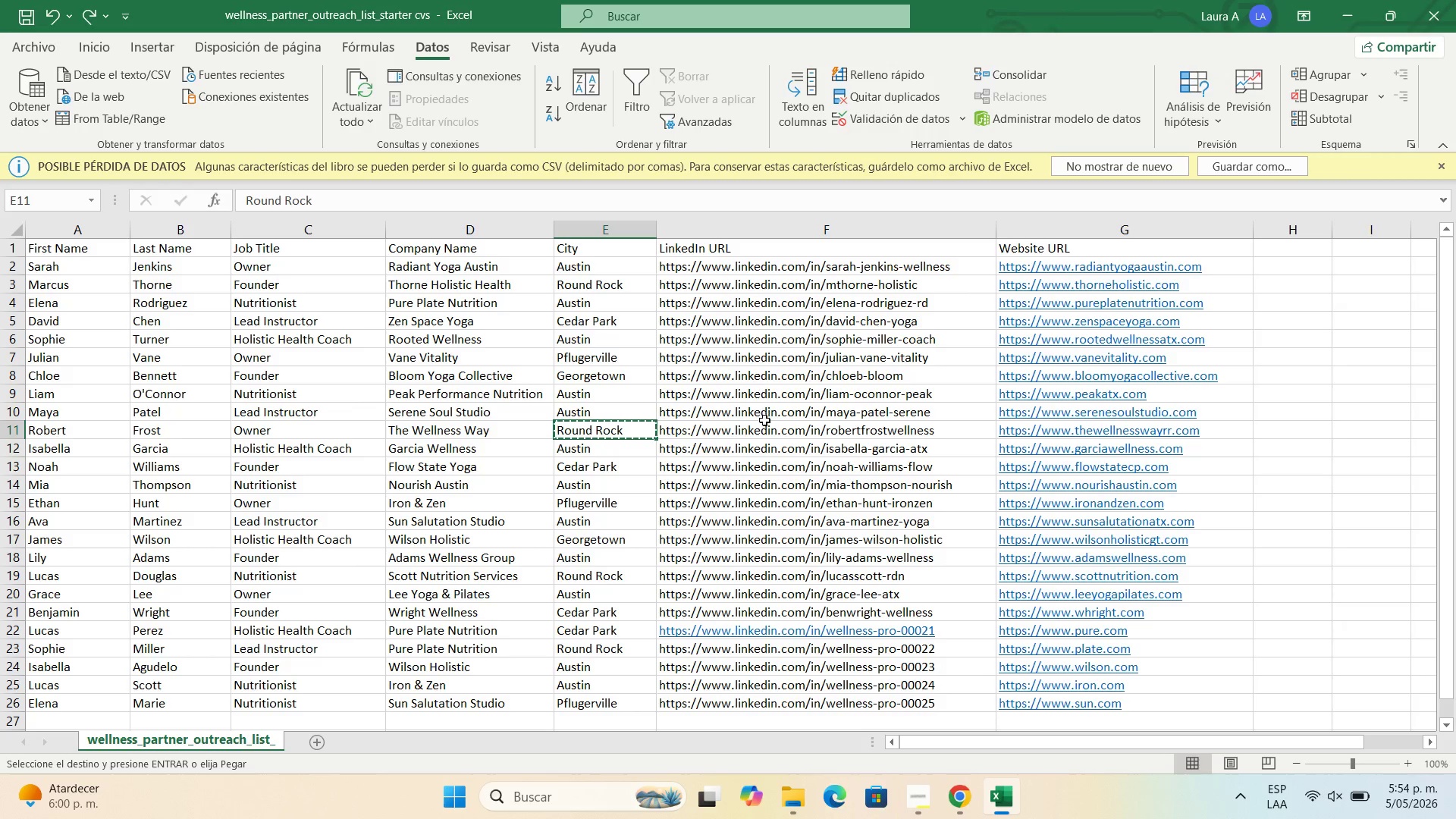 
left_click([768, 434])
 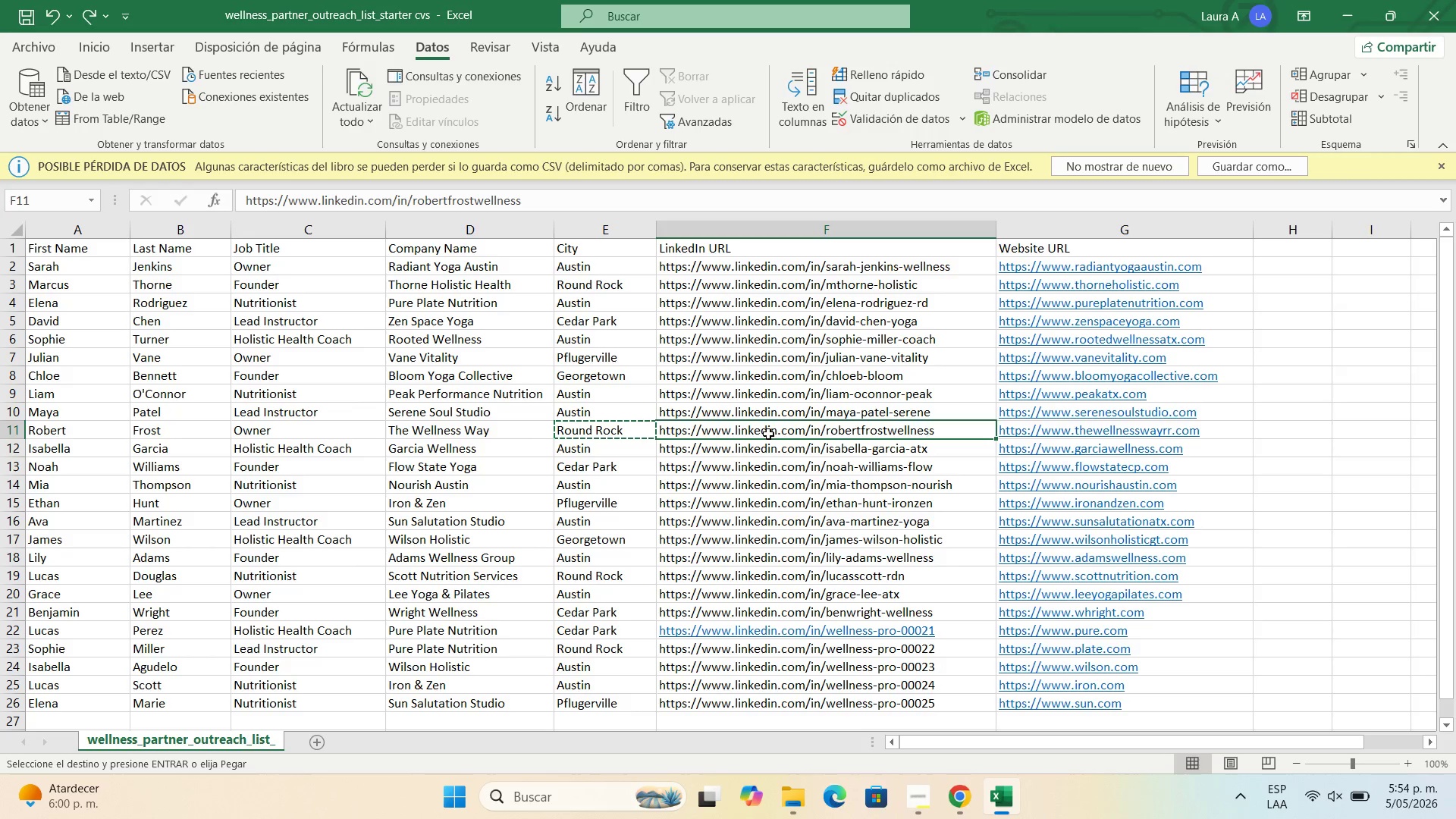 
key(Control+C)
 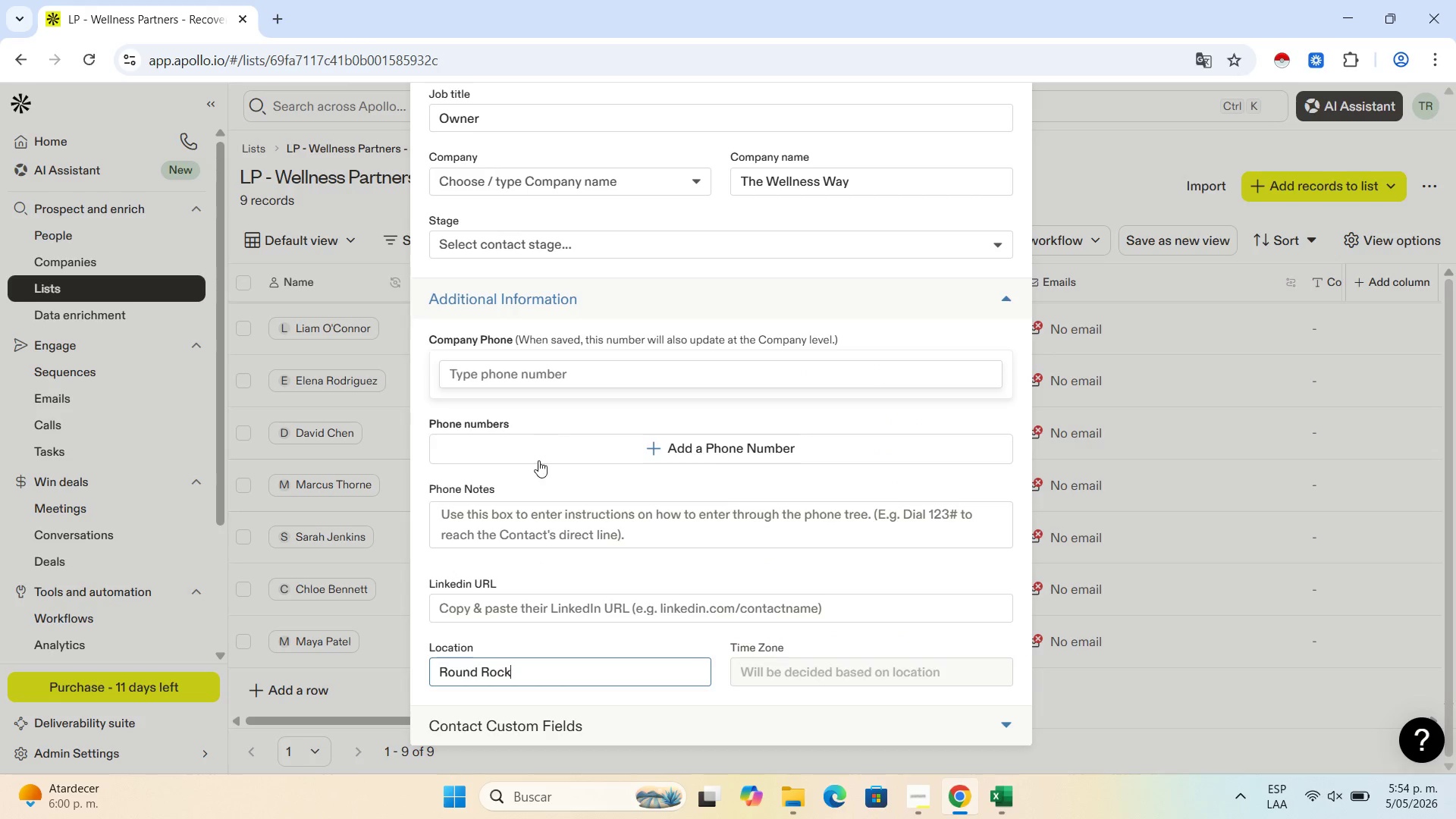 
left_click([554, 617])
 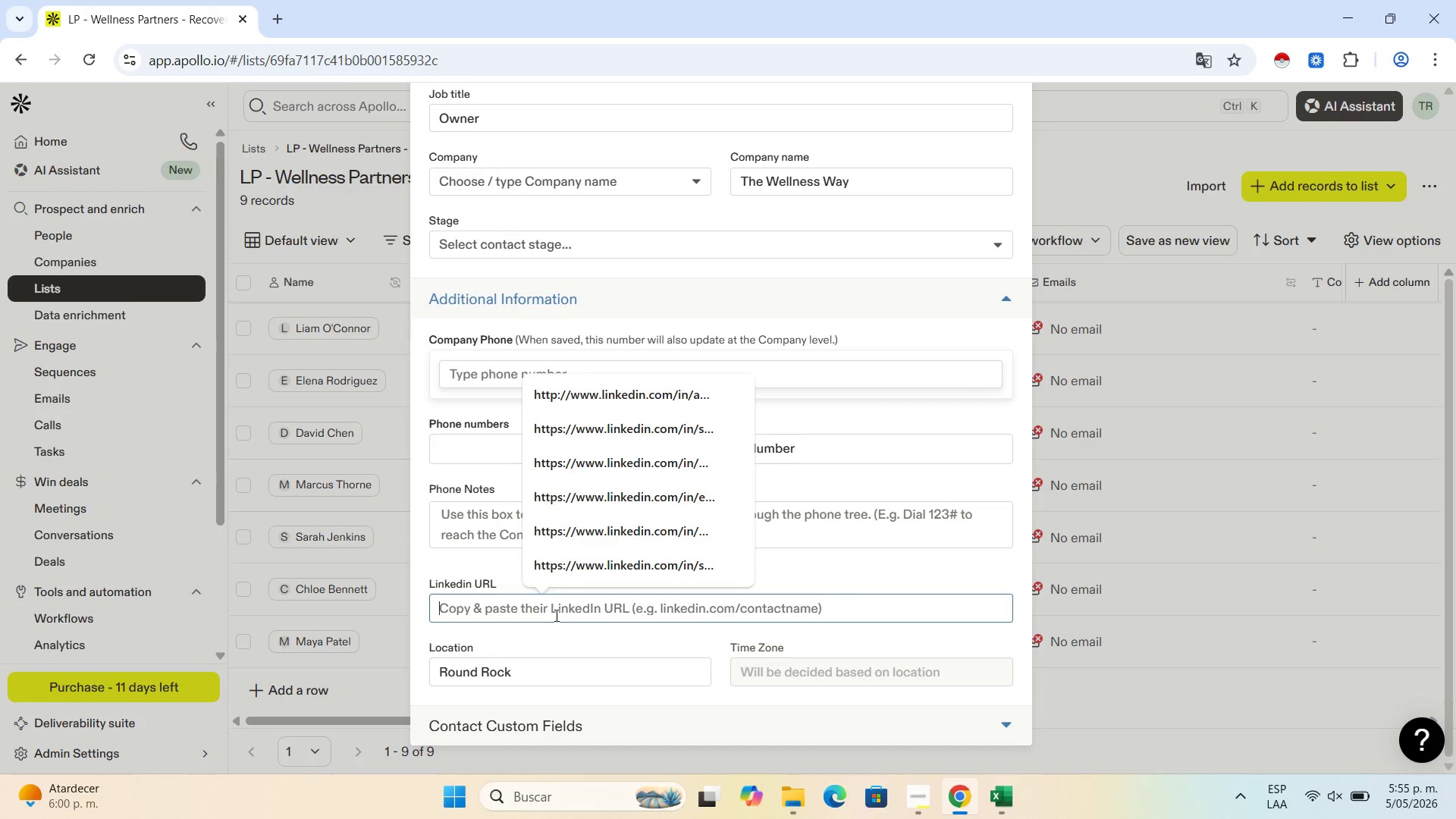 
key(Control+V)
 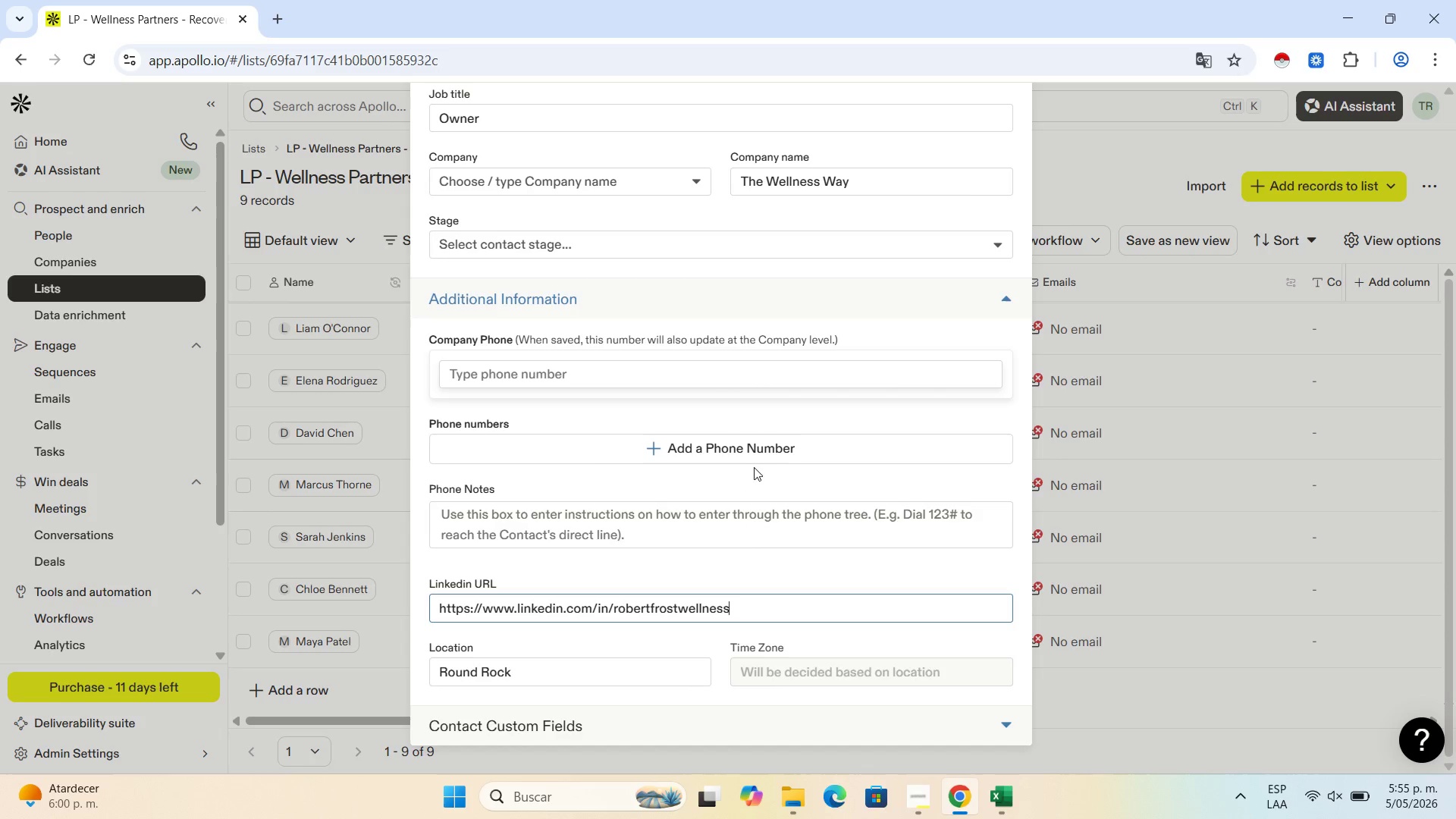 
scroll: coordinate [785, 452], scroll_direction: up, amount: 9.0
 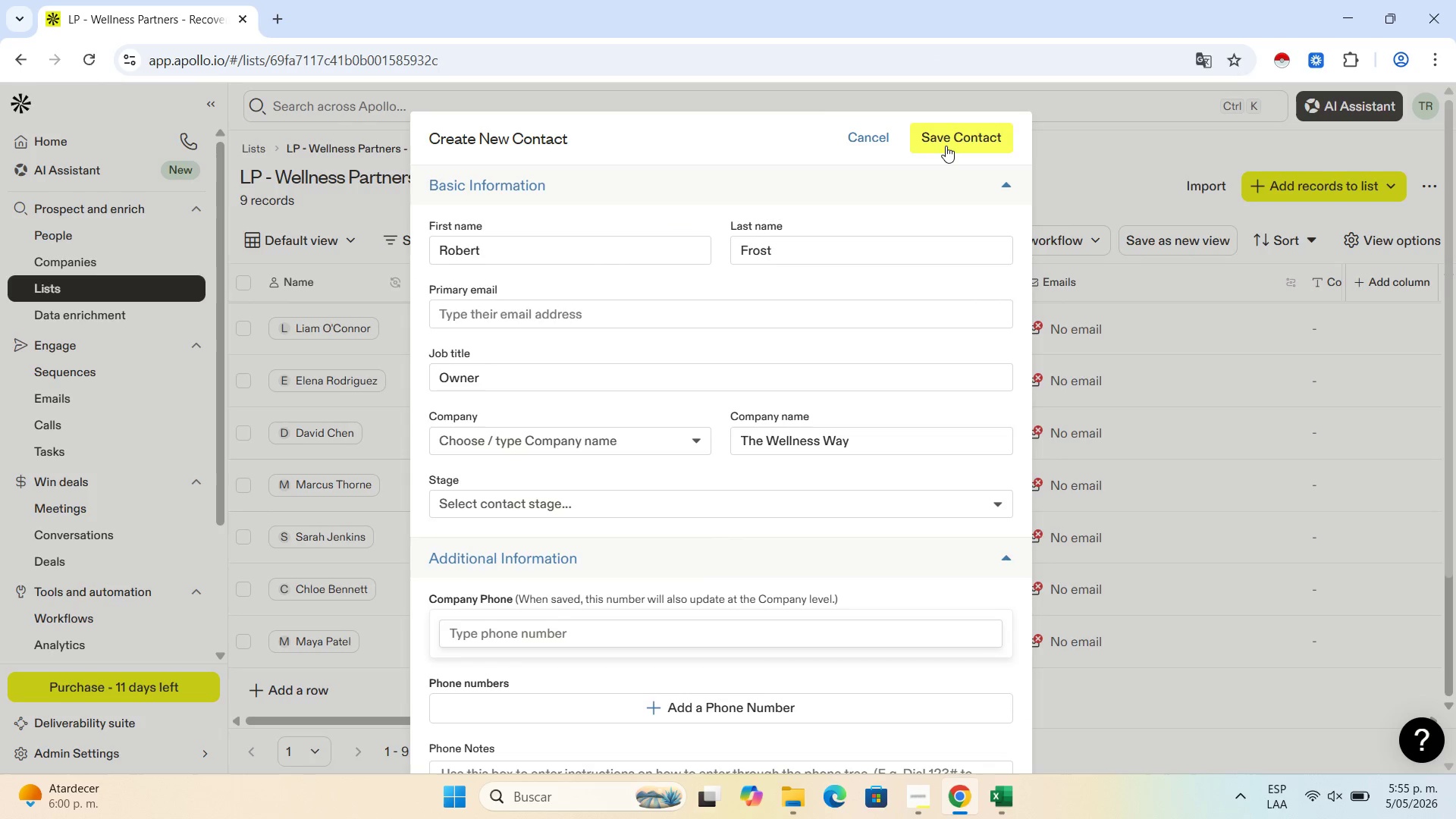 
left_click([946, 146])
 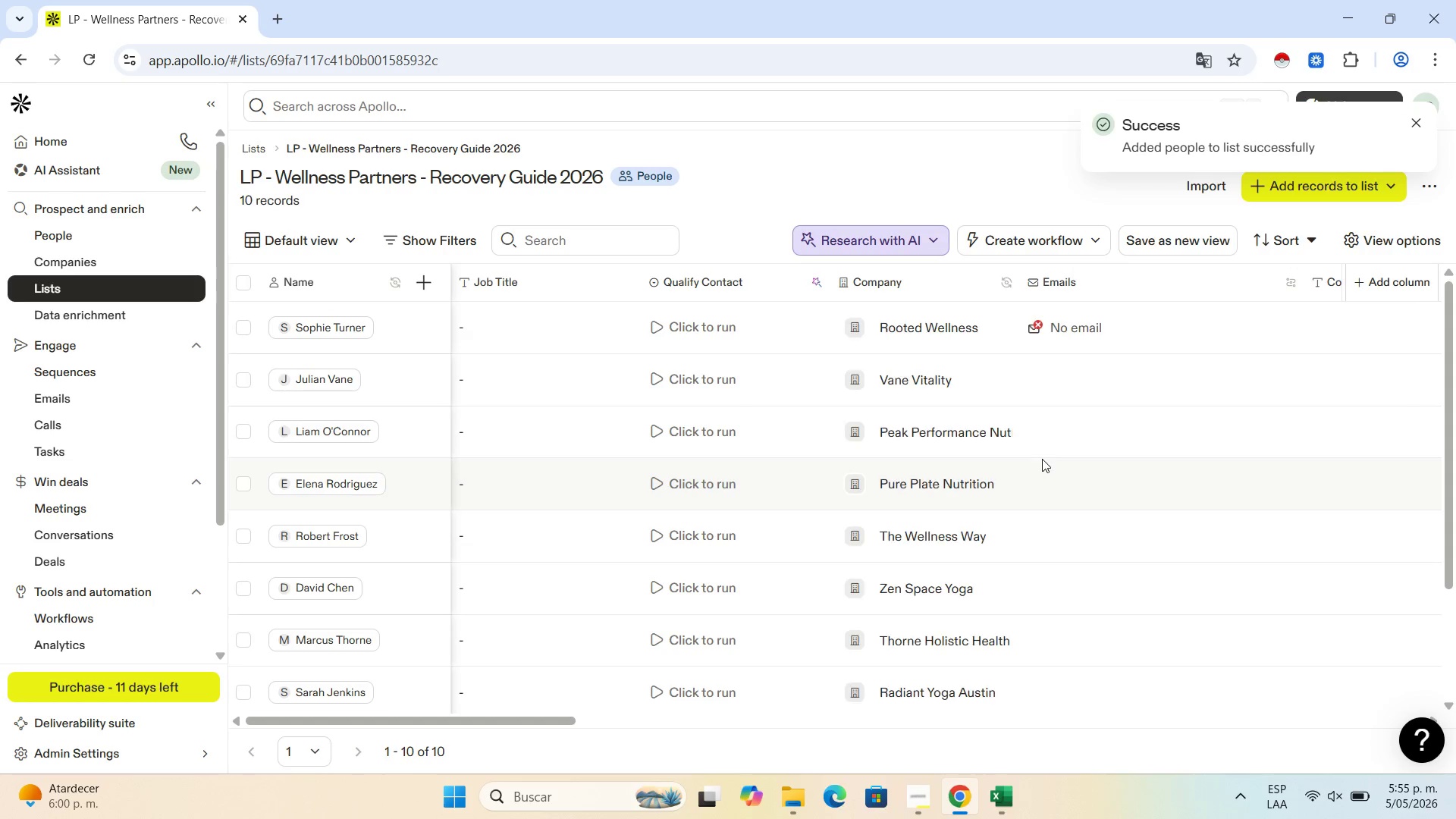 
scroll: coordinate [859, 405], scroll_direction: down, amount: 4.0
 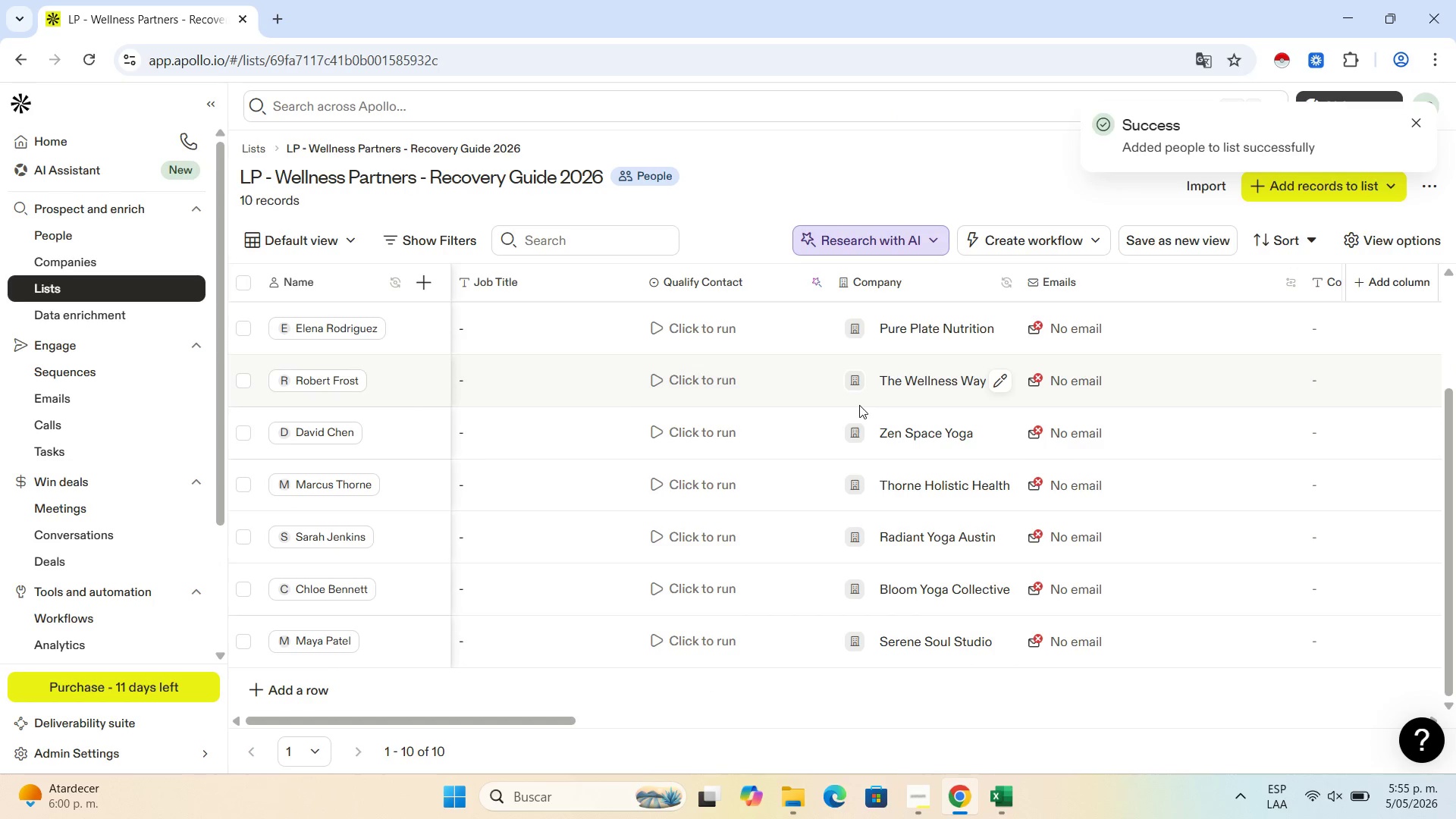 
scroll: coordinate [859, 405], scroll_direction: up, amount: 2.0
 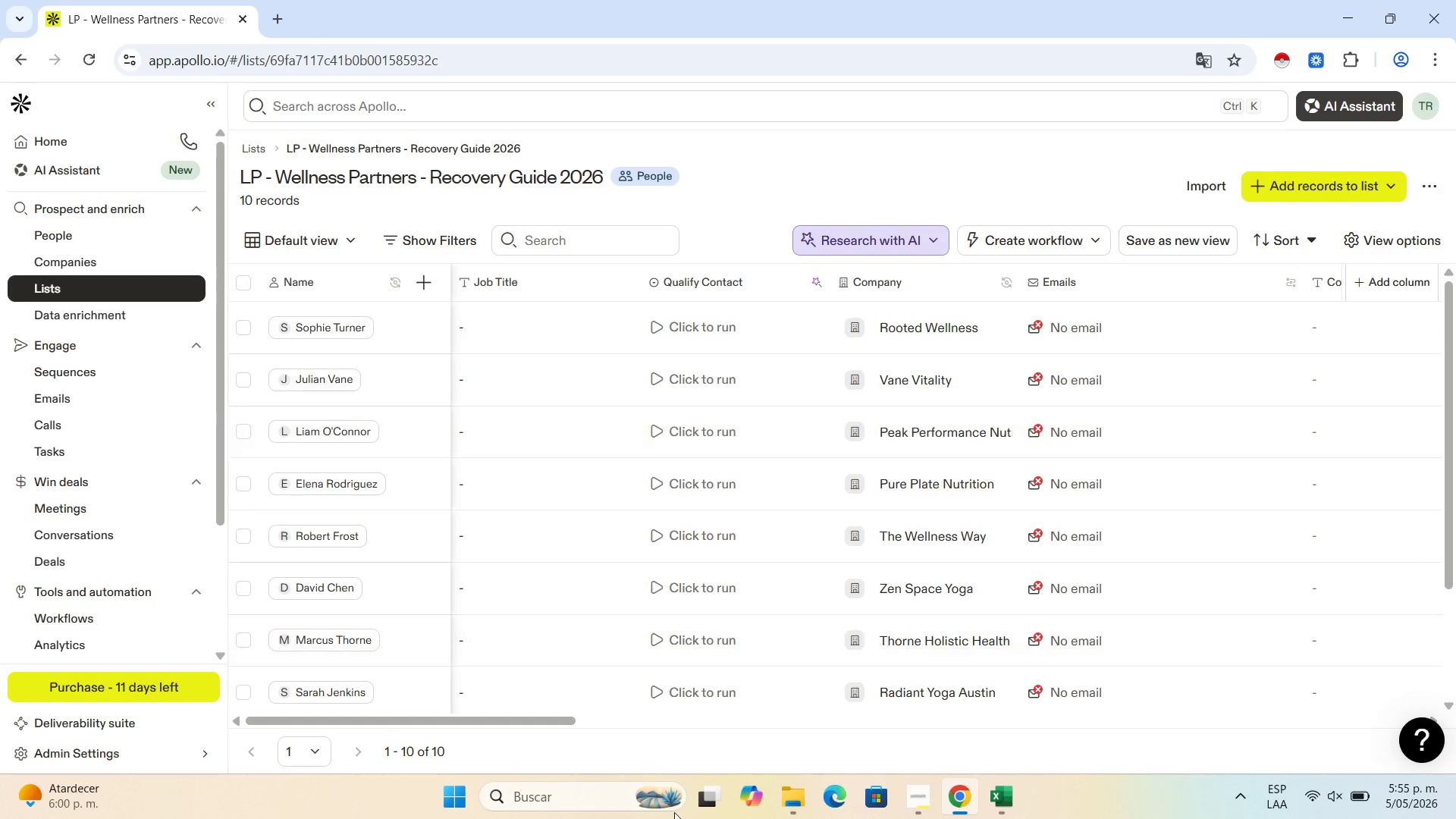 
scroll: coordinate [482, 651], scroll_direction: down, amount: 5.0
 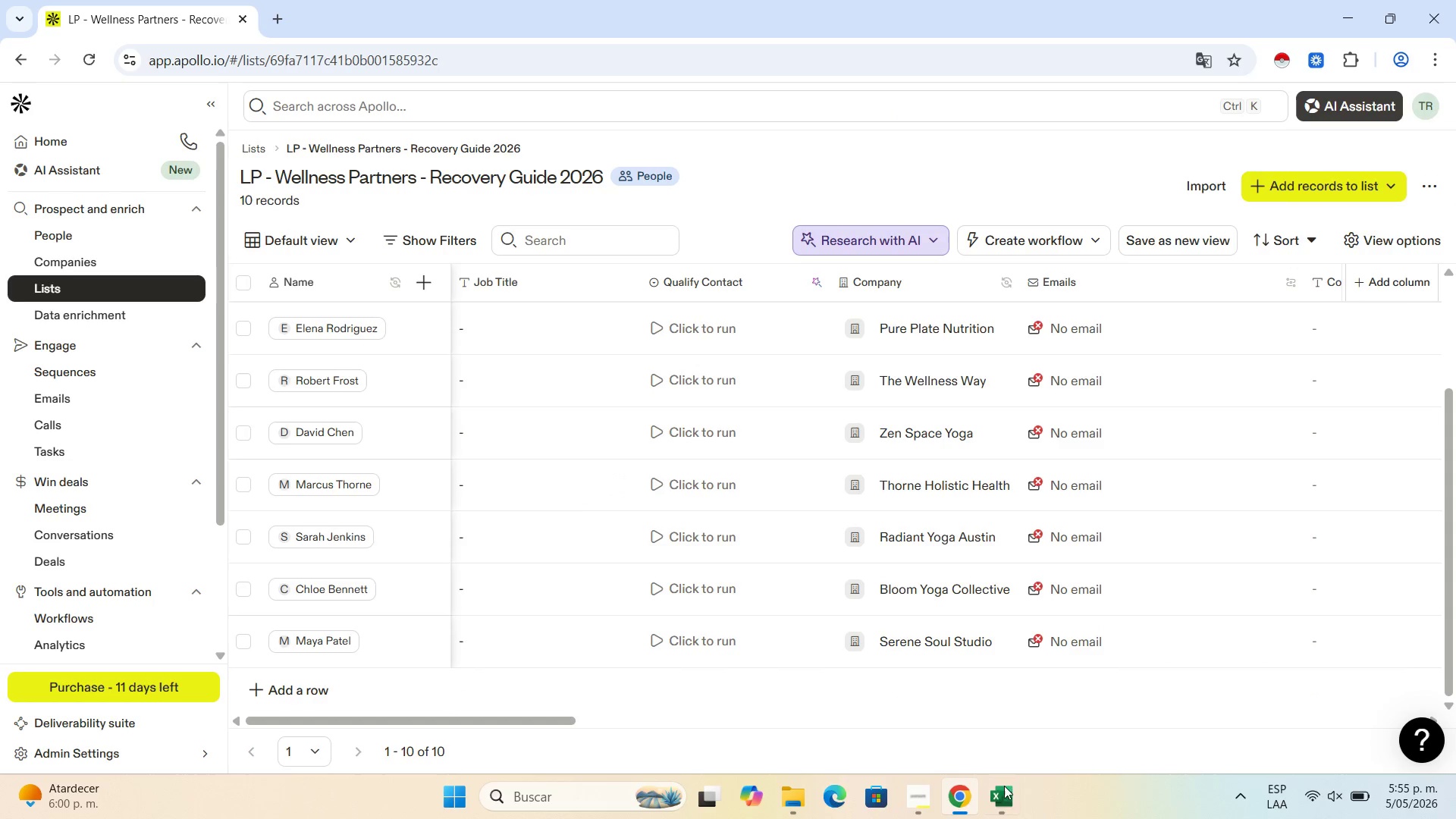 
left_click([998, 791])
 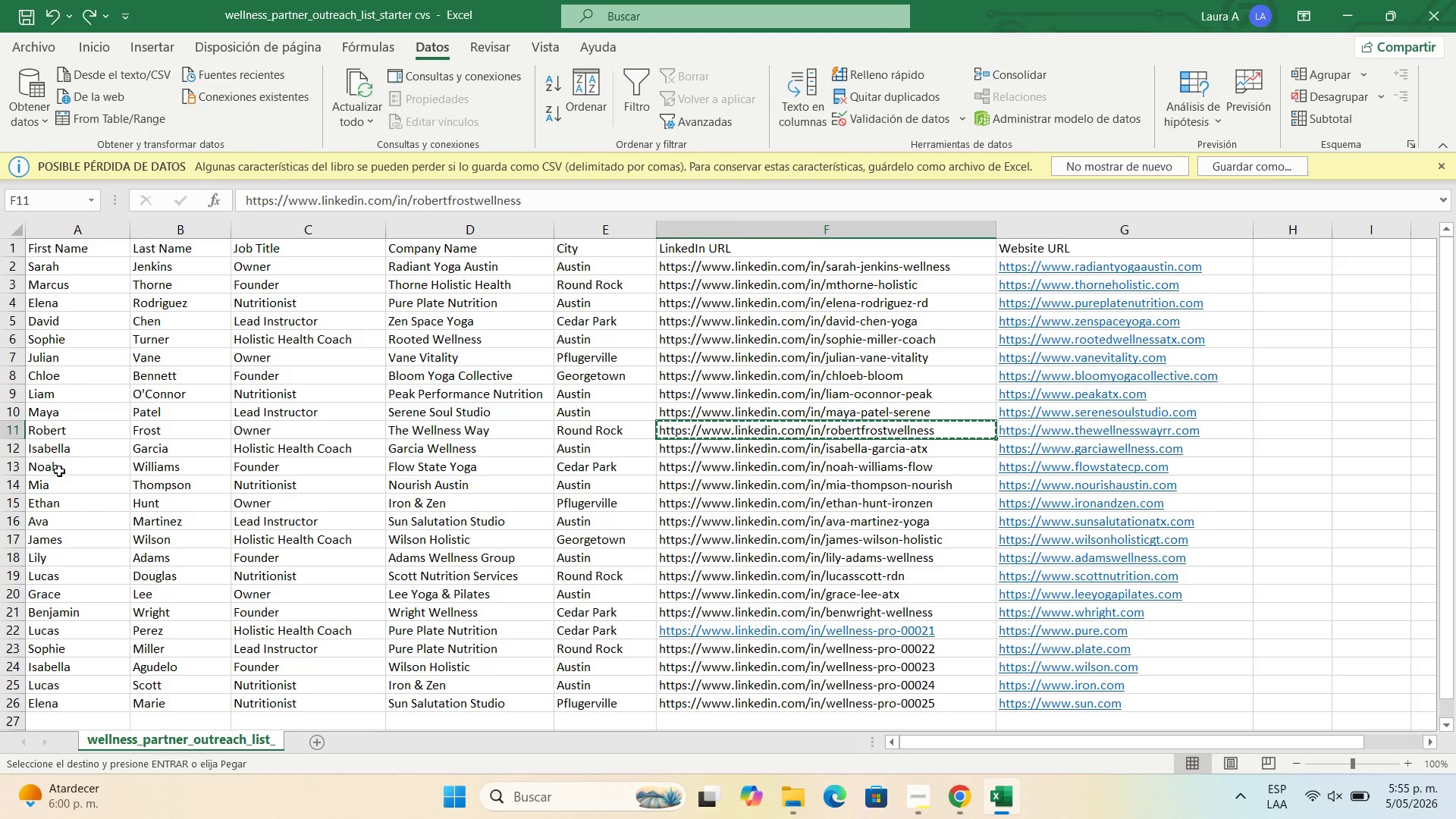 
left_click([62, 447])
 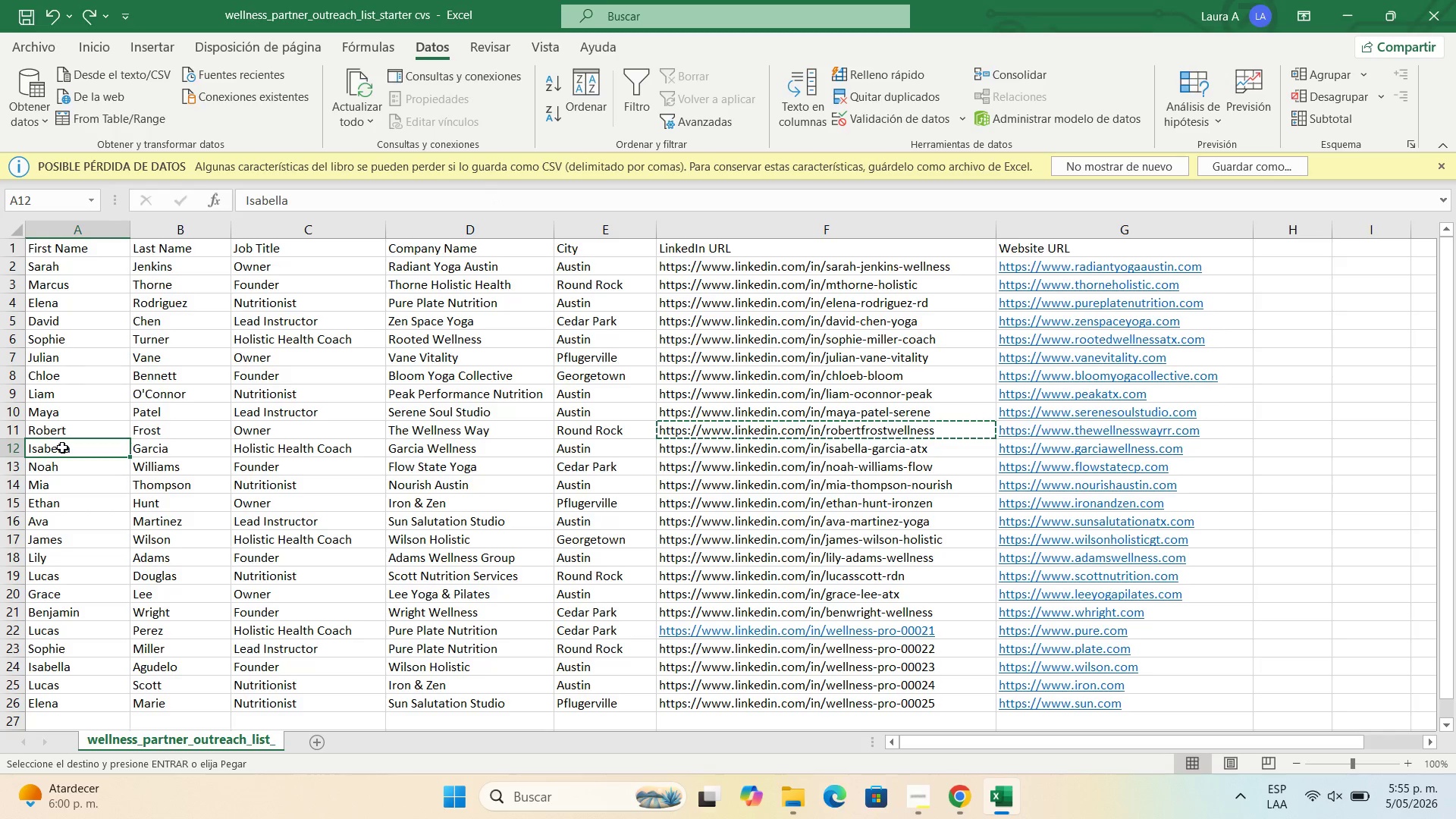 
key(Control+C)
 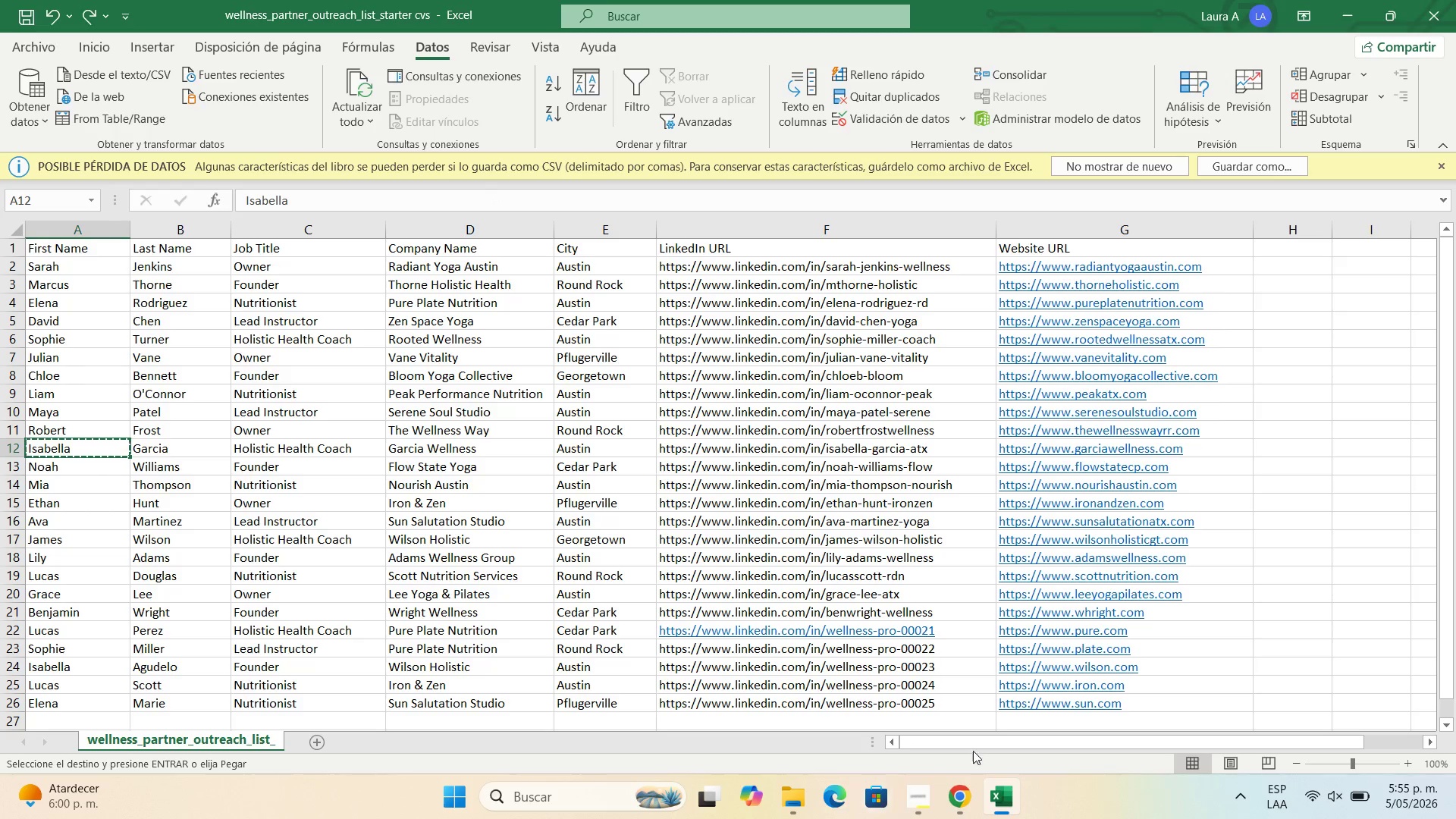 
left_click([970, 792])
 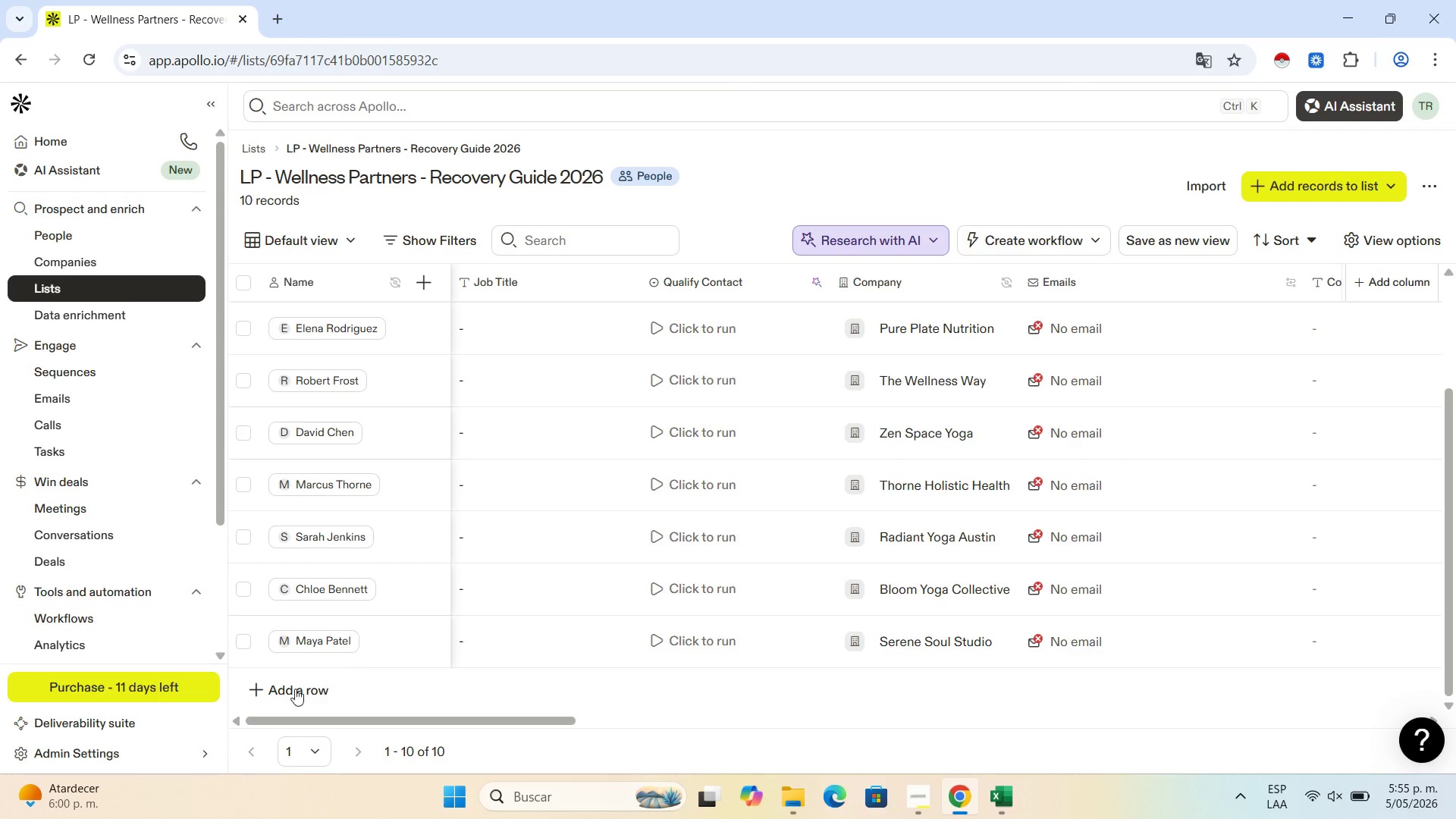 
left_click([315, 695])
 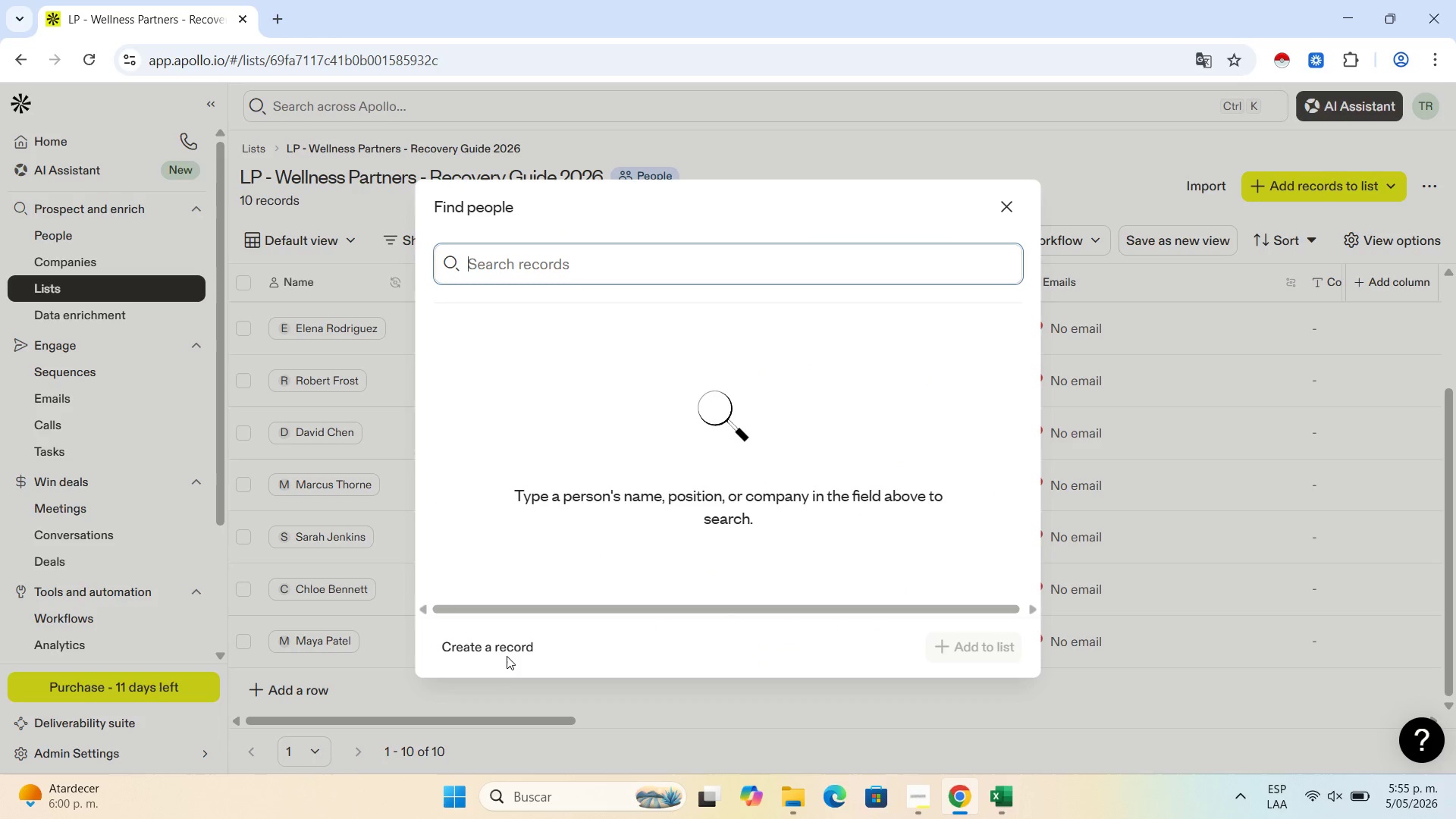 
left_click([507, 655])
 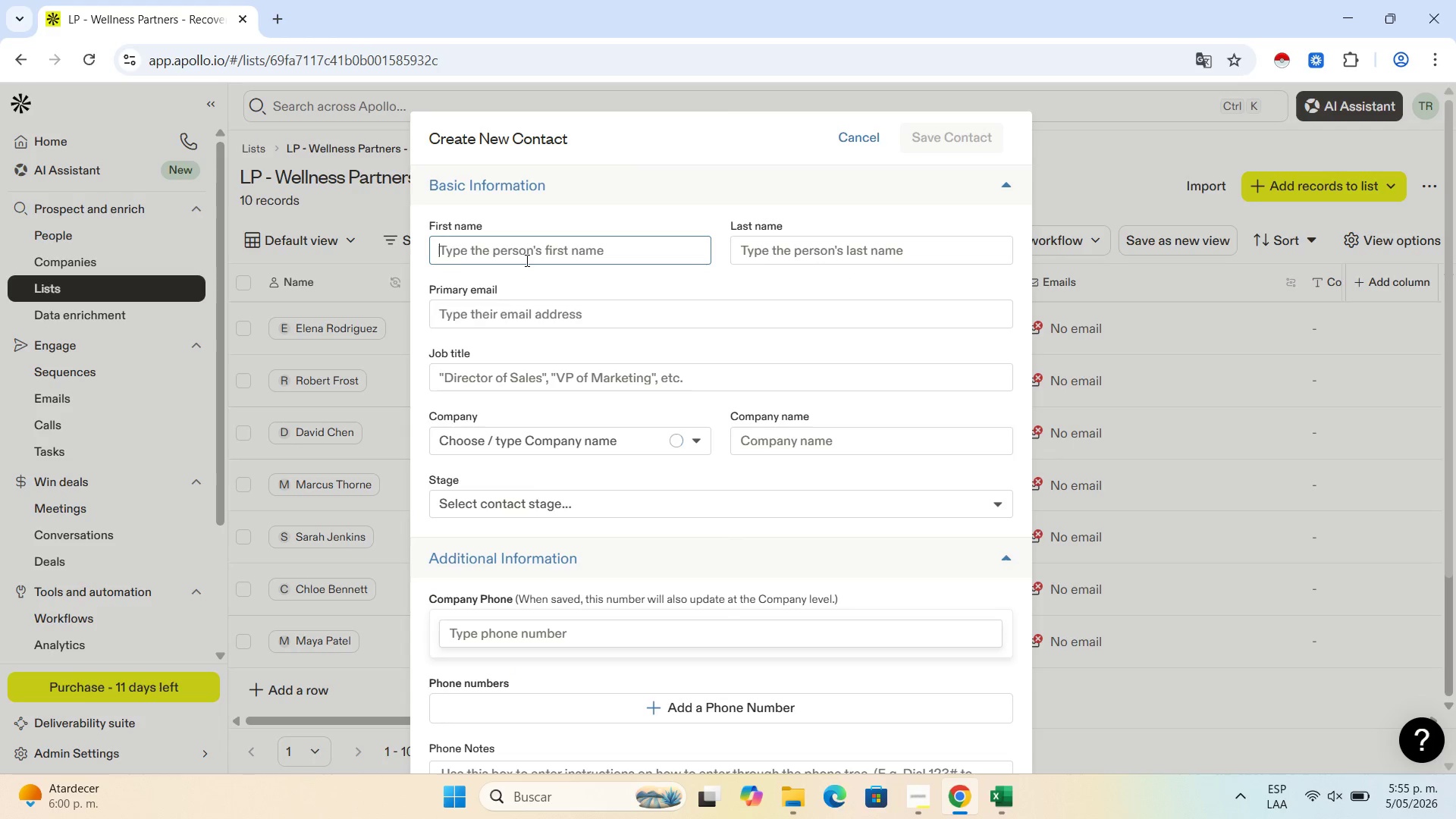 
left_click([527, 259])
 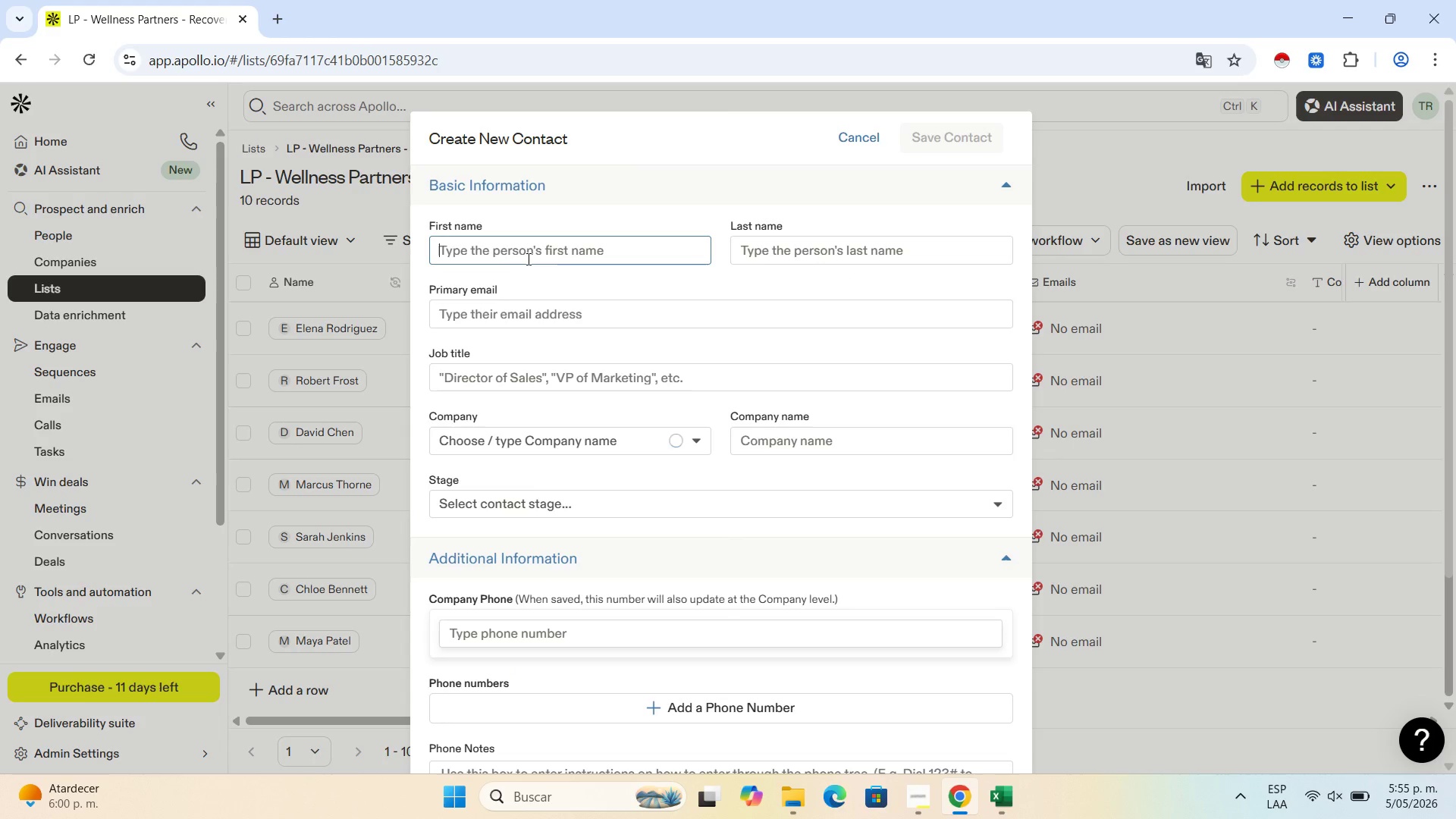 
key(Control+V)
 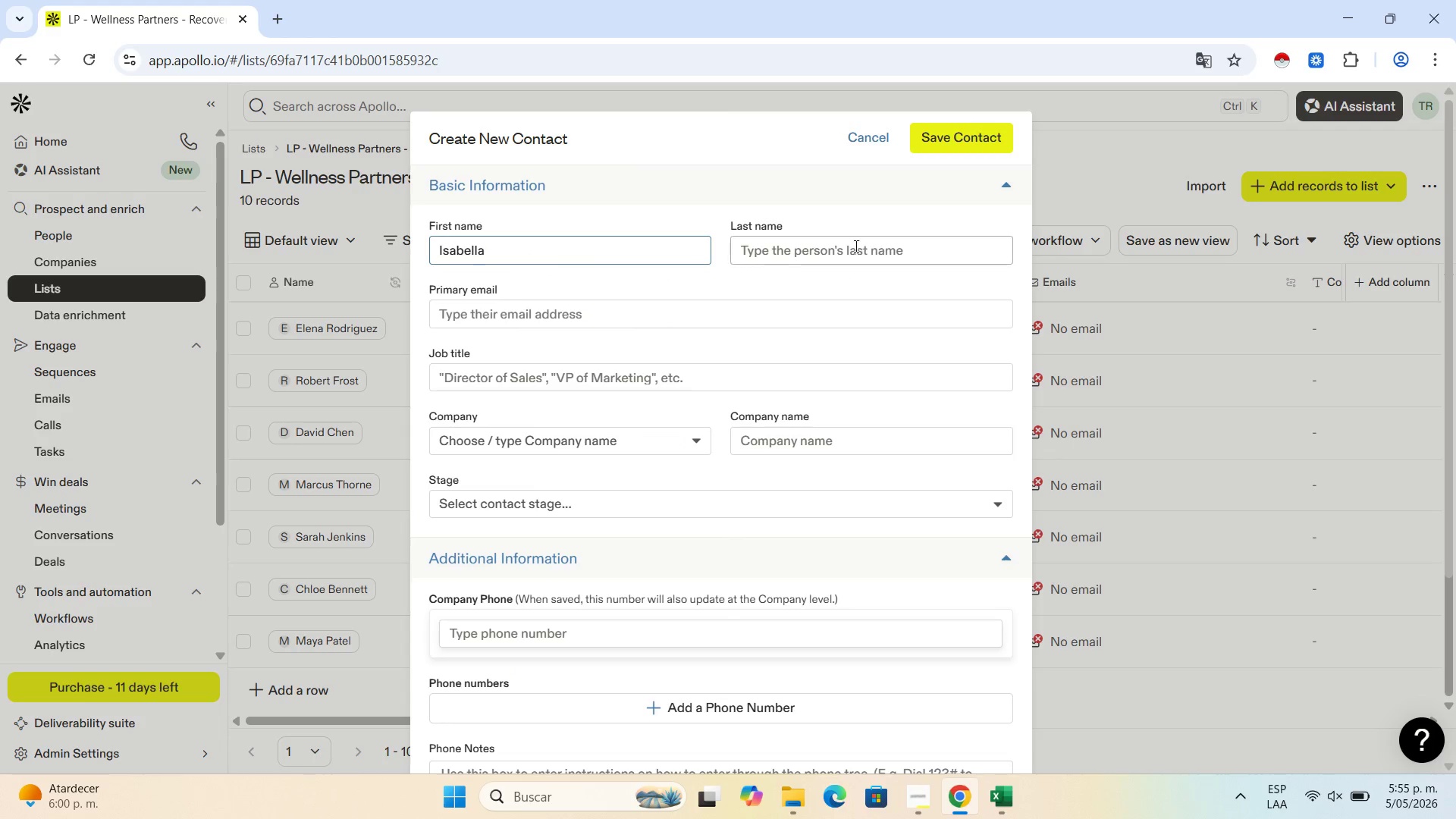 
left_click([853, 246])
 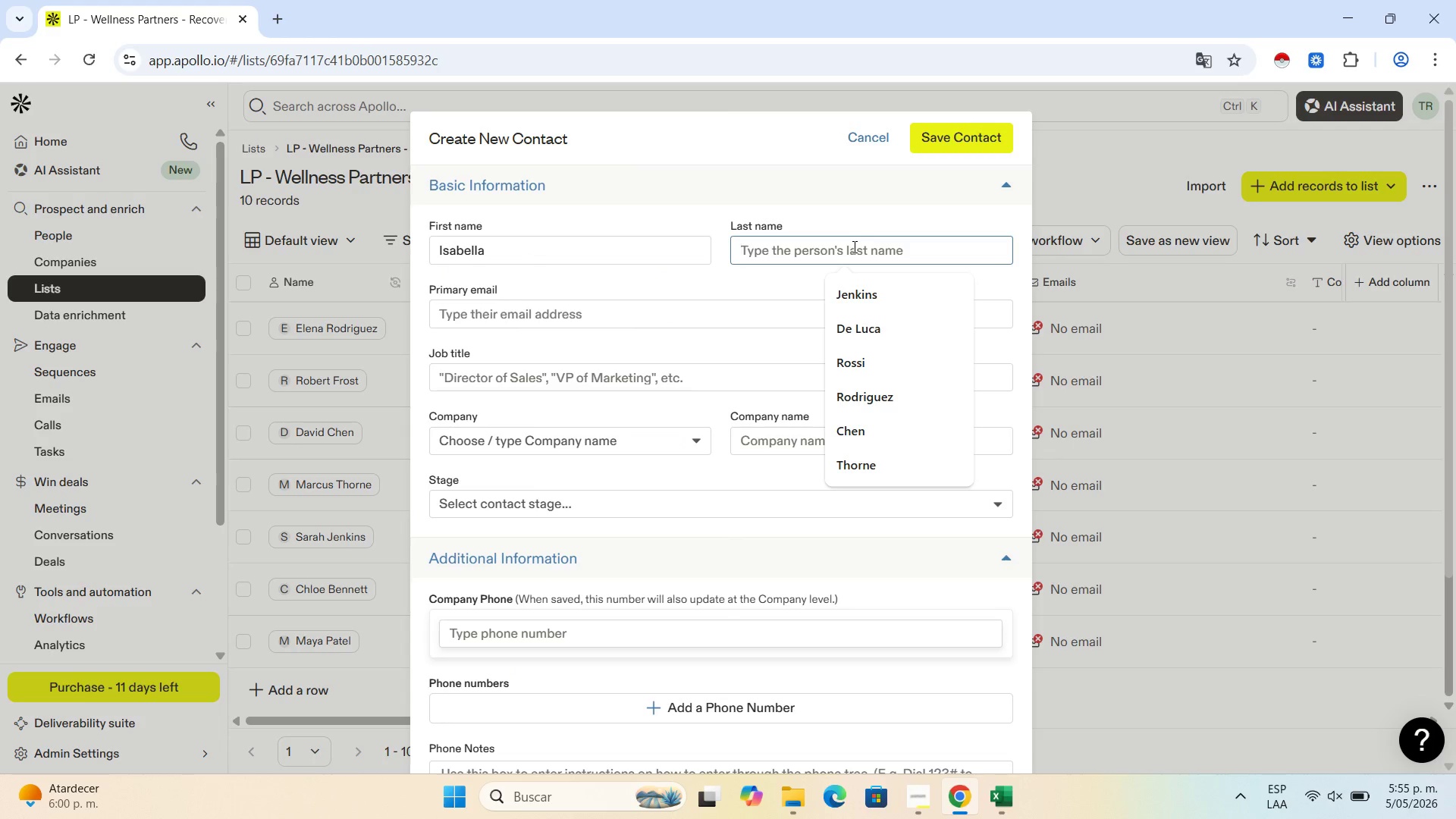 
type(Garca)
key(Backspace)
type(ia)
 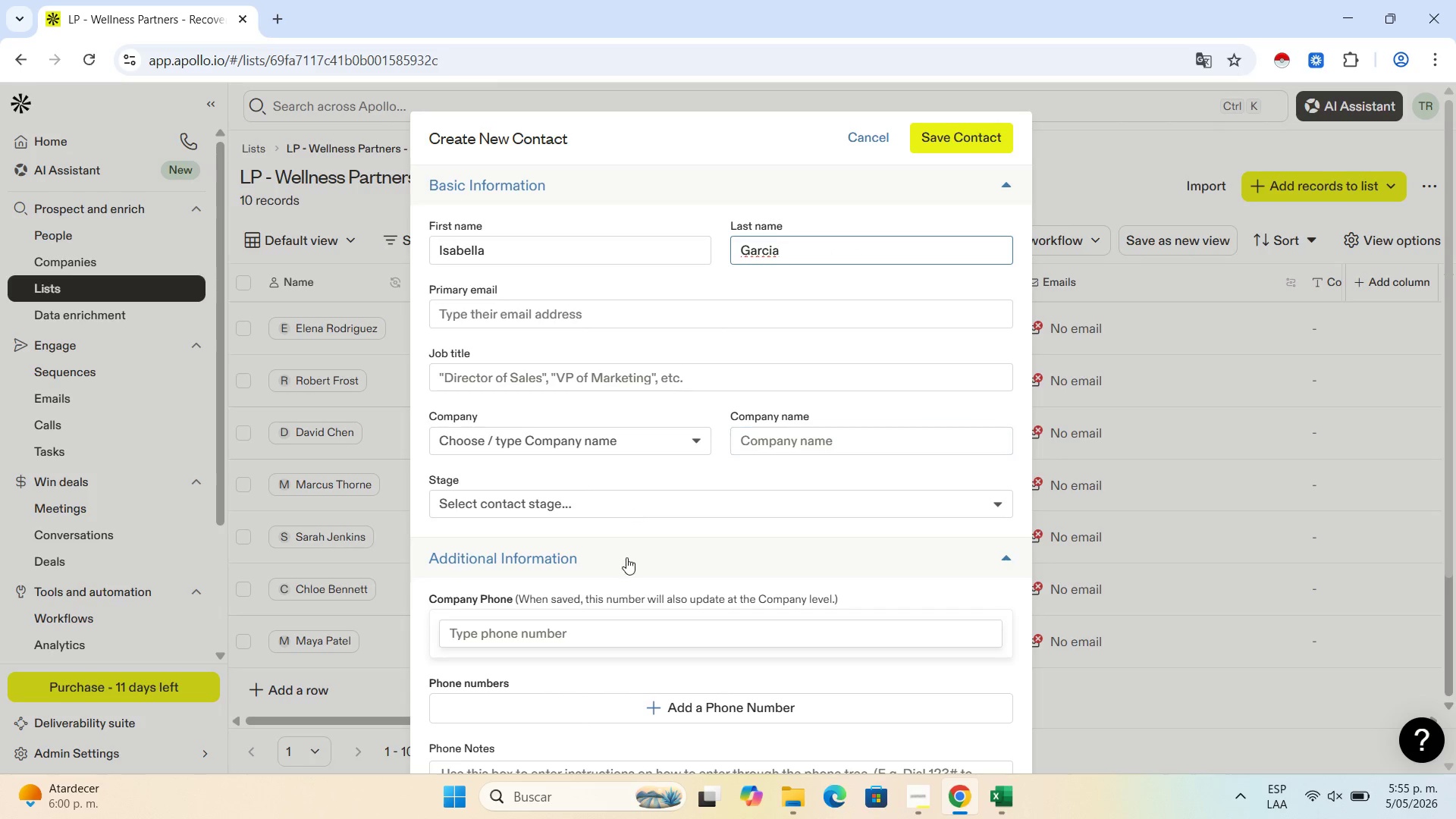 
wait(5.03)
 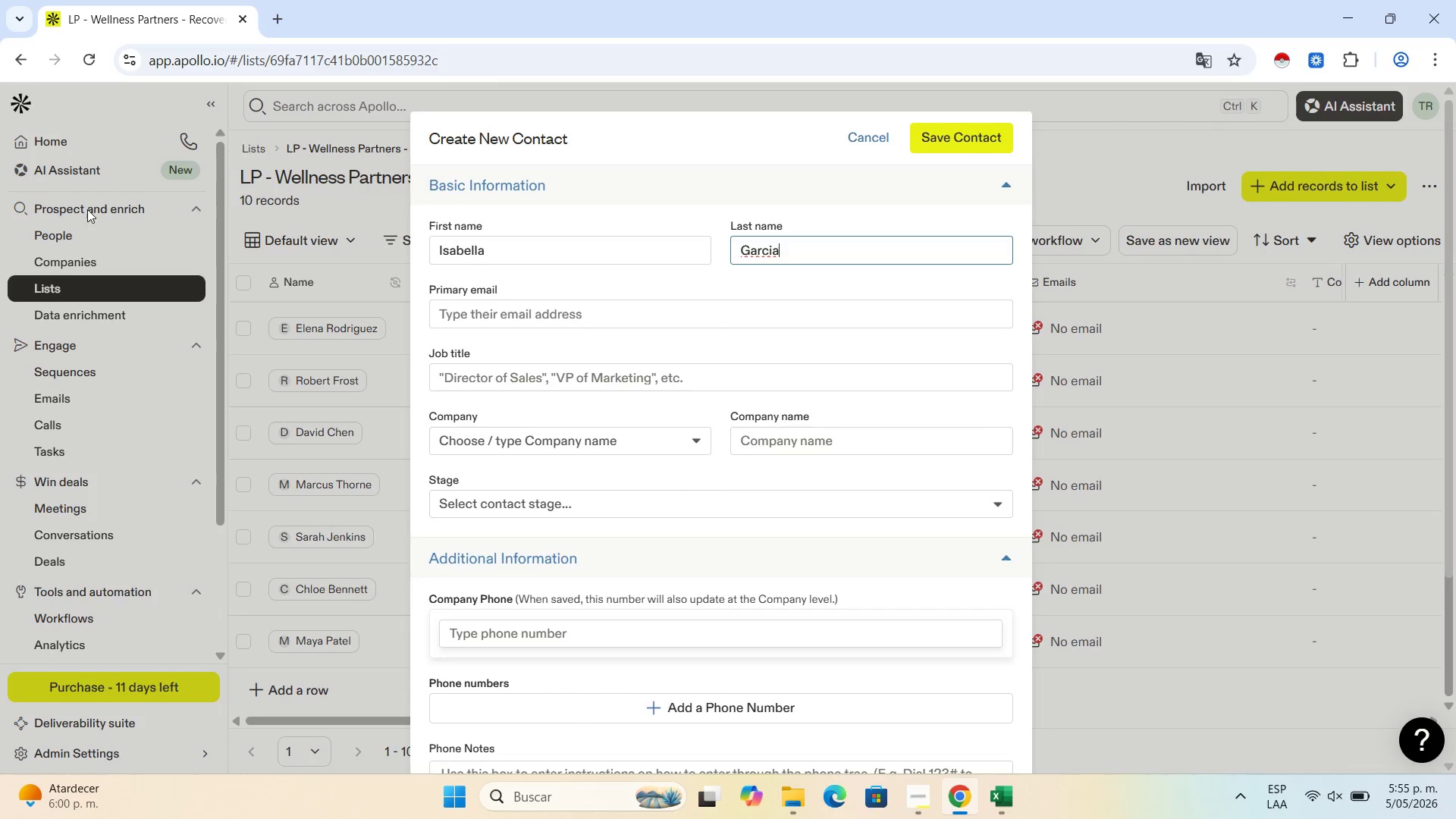 
left_click([1012, 799])
 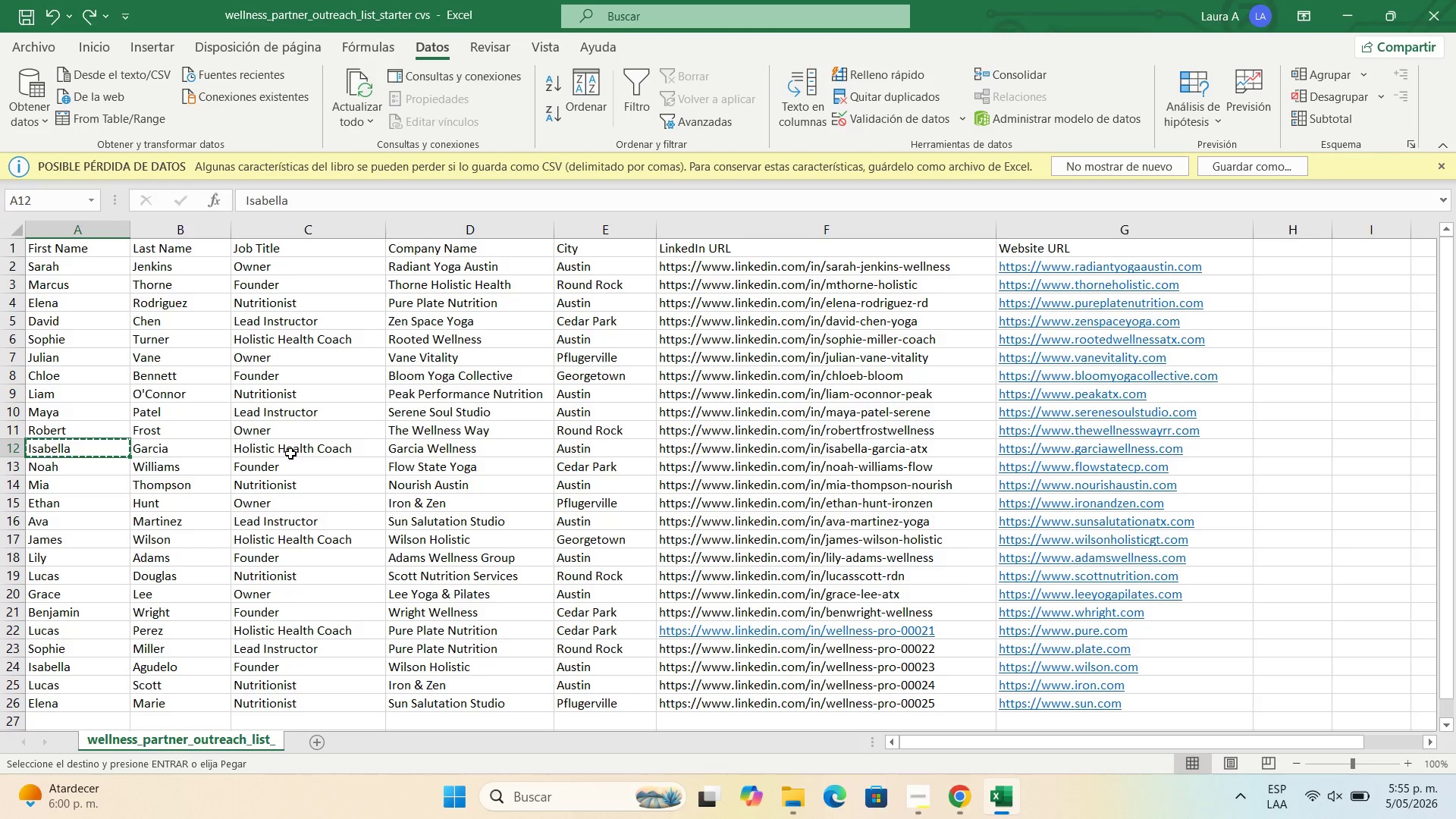 
left_click([291, 453])
 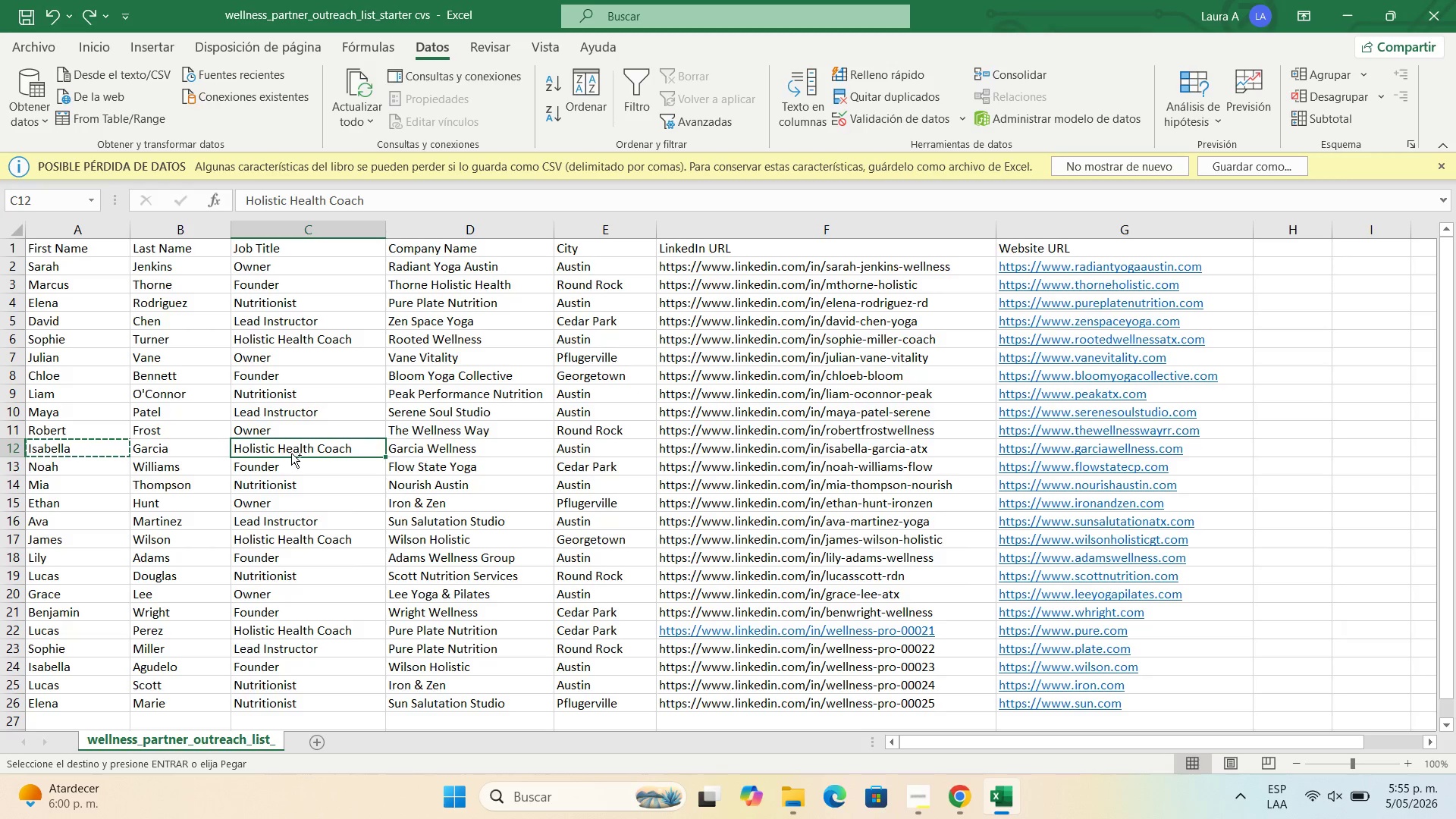 
key(Control+C)
 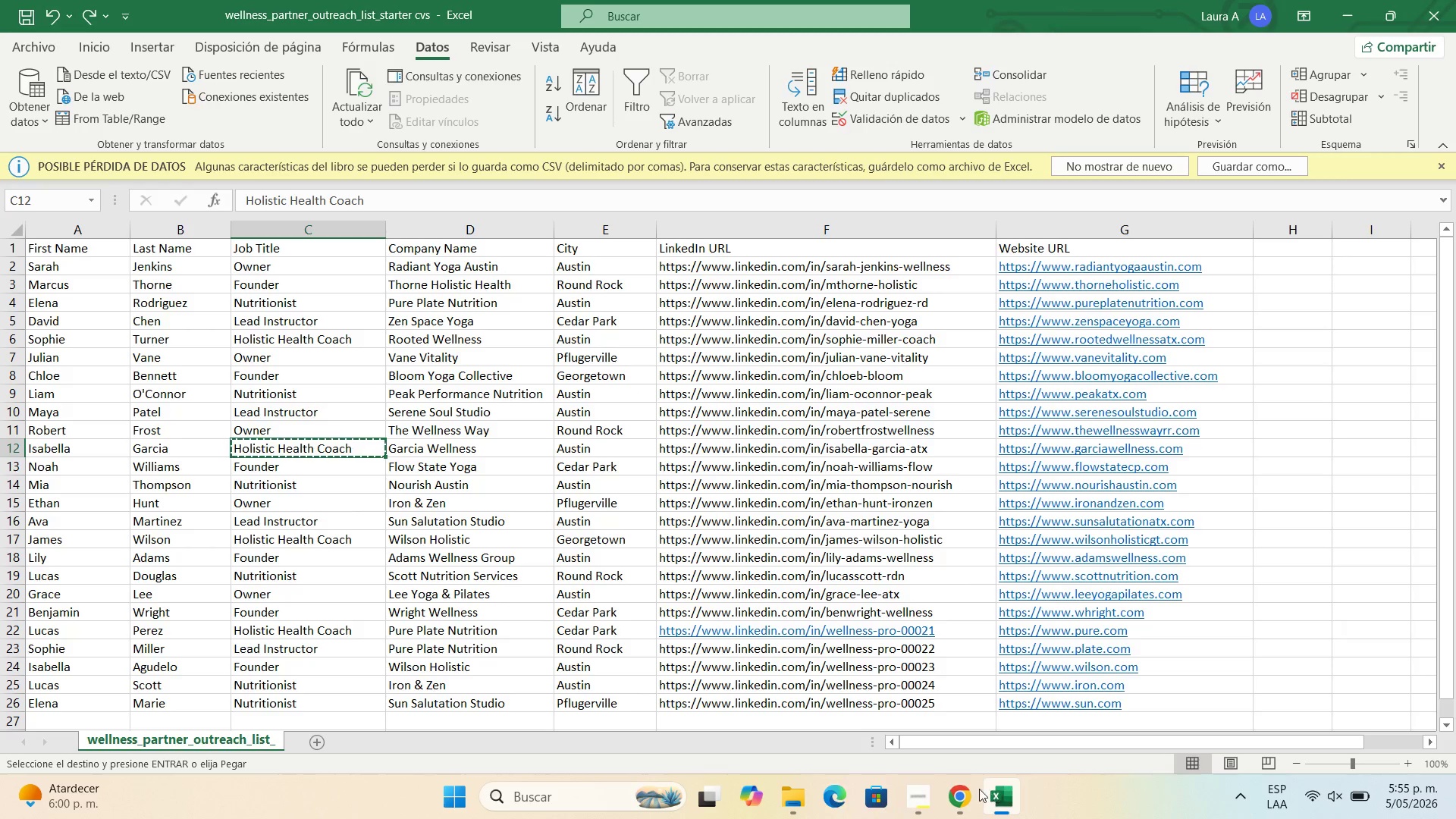 
left_click([960, 792])
 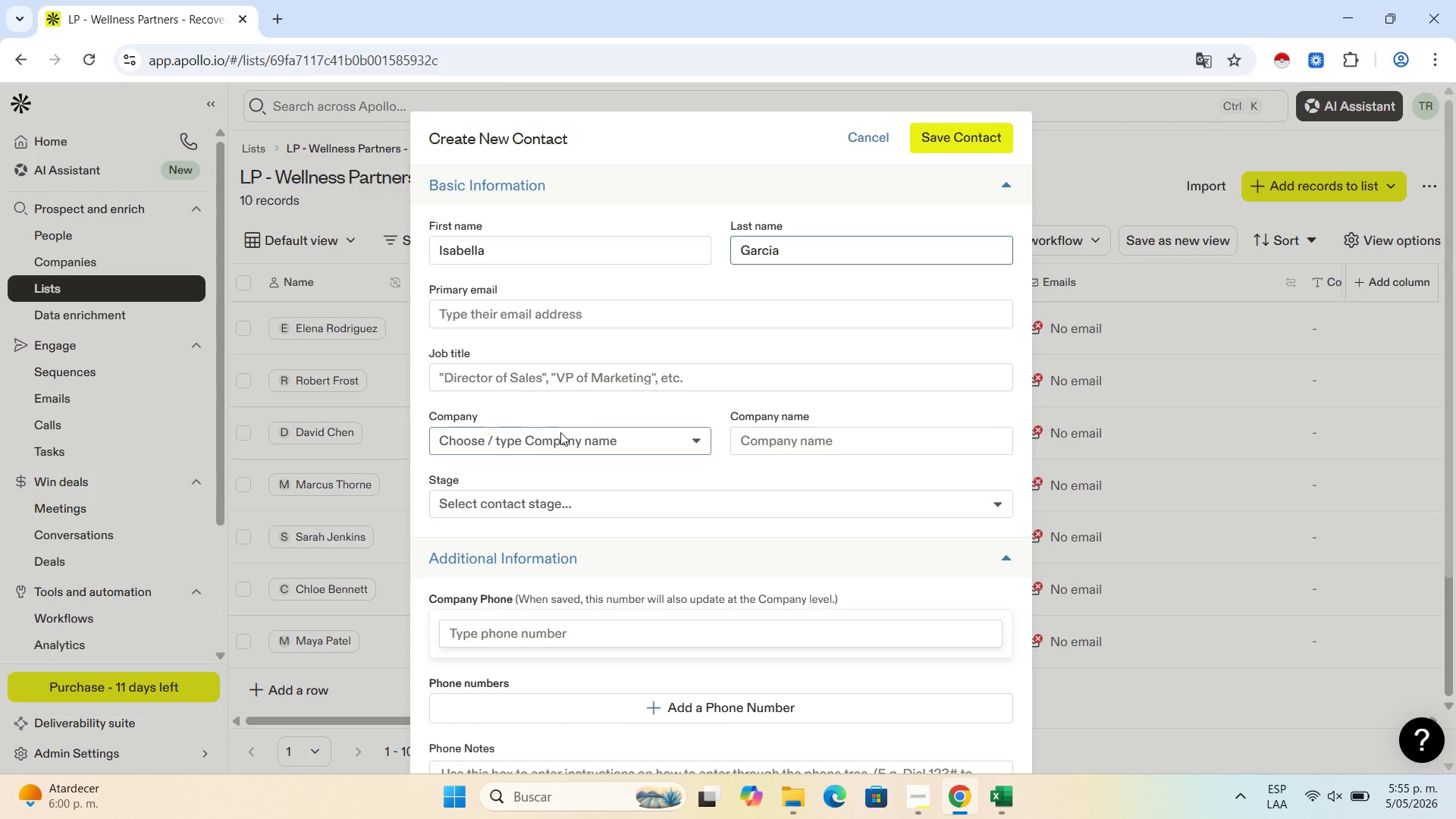 
left_click([577, 385])
 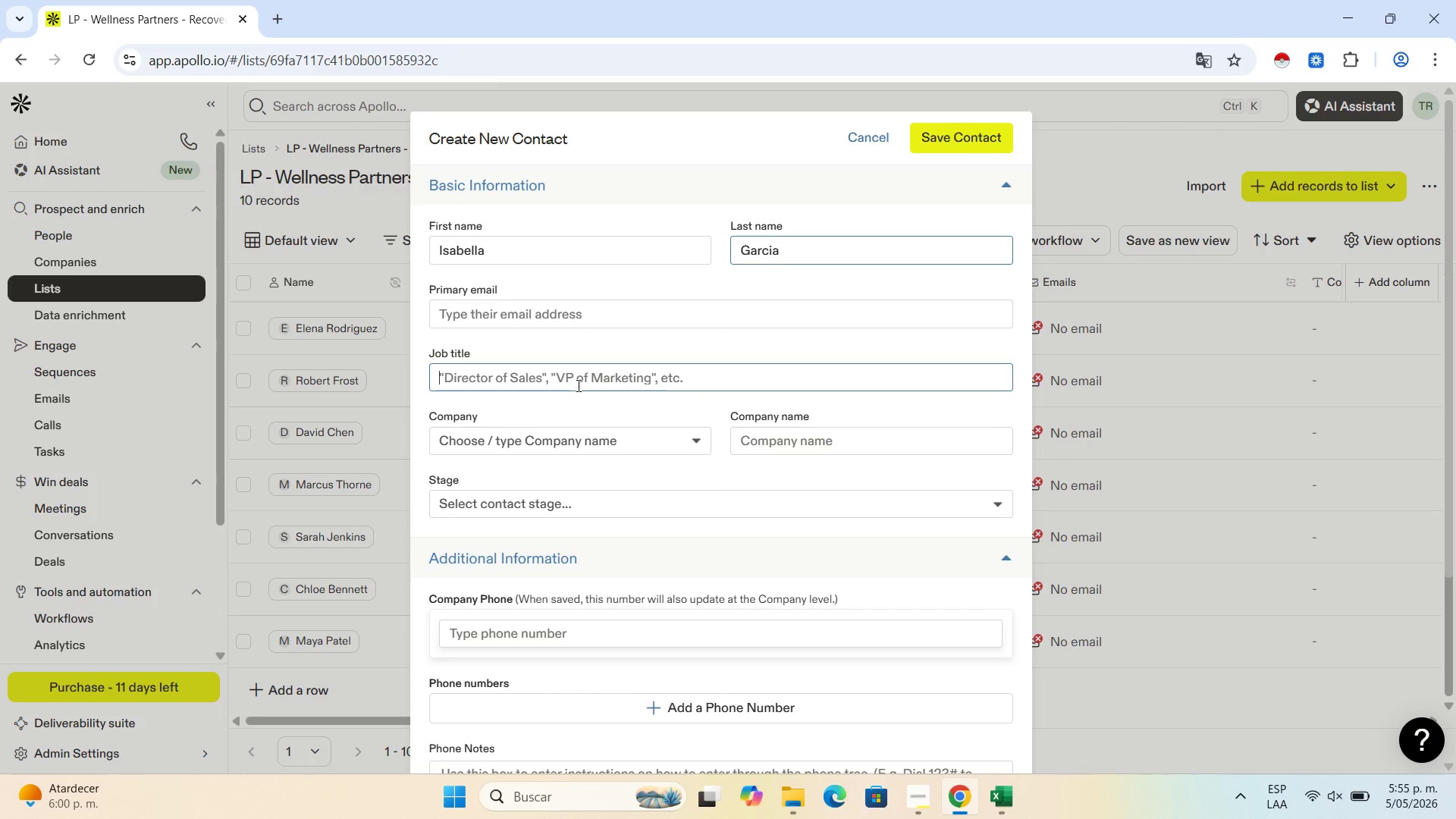 
key(Control+V)
 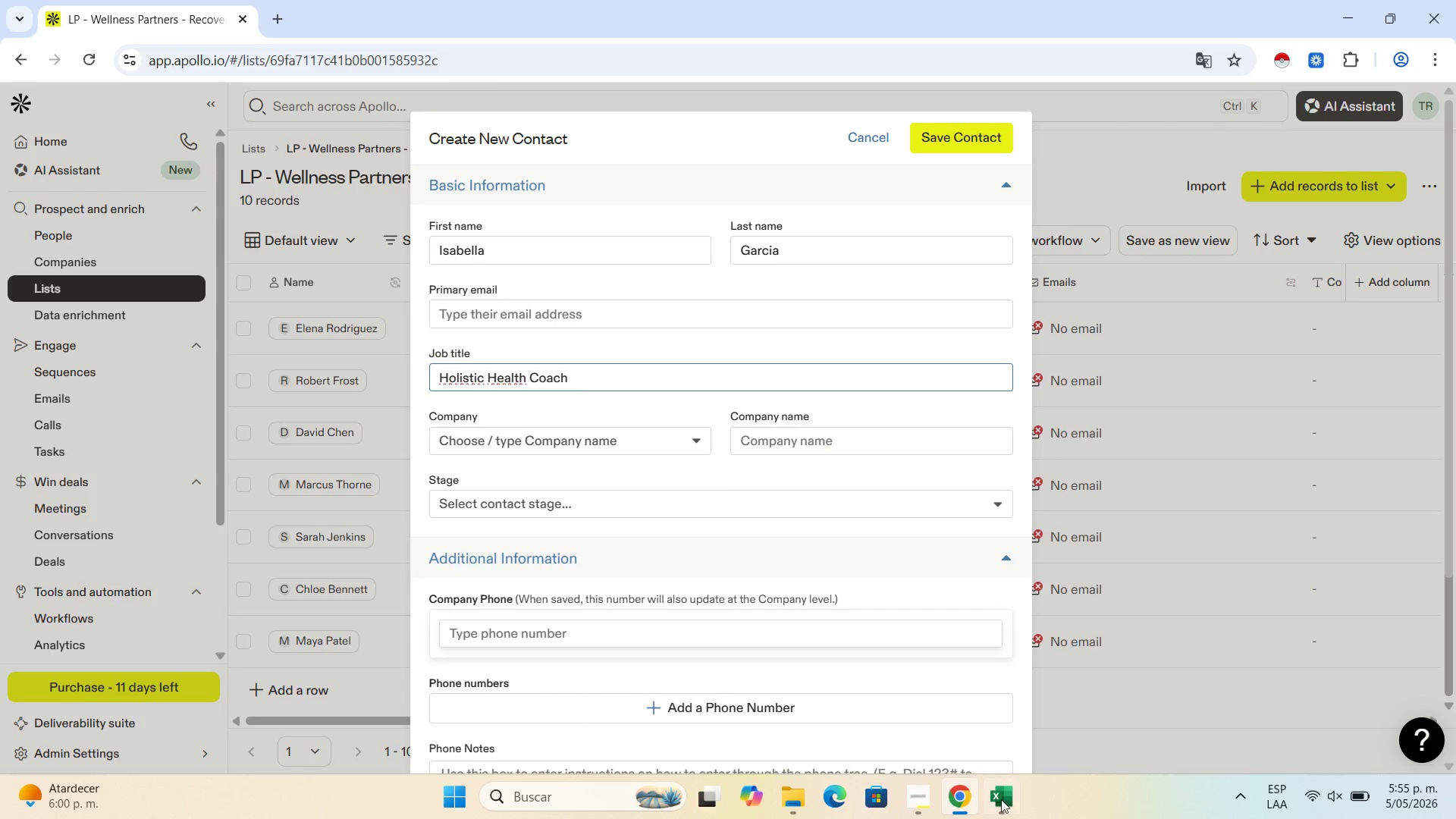 
left_click([1005, 807])
 